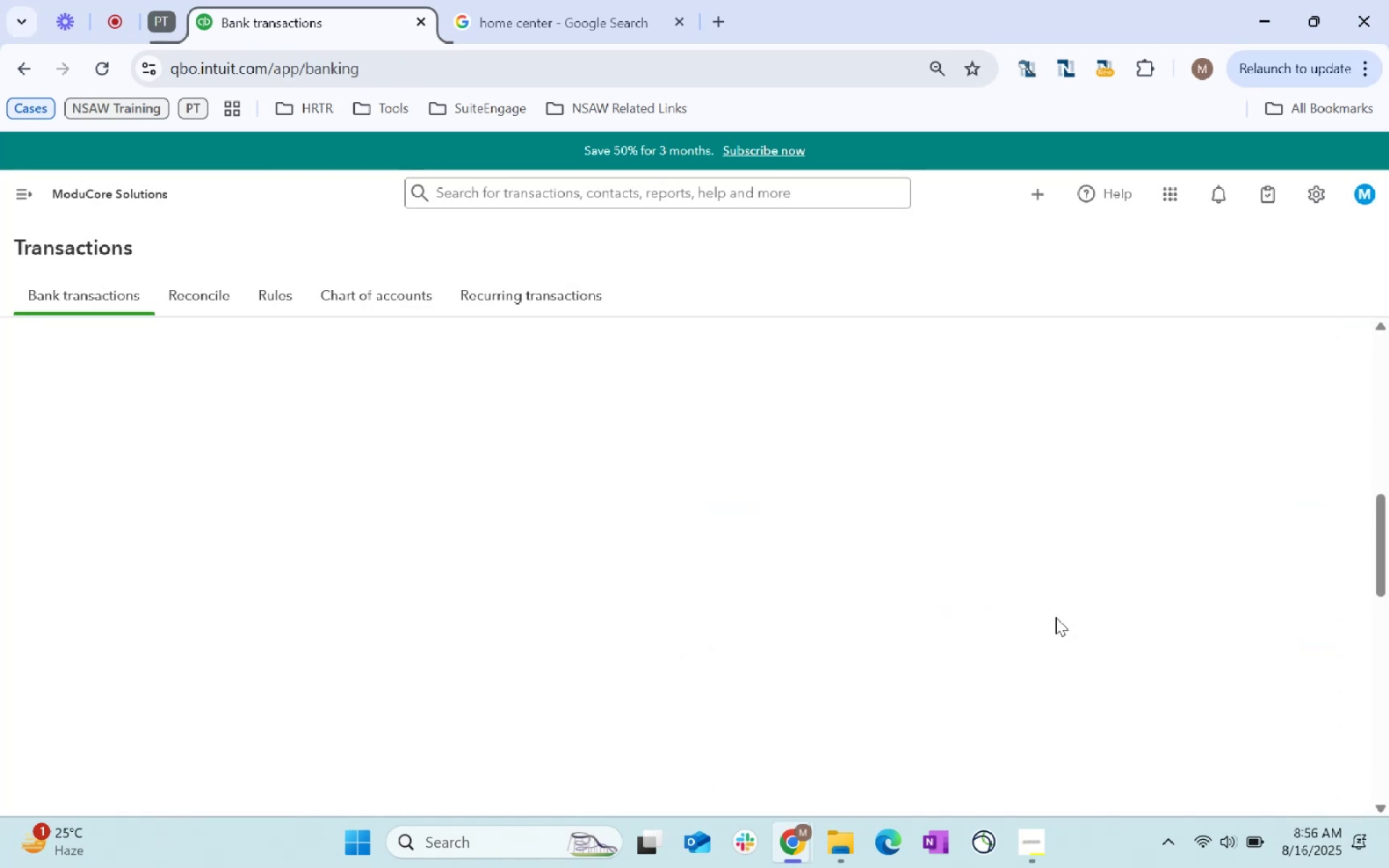 
left_click([528, 707])
 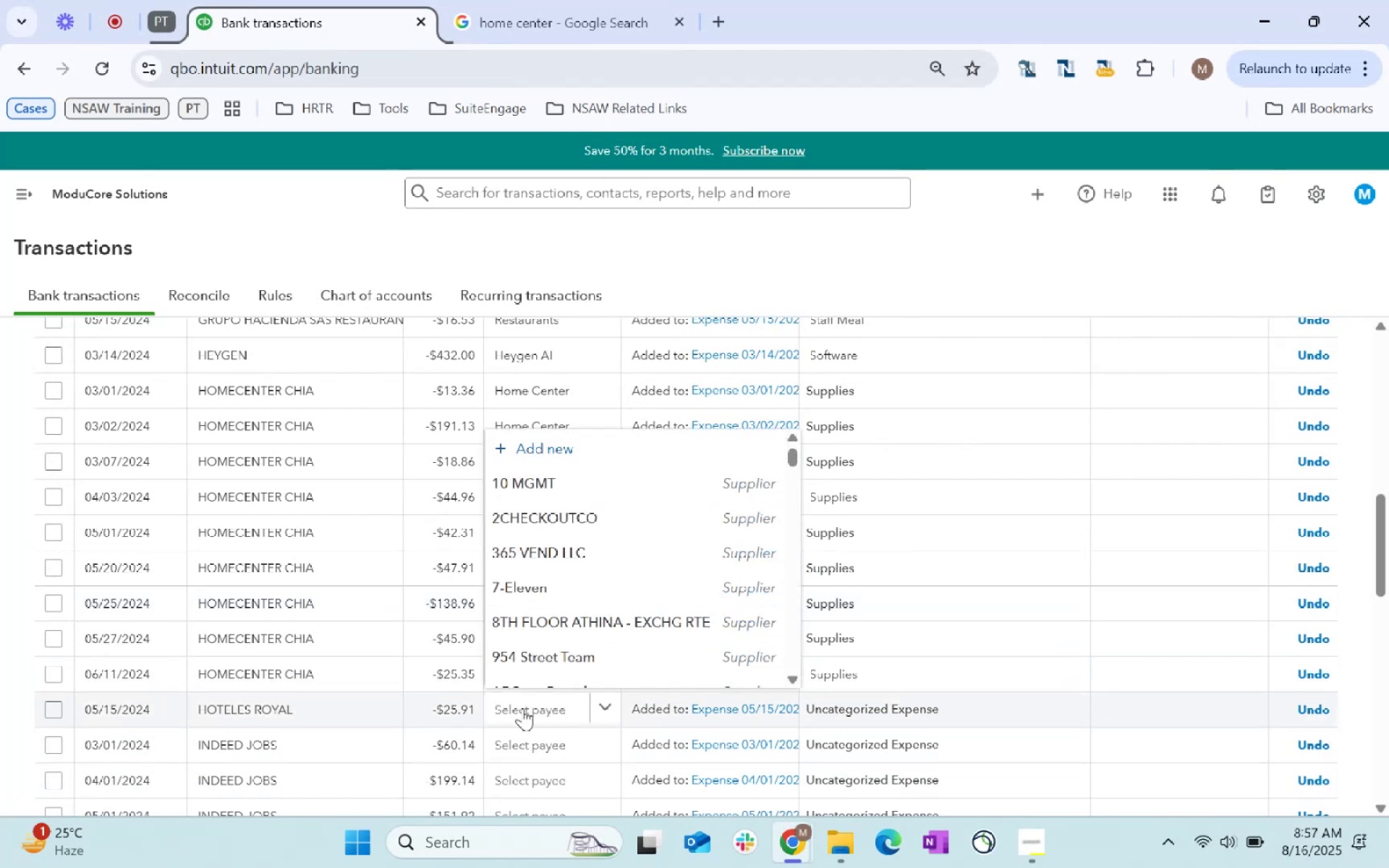 
type(hotels)
 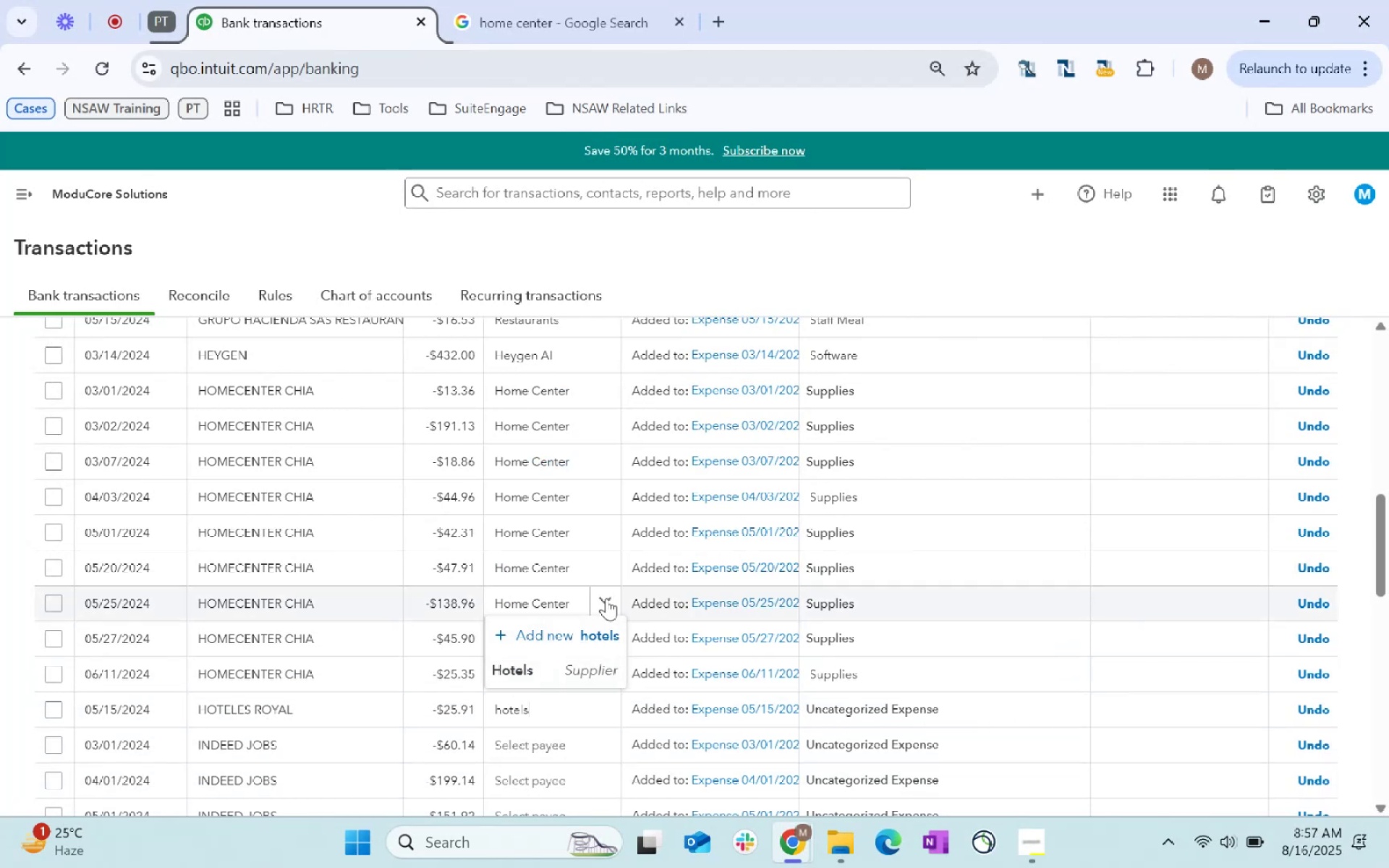 
left_click([592, 678])
 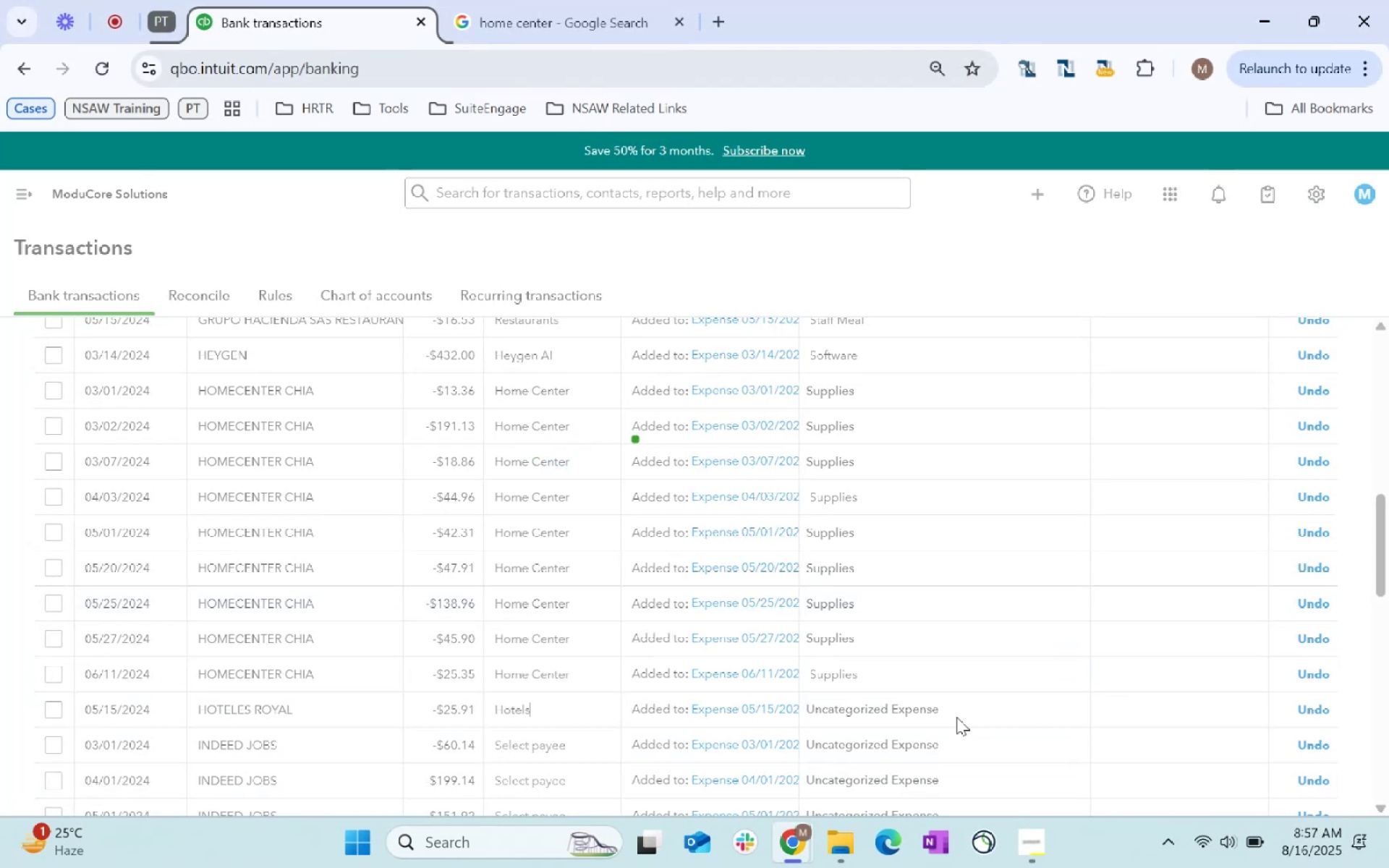 
left_click([933, 713])
 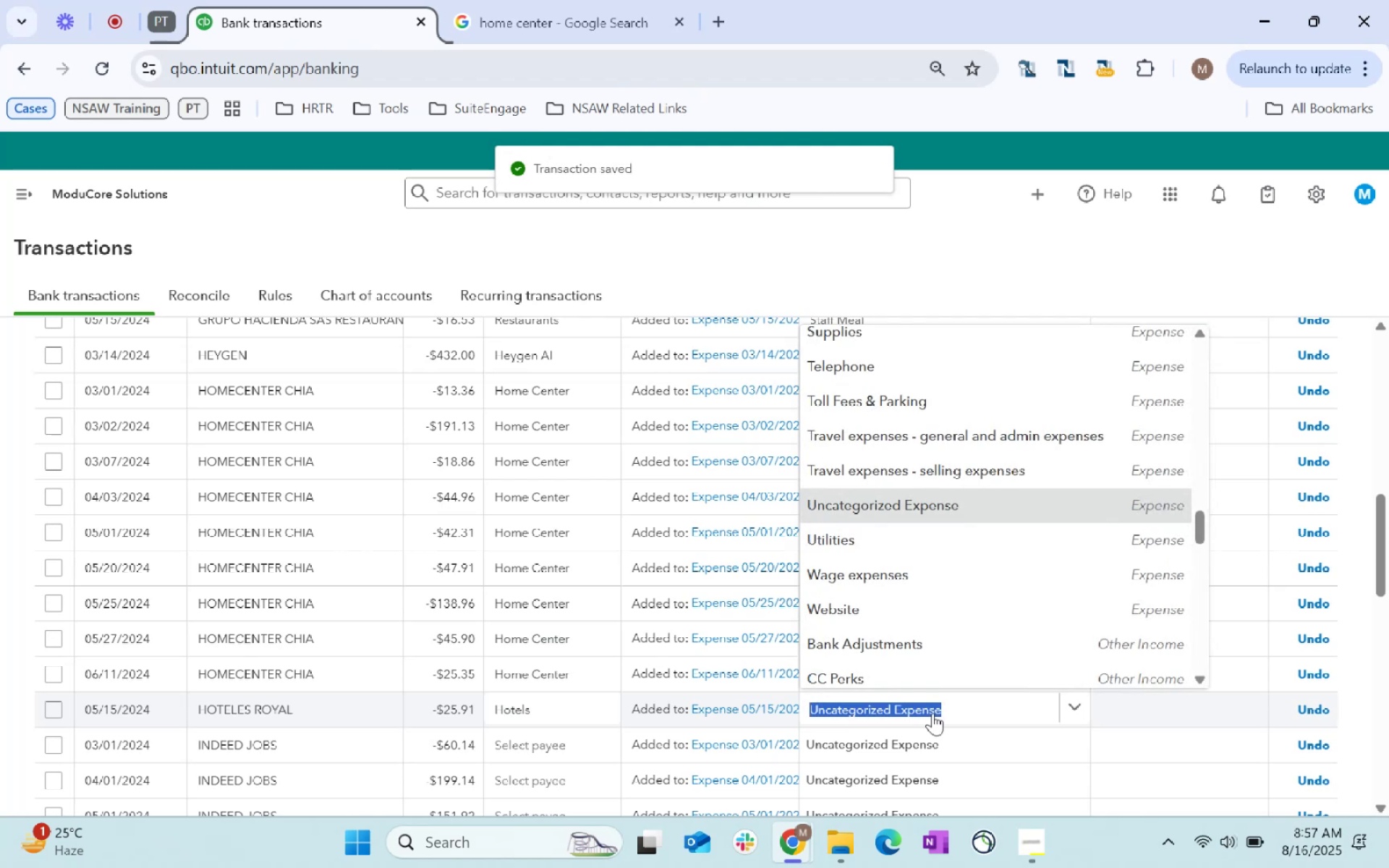 
type(hotel)
 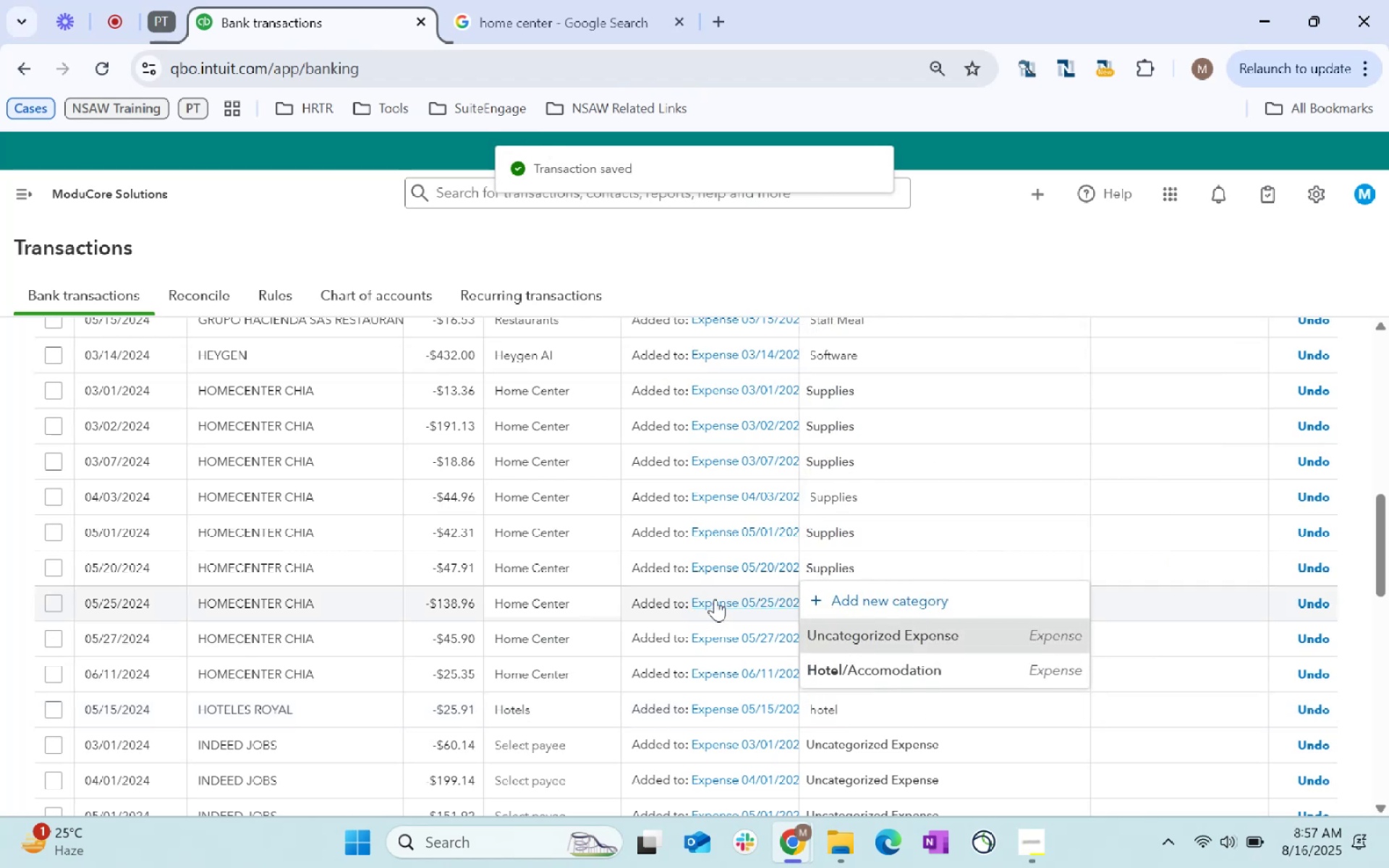 
left_click([891, 660])
 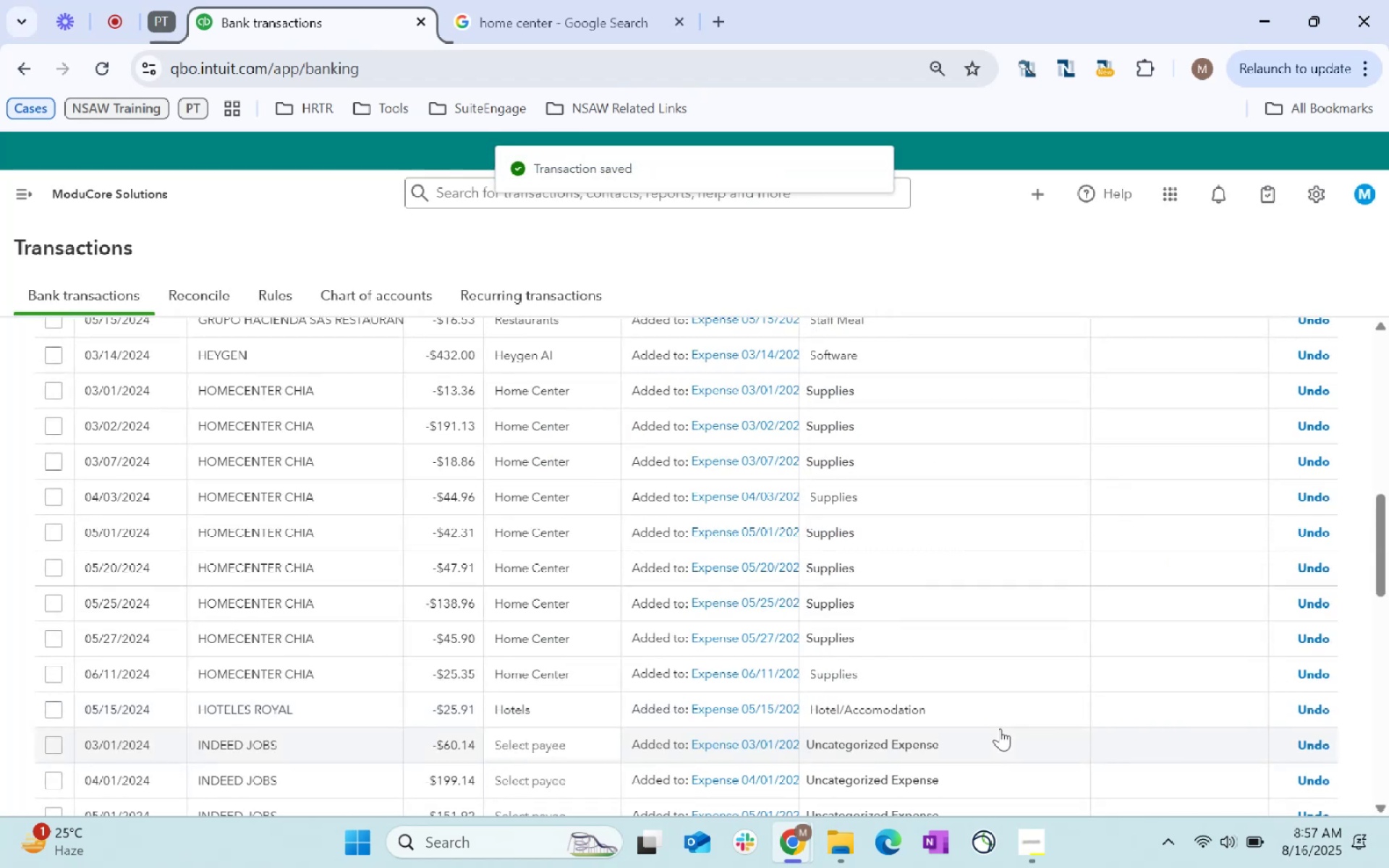 
wait(6.84)
 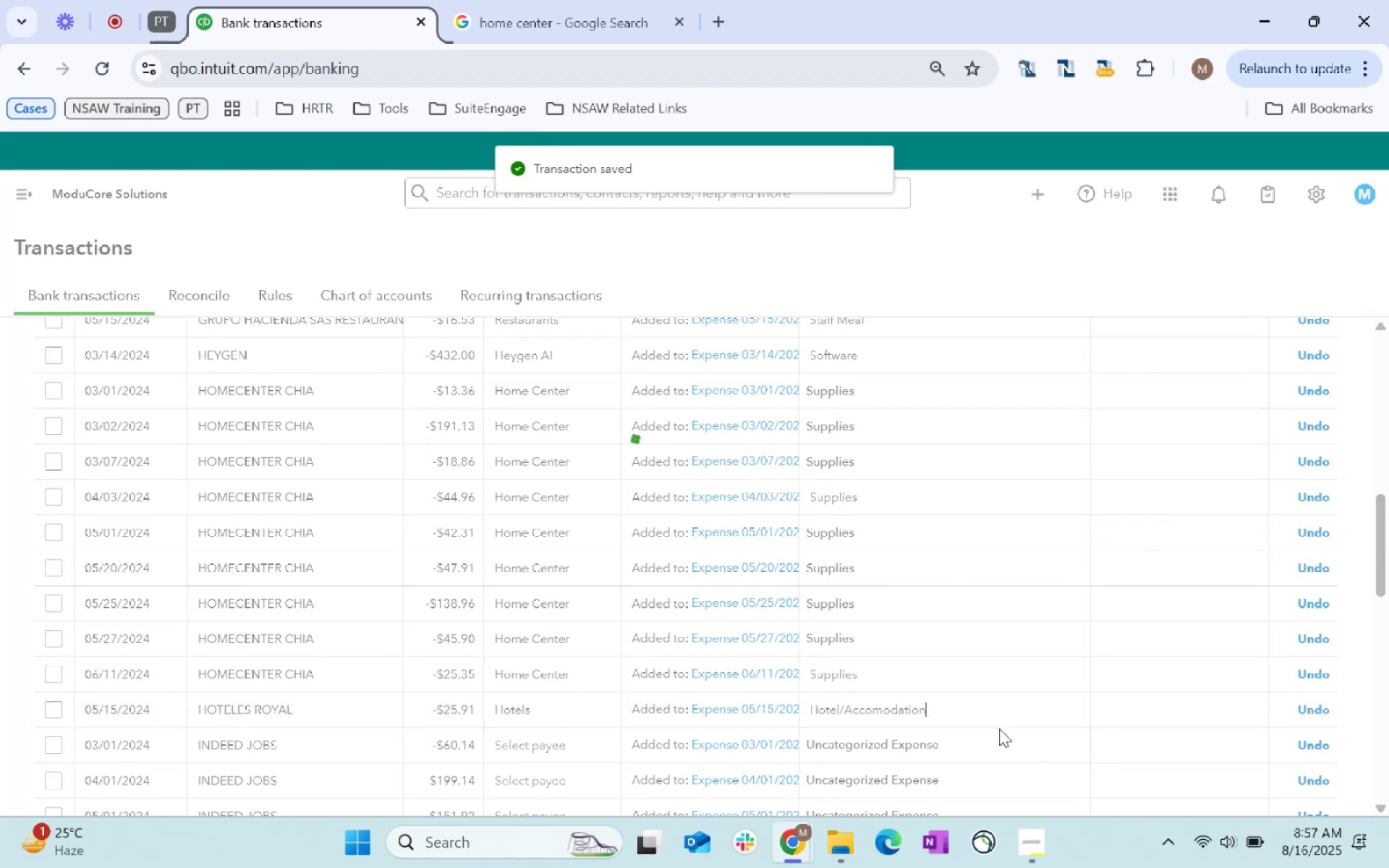 
scroll: coordinate [463, 545], scroll_direction: down, amount: 3.0
 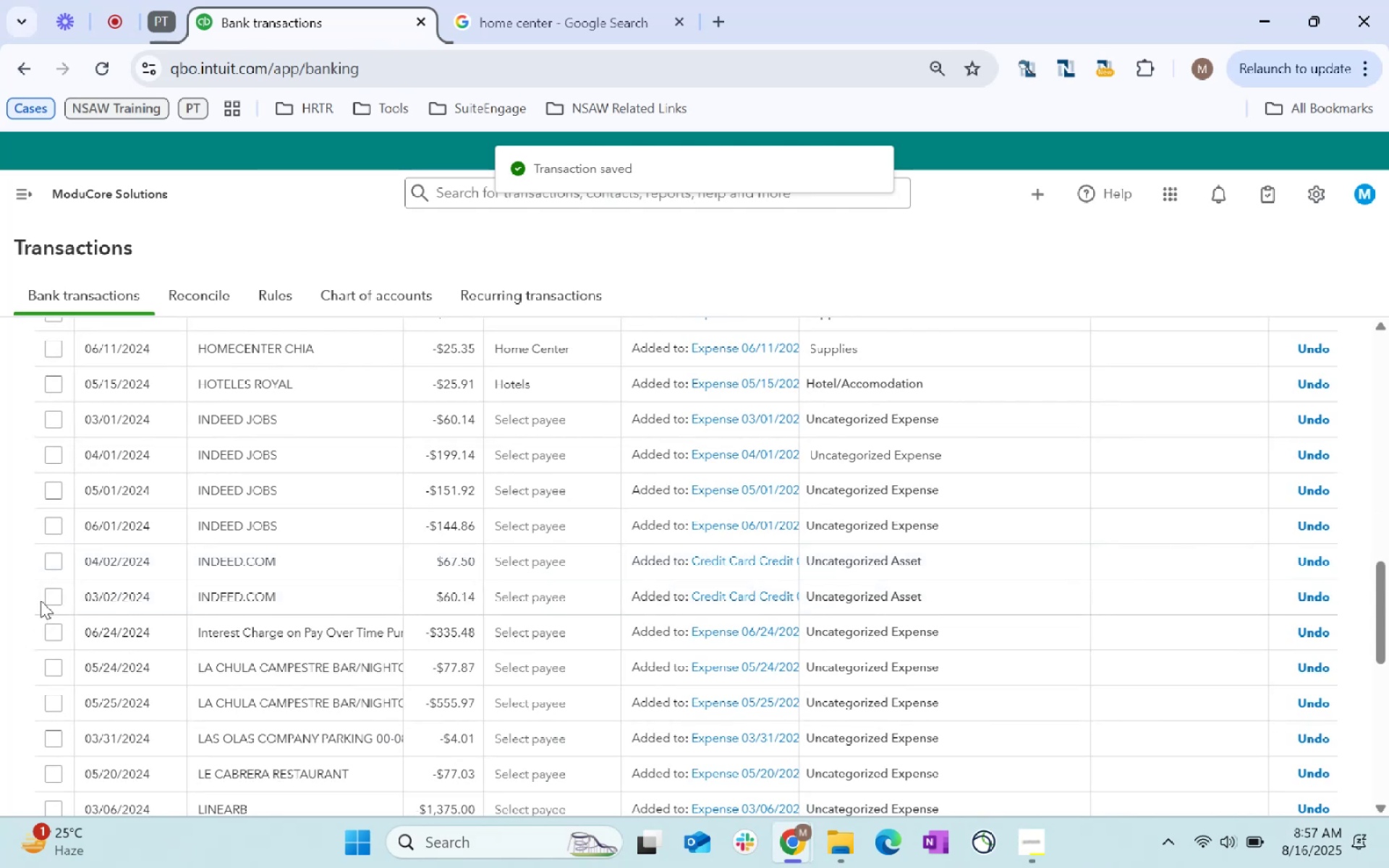 
left_click([48, 599])
 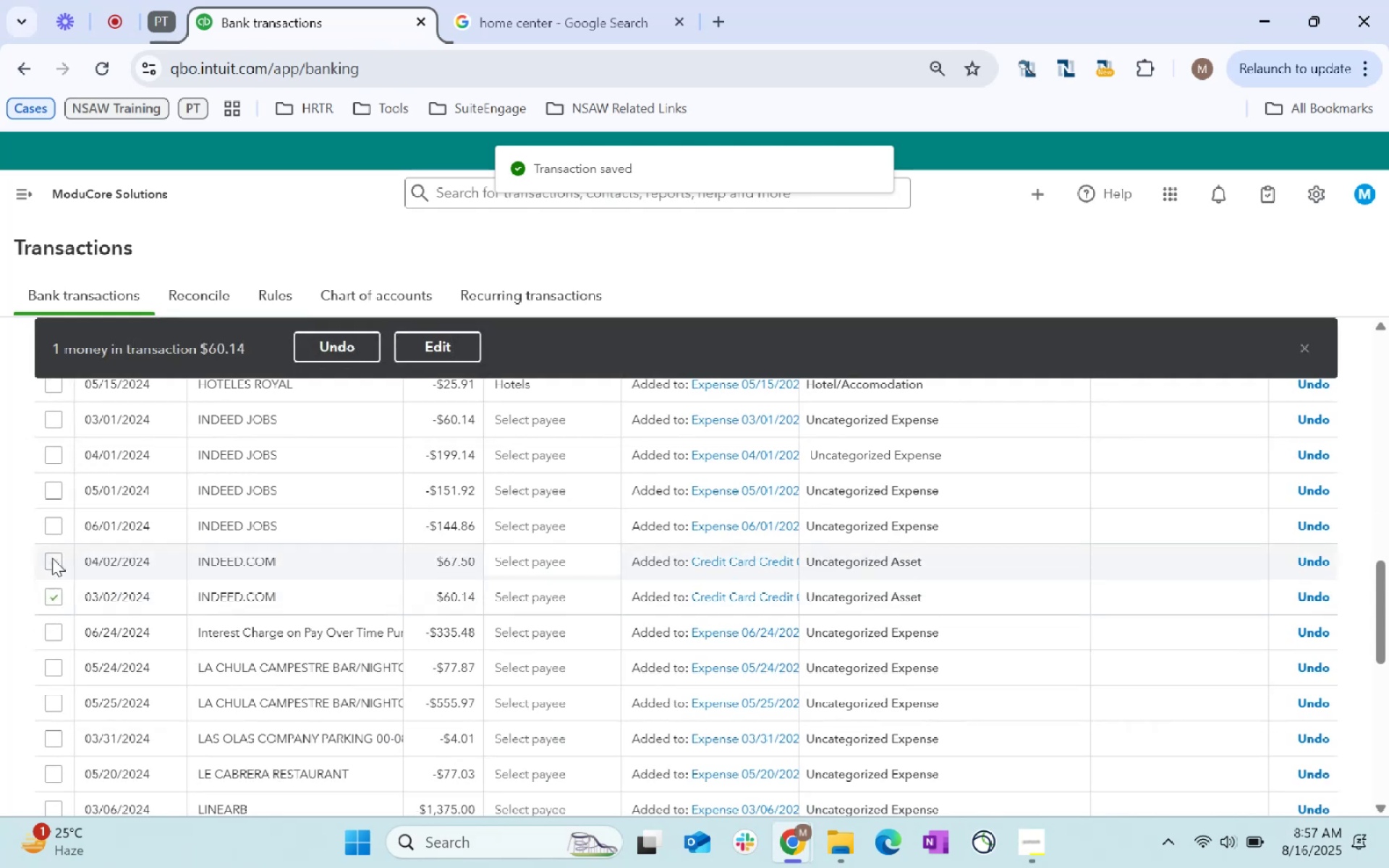 
left_click([54, 558])
 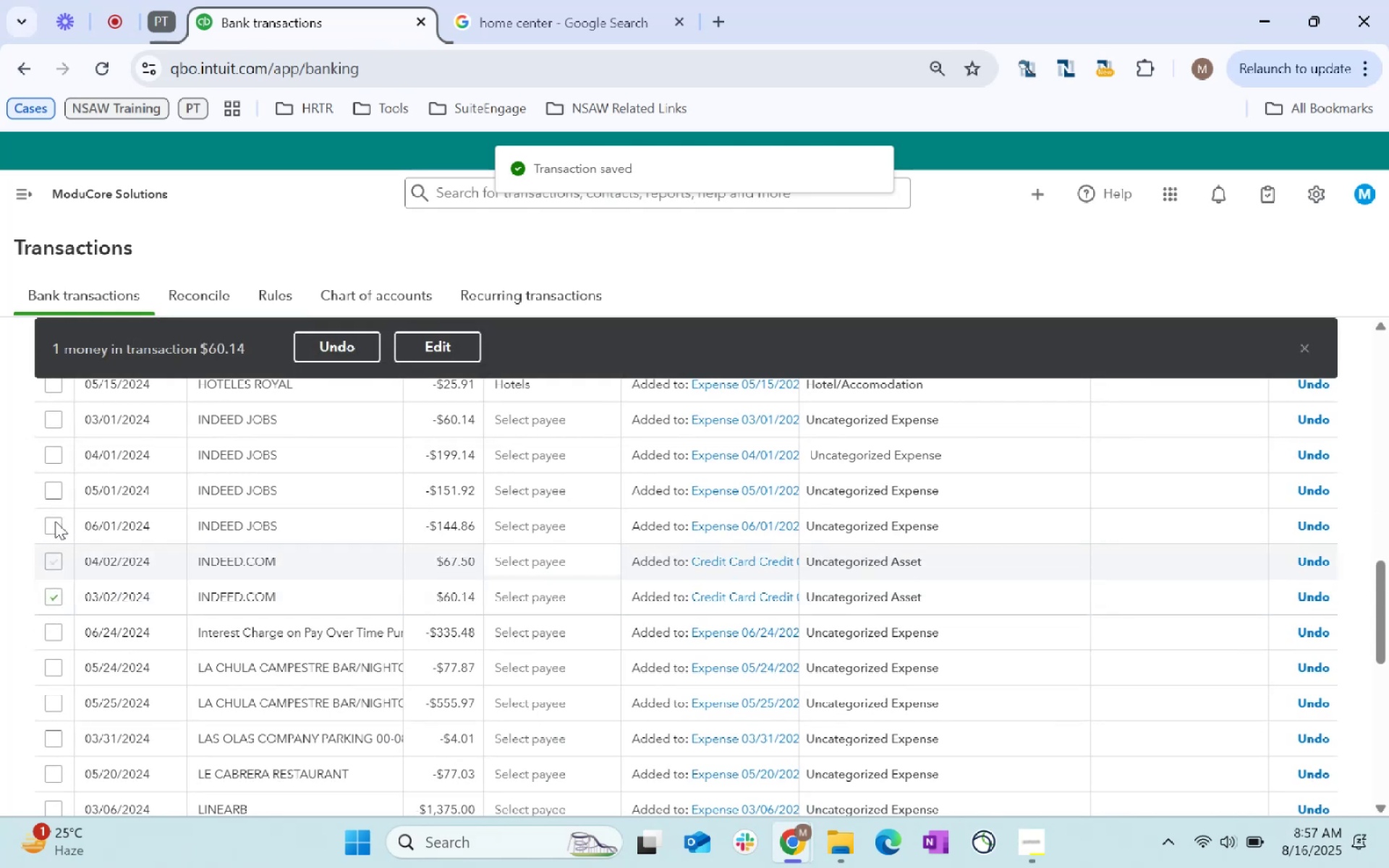 
left_click([55, 526])
 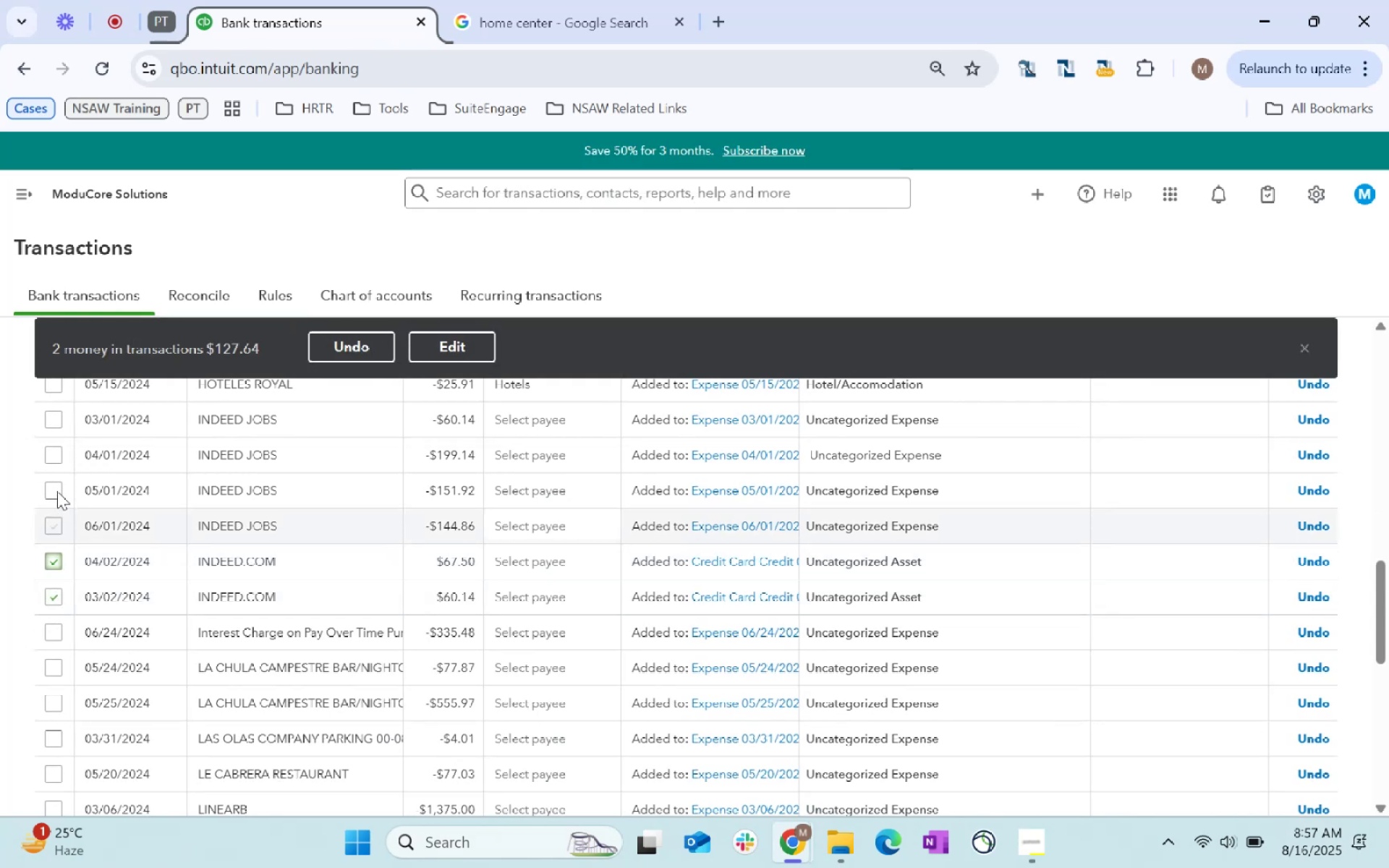 
left_click([57, 488])
 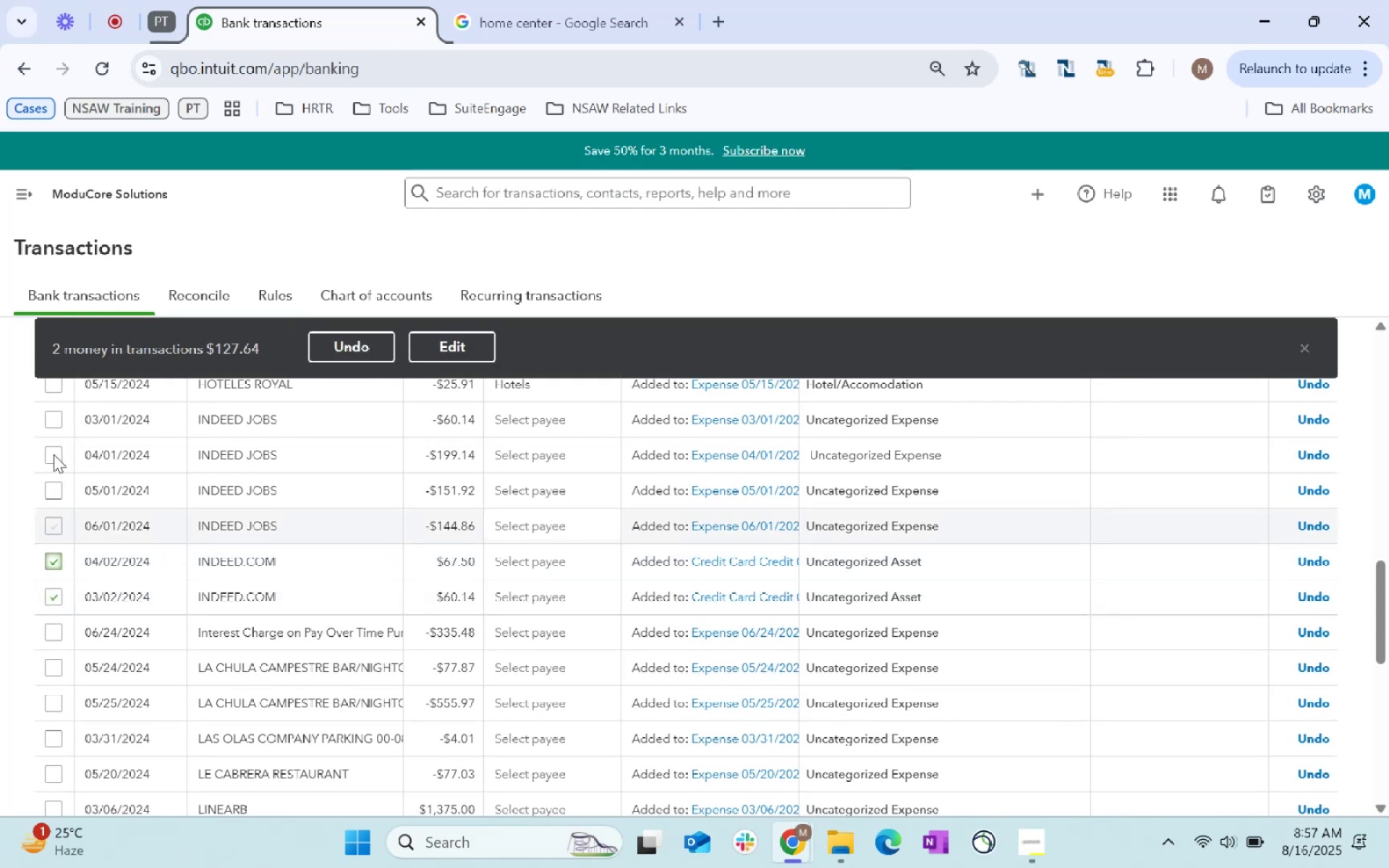 
left_click([54, 454])
 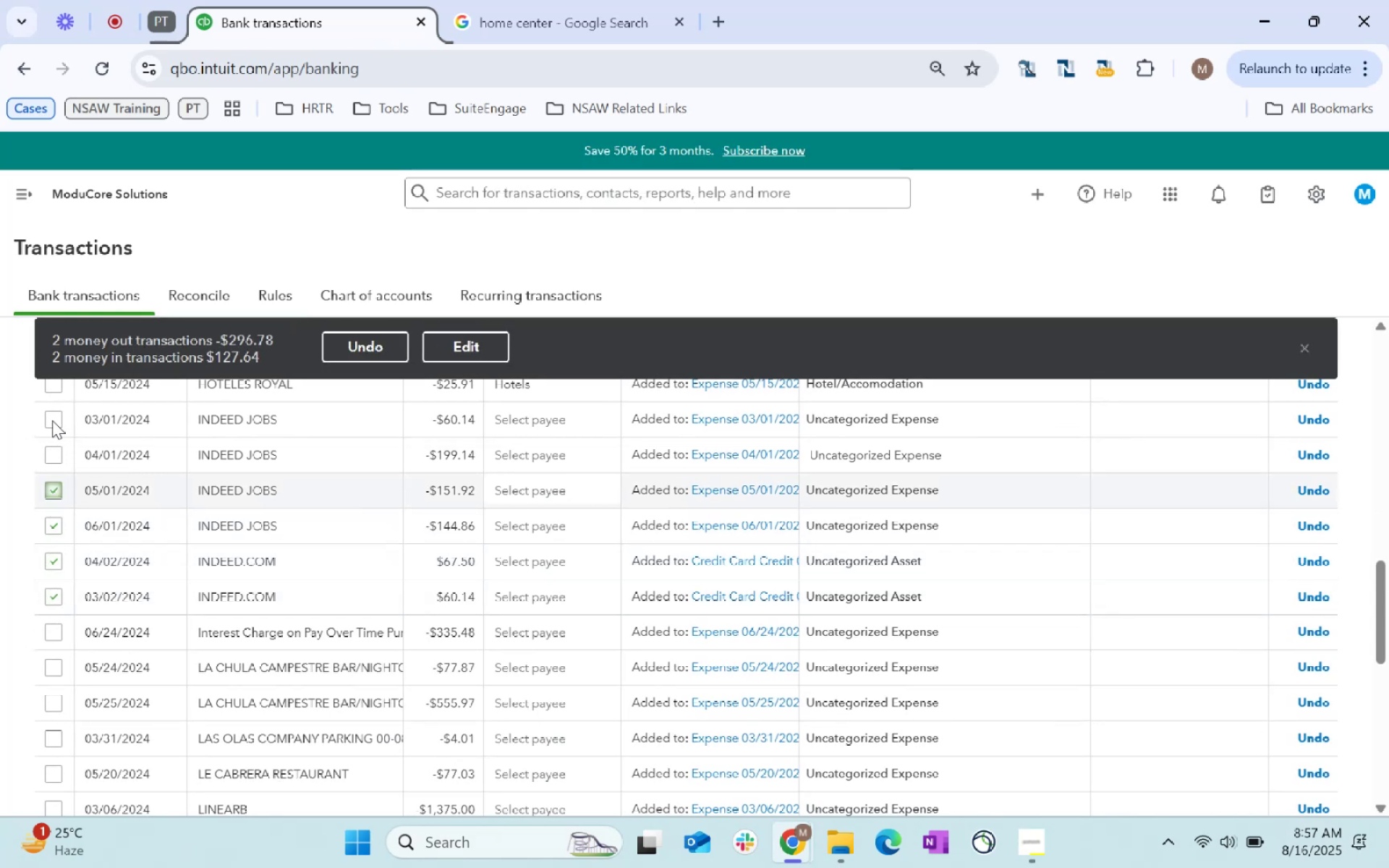 
left_click([52, 420])
 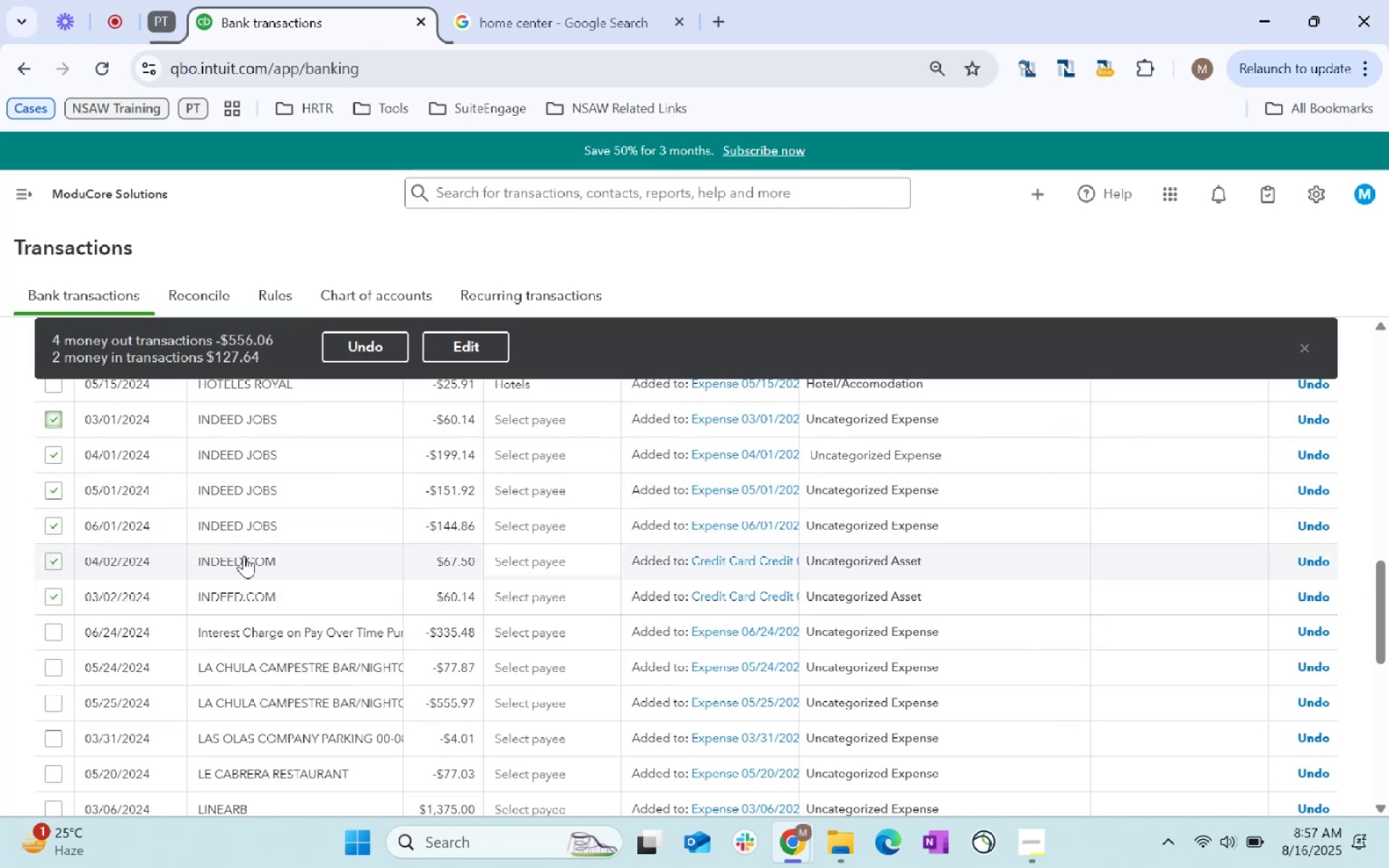 
left_click([564, 421])
 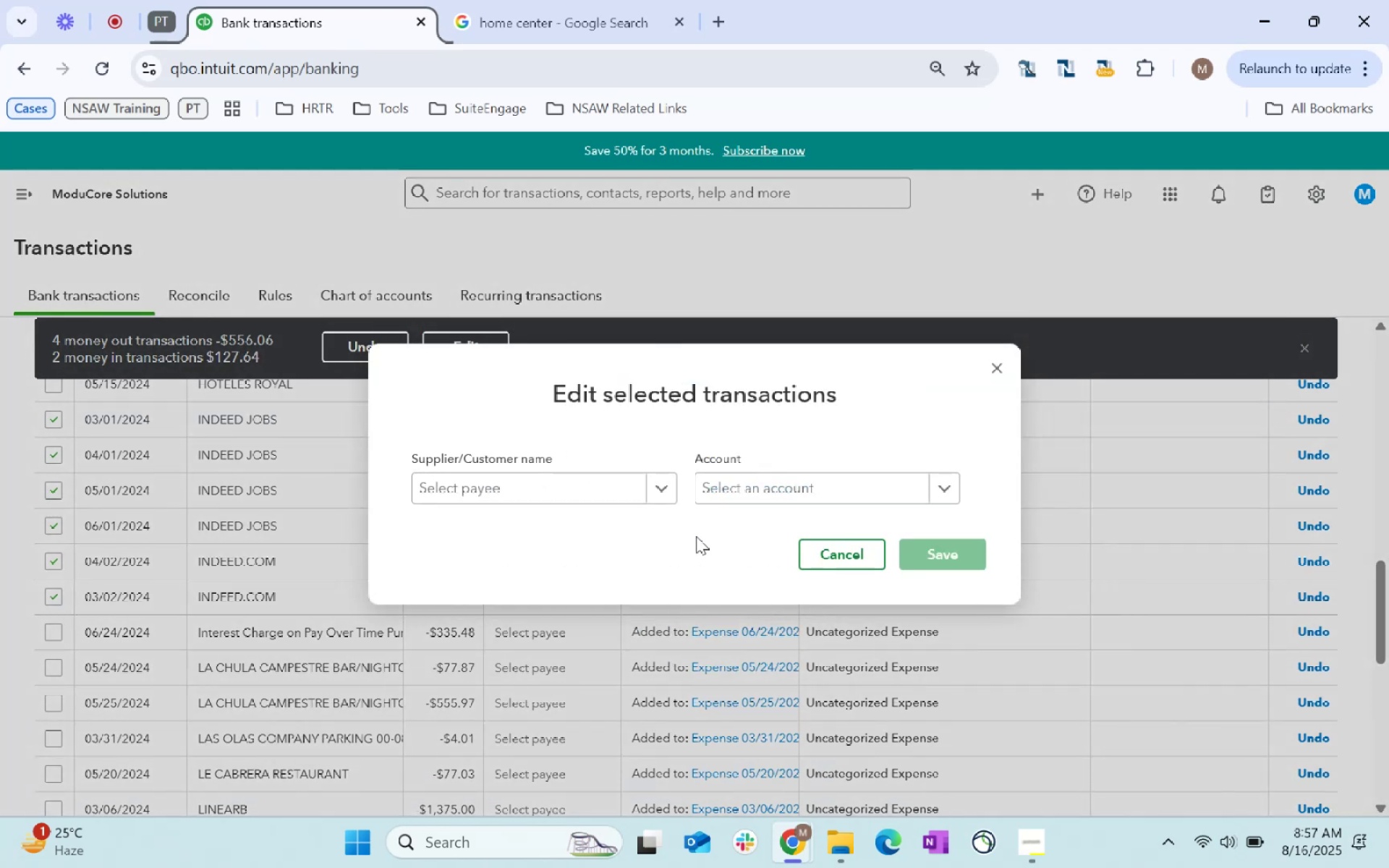 
left_click([579, 488])
 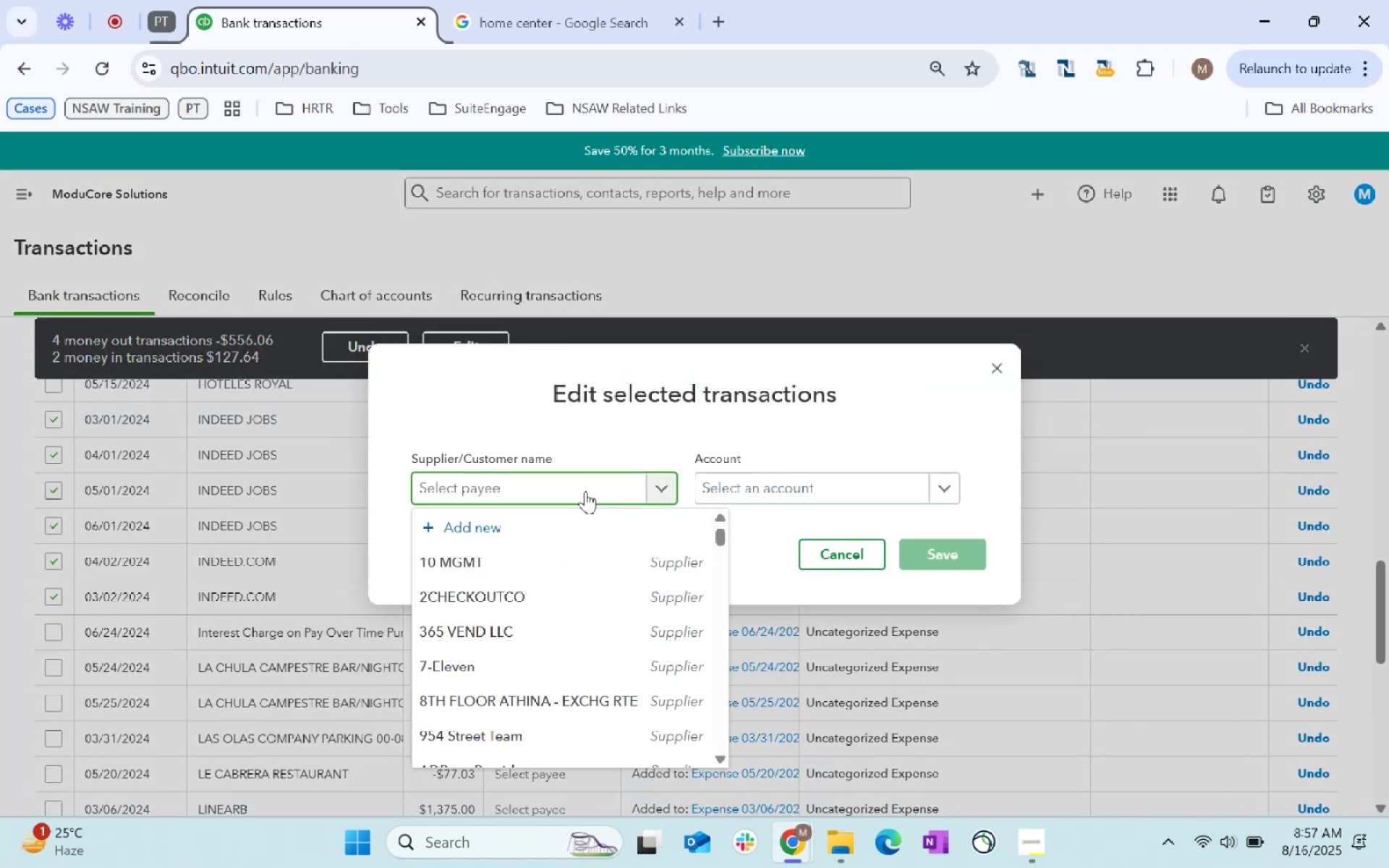 
type(indeed)
key(Backspace)
key(Backspace)
key(Backspace)
key(Backspace)
key(Backspace)
key(Backspace)
key(Backspace)
type(Indeed)
key(Tab)
 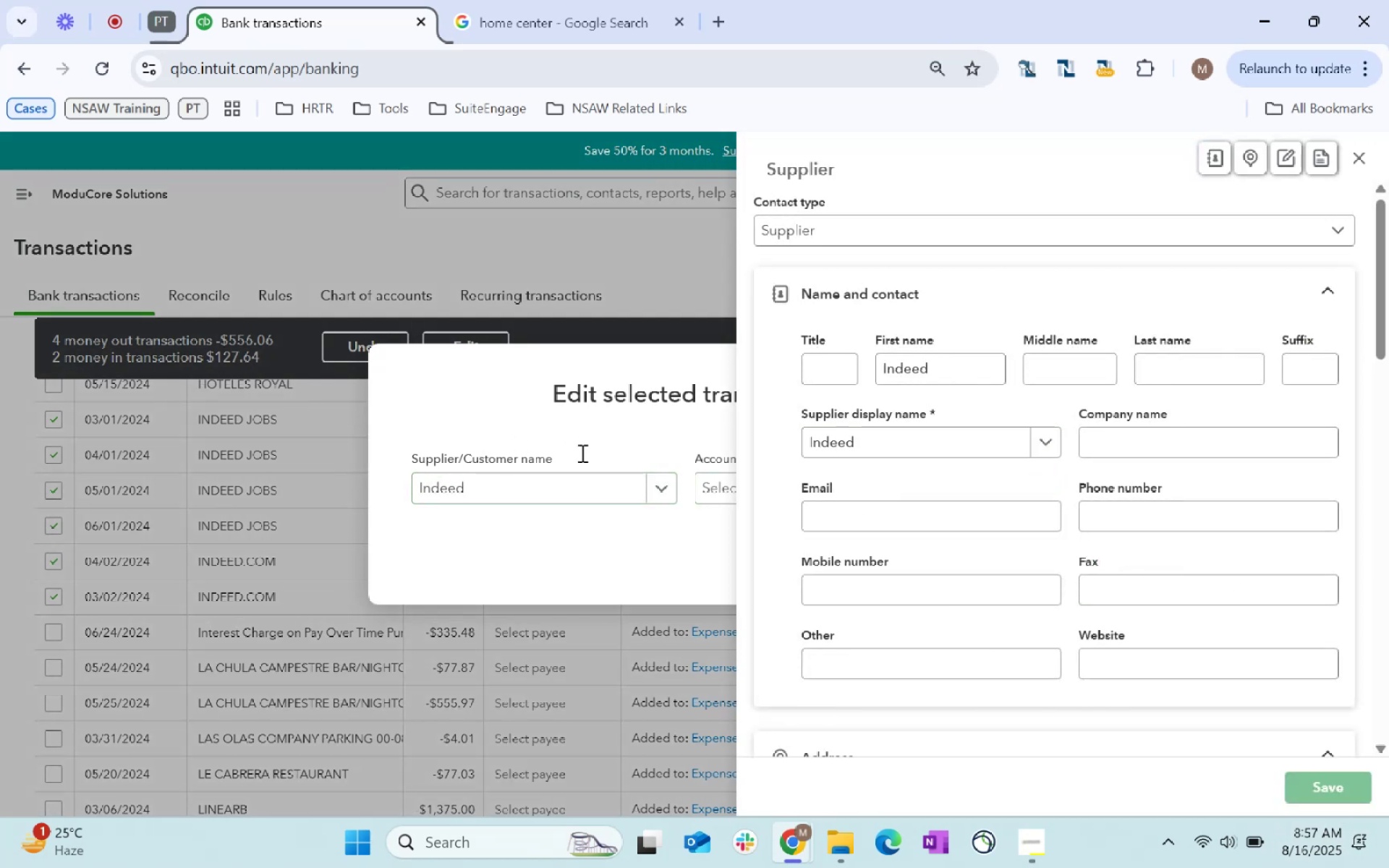 
left_click([759, 500])
 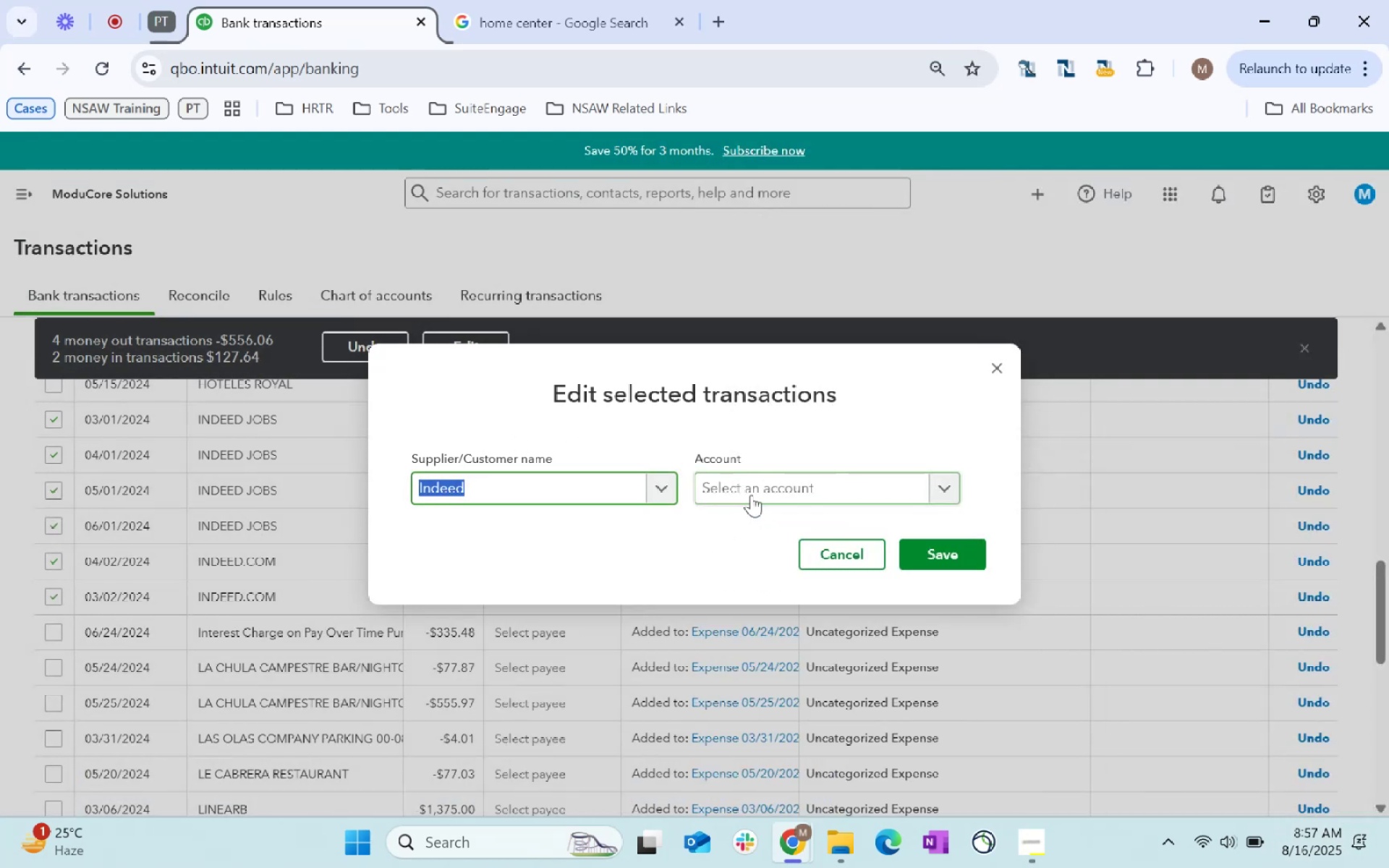 
left_click([751, 495])
 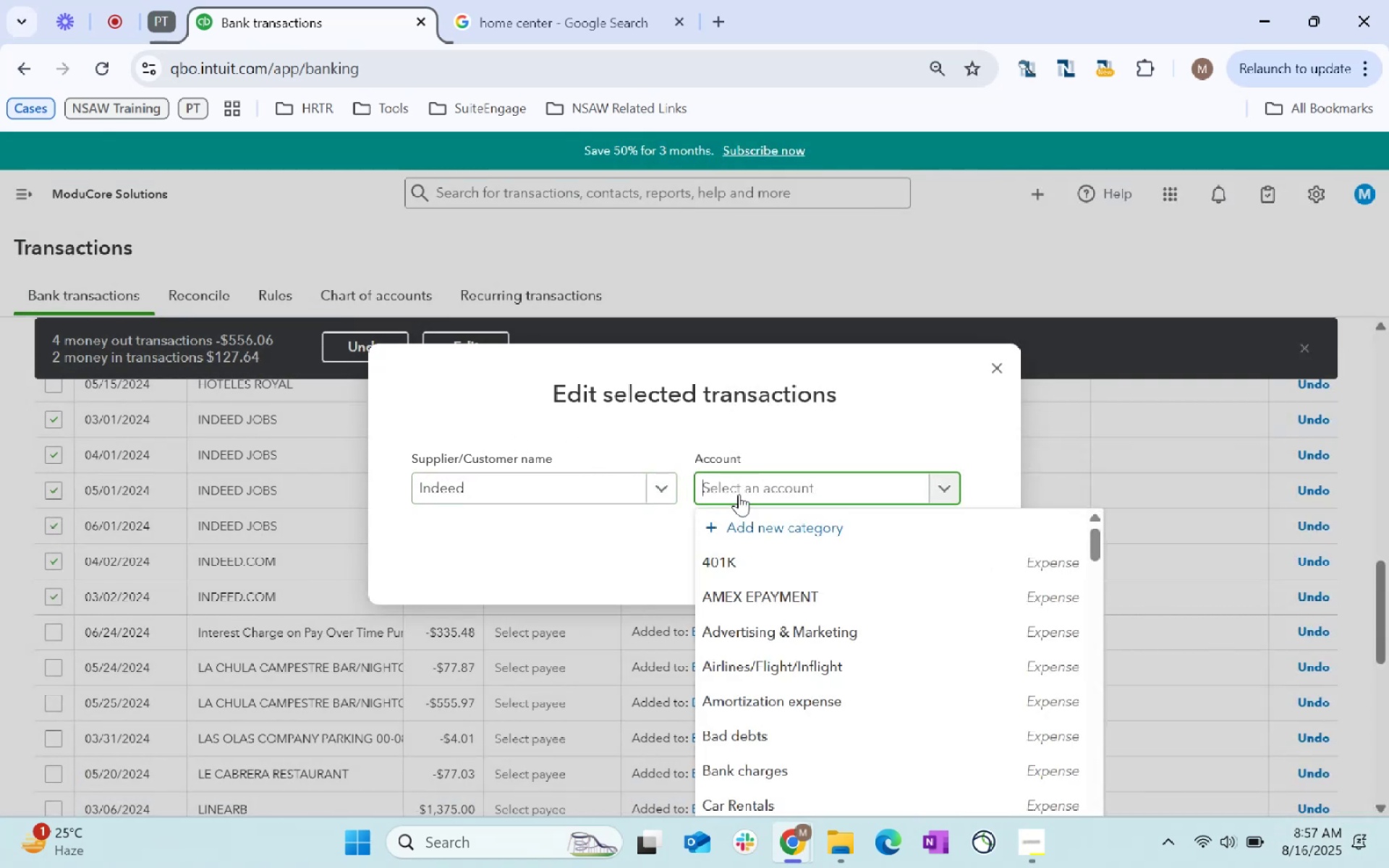 
type(dues)
 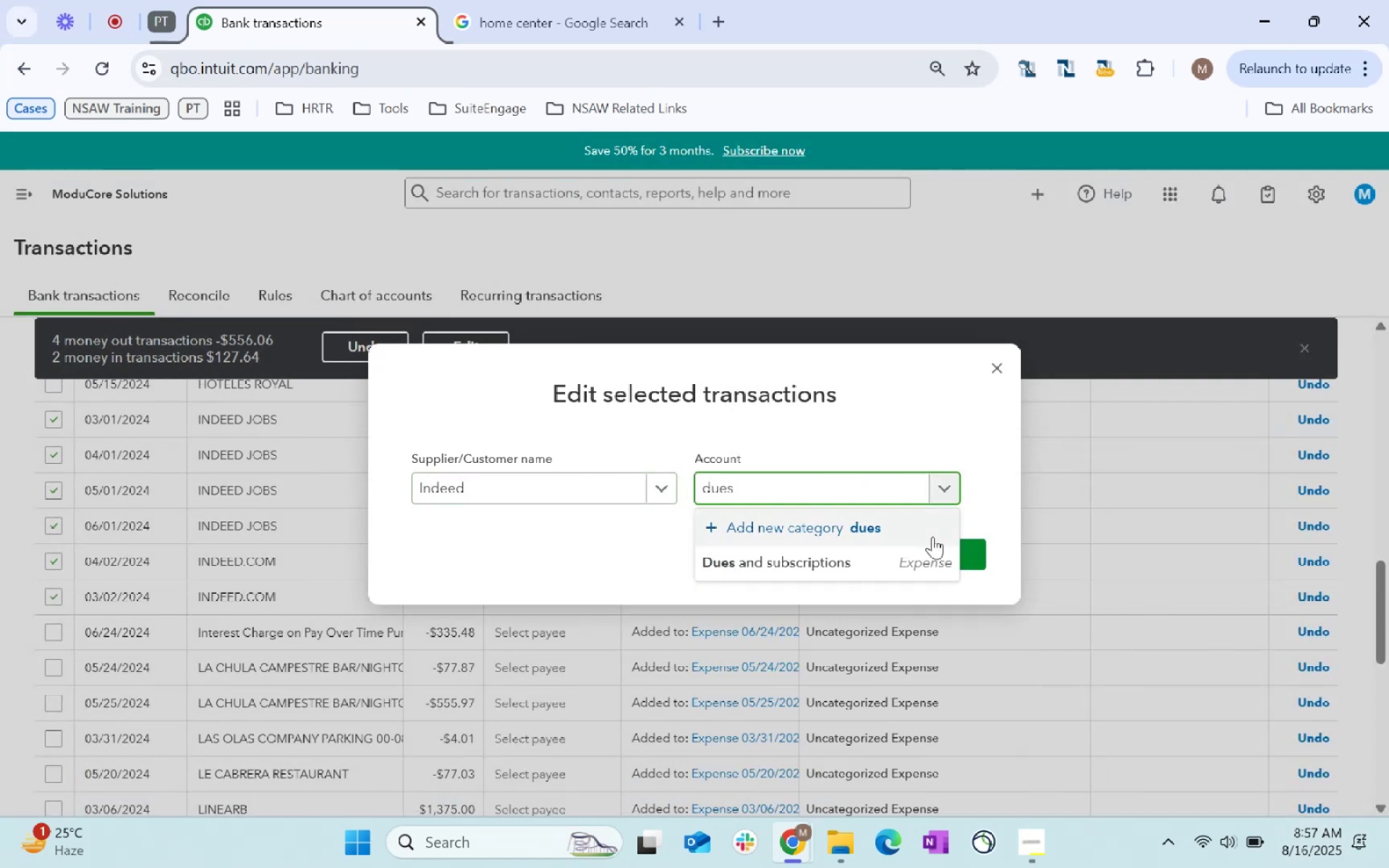 
left_click([887, 562])
 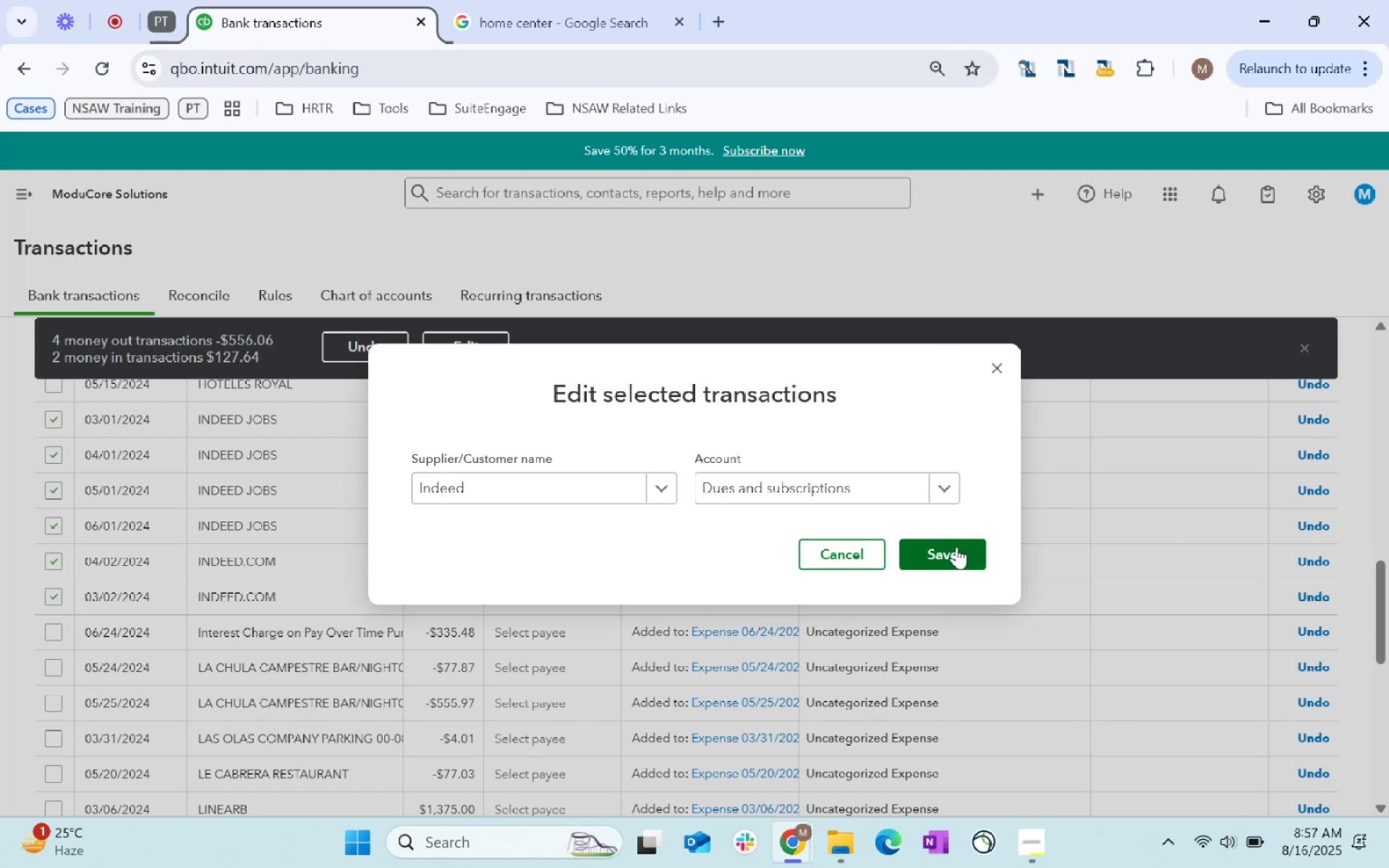 
left_click([956, 547])
 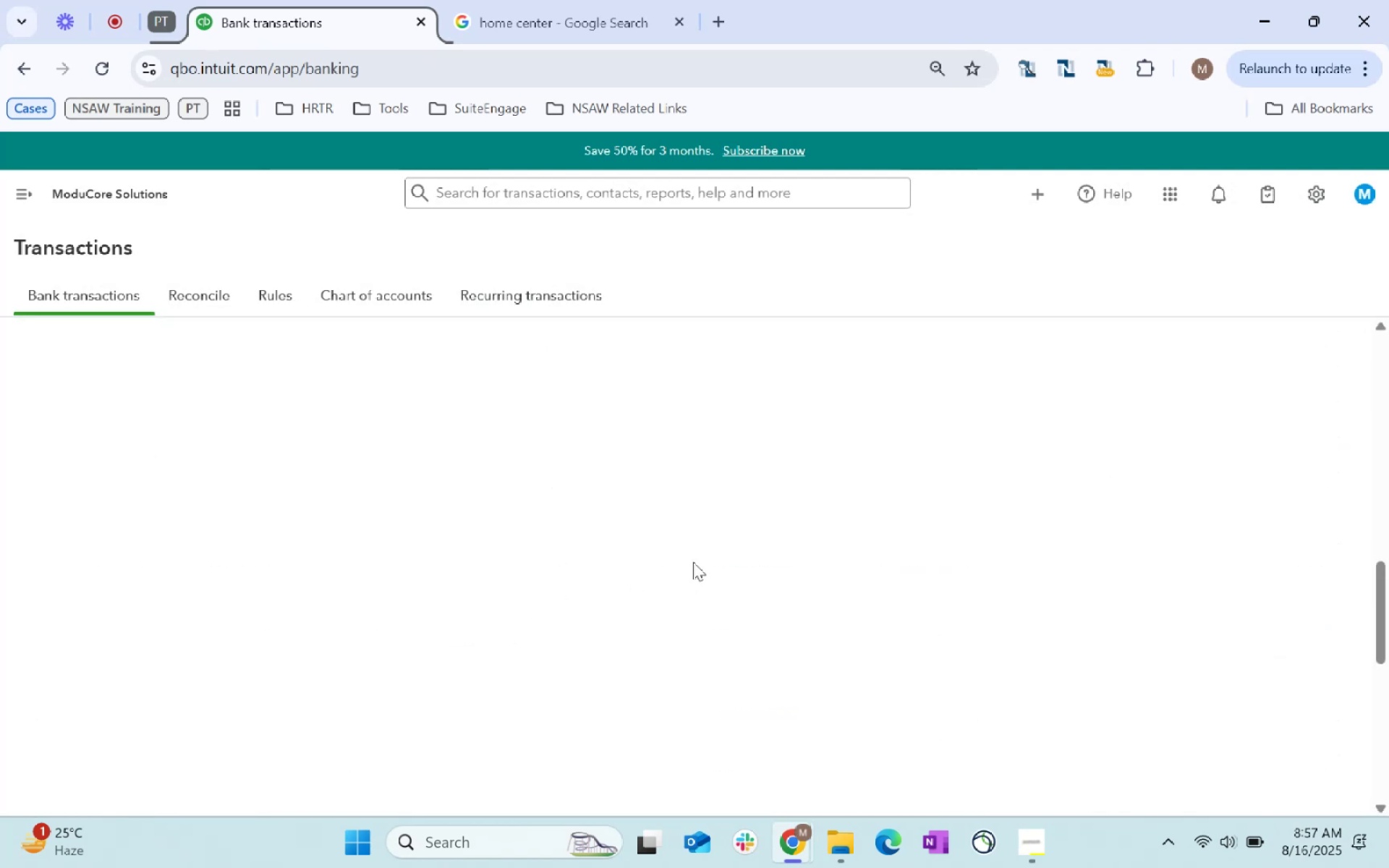 
wait(12.12)
 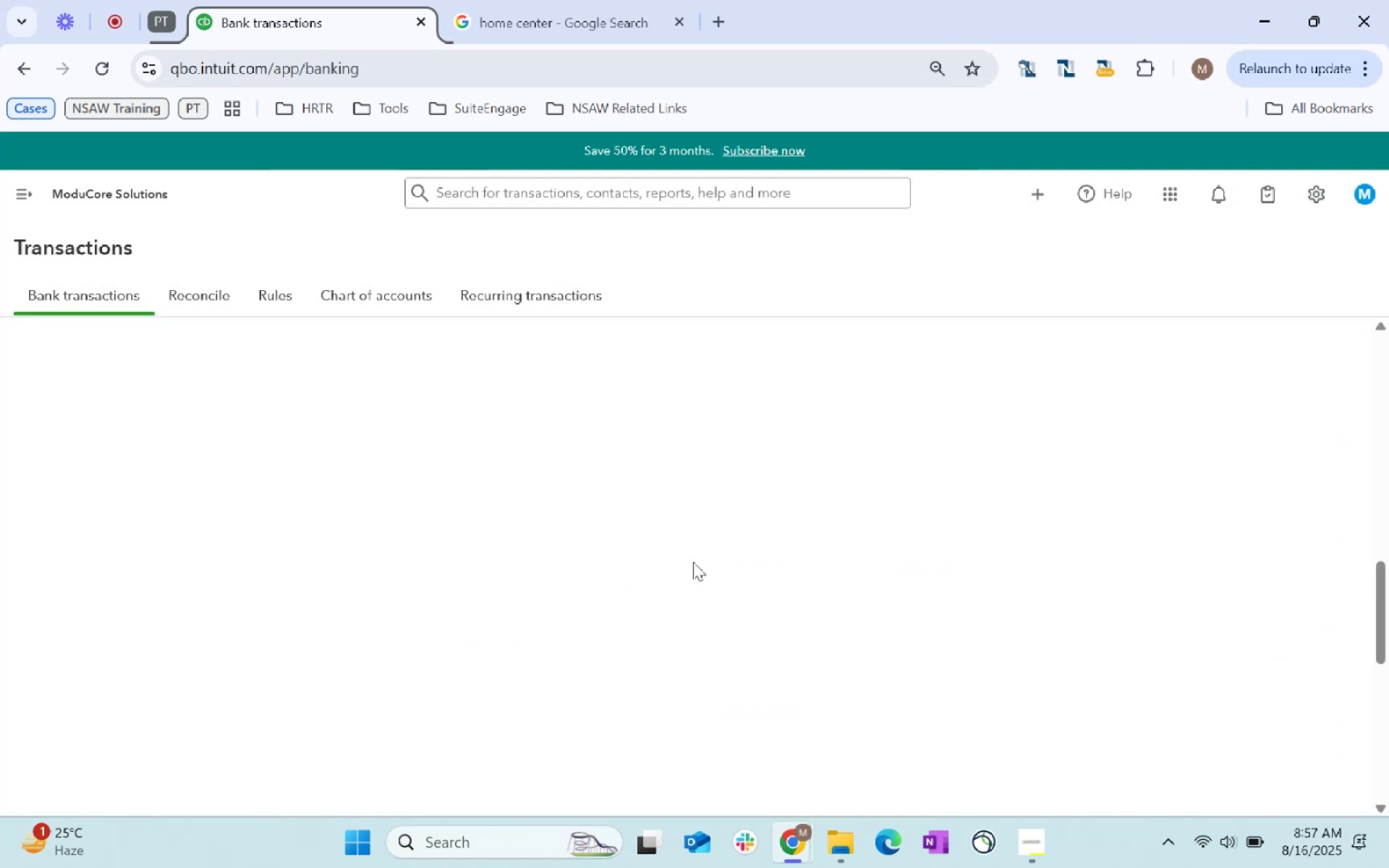 
scroll: coordinate [538, 597], scroll_direction: down, amount: 1.0
 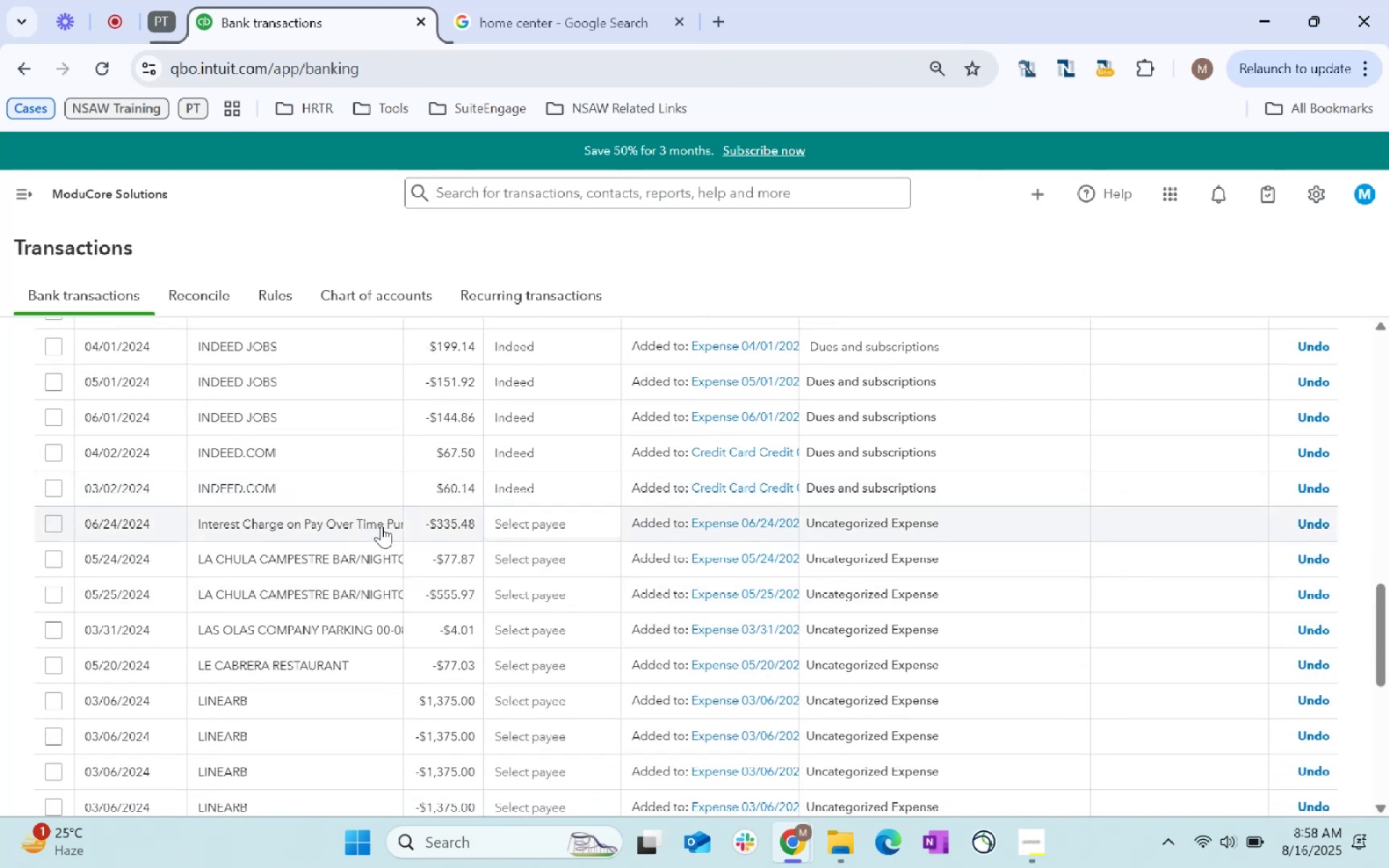 
mouse_move([590, 531])
 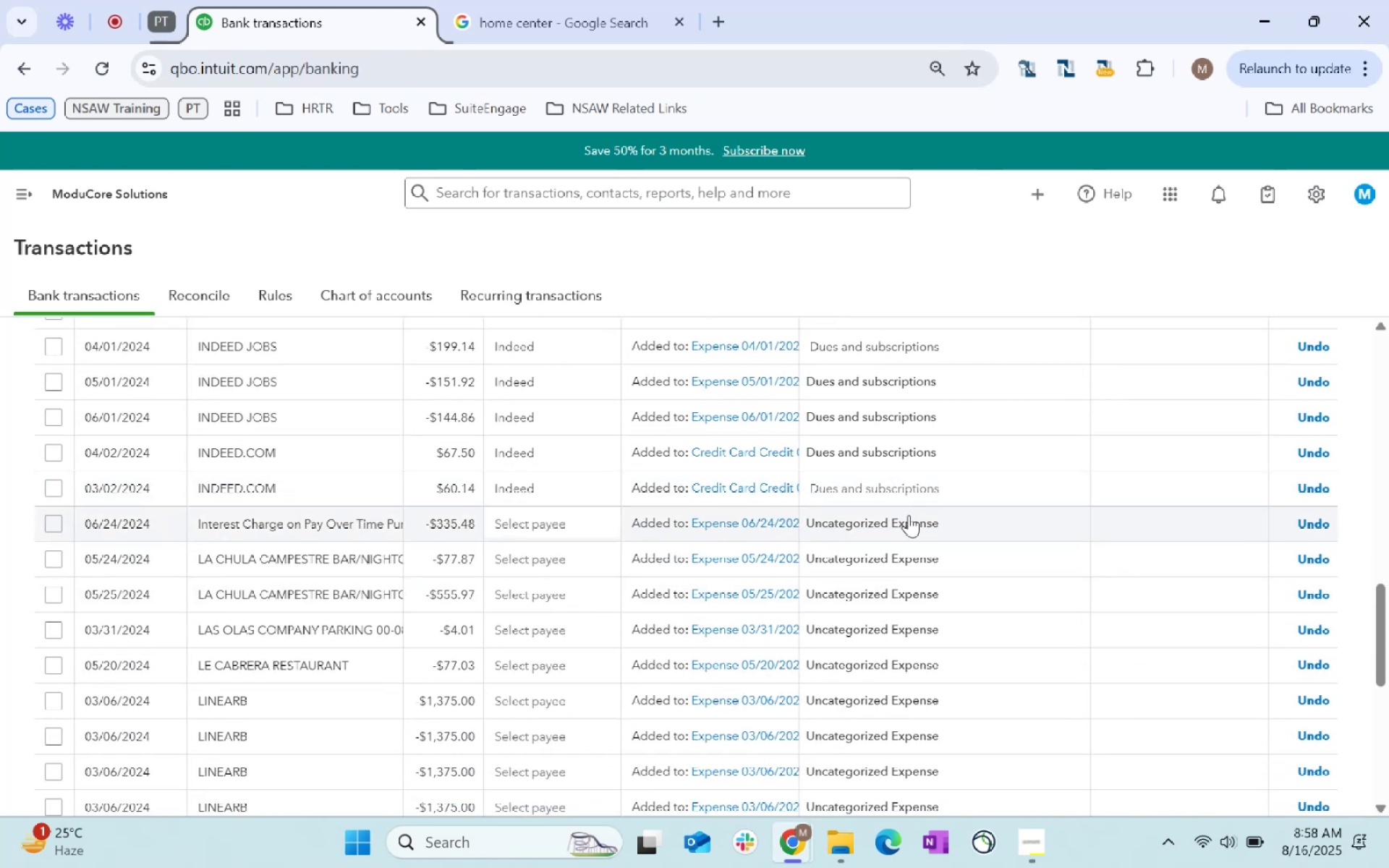 
left_click([909, 517])
 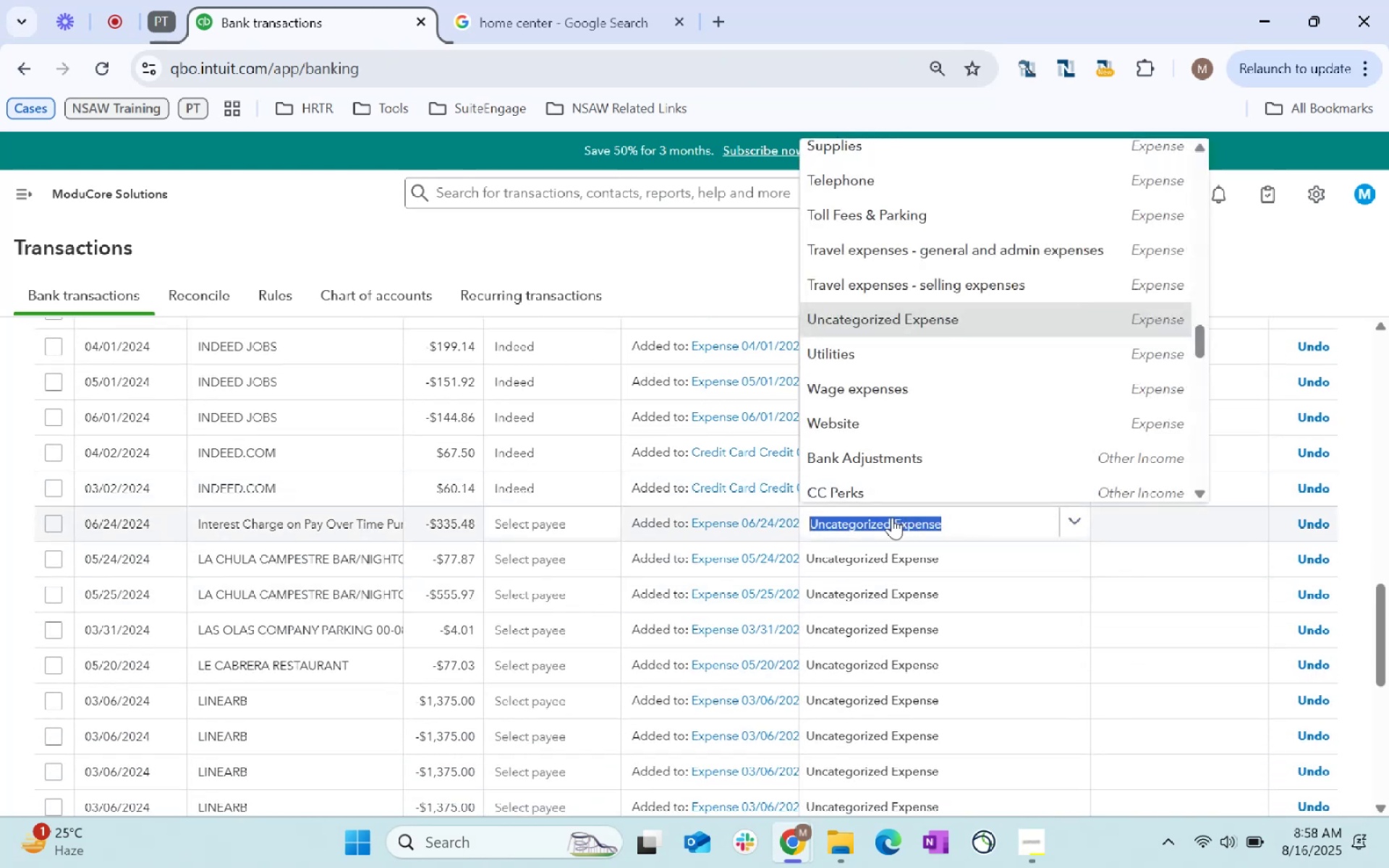 
type(bank)
 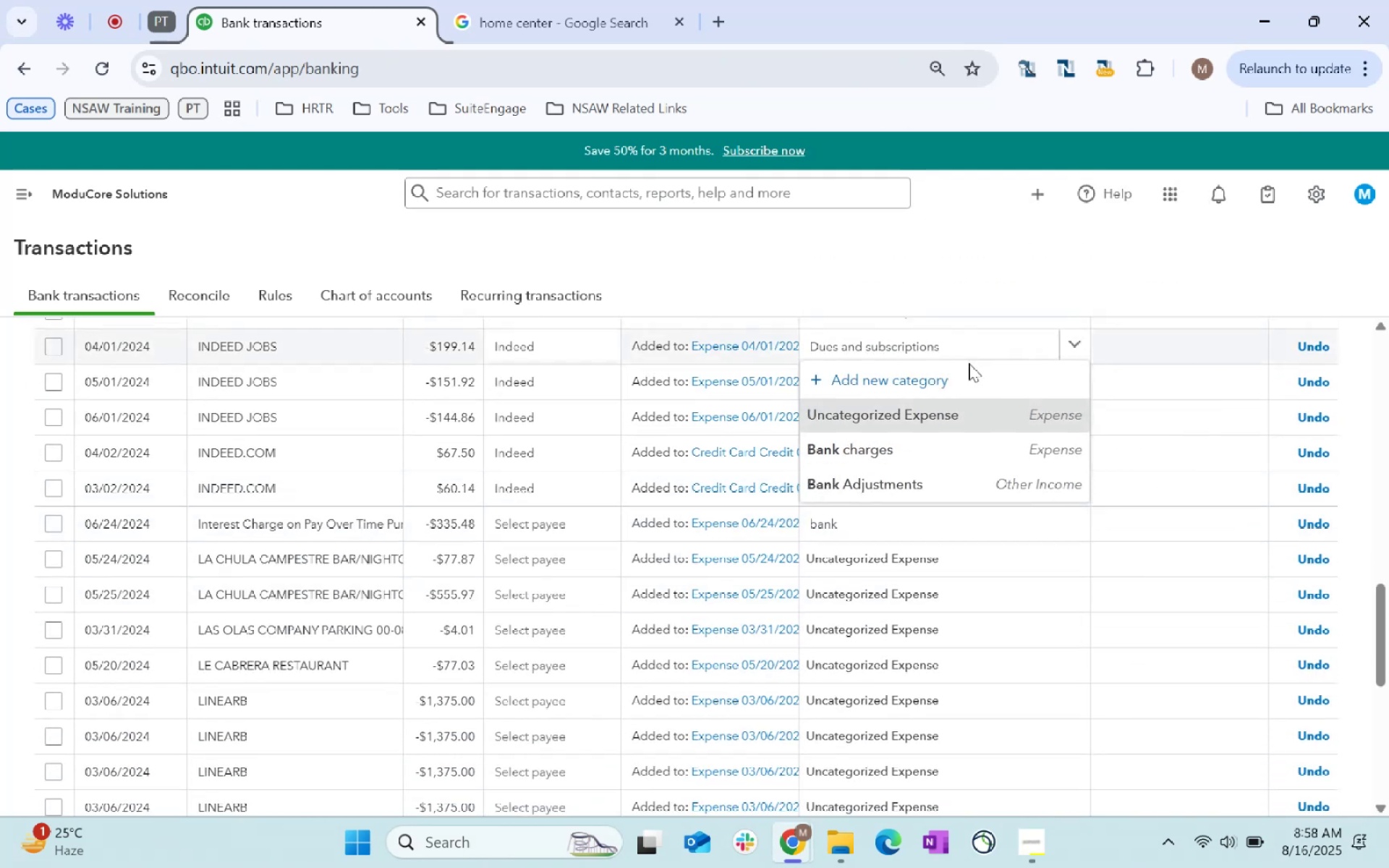 
left_click([927, 447])
 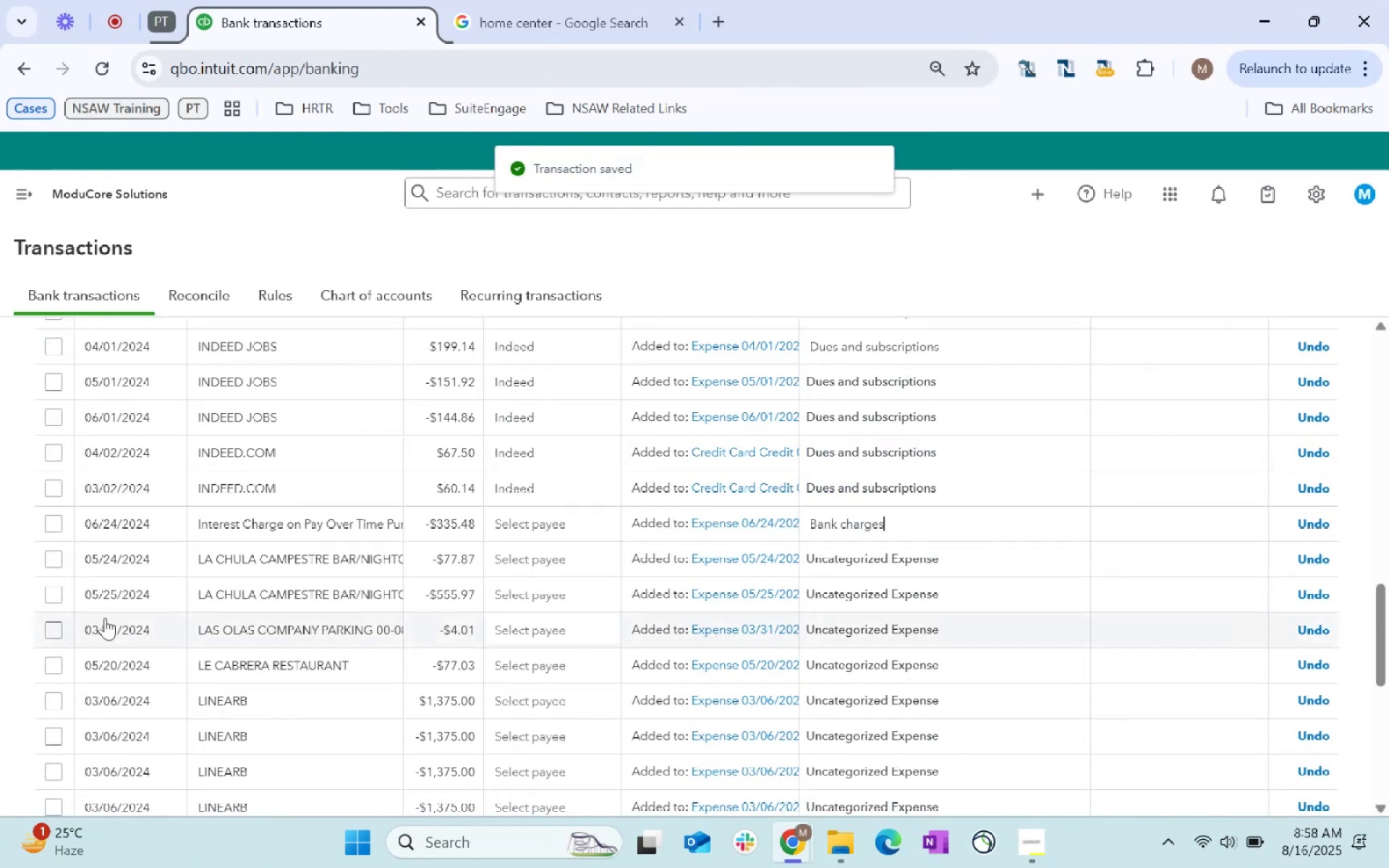 
left_click([581, 630])
 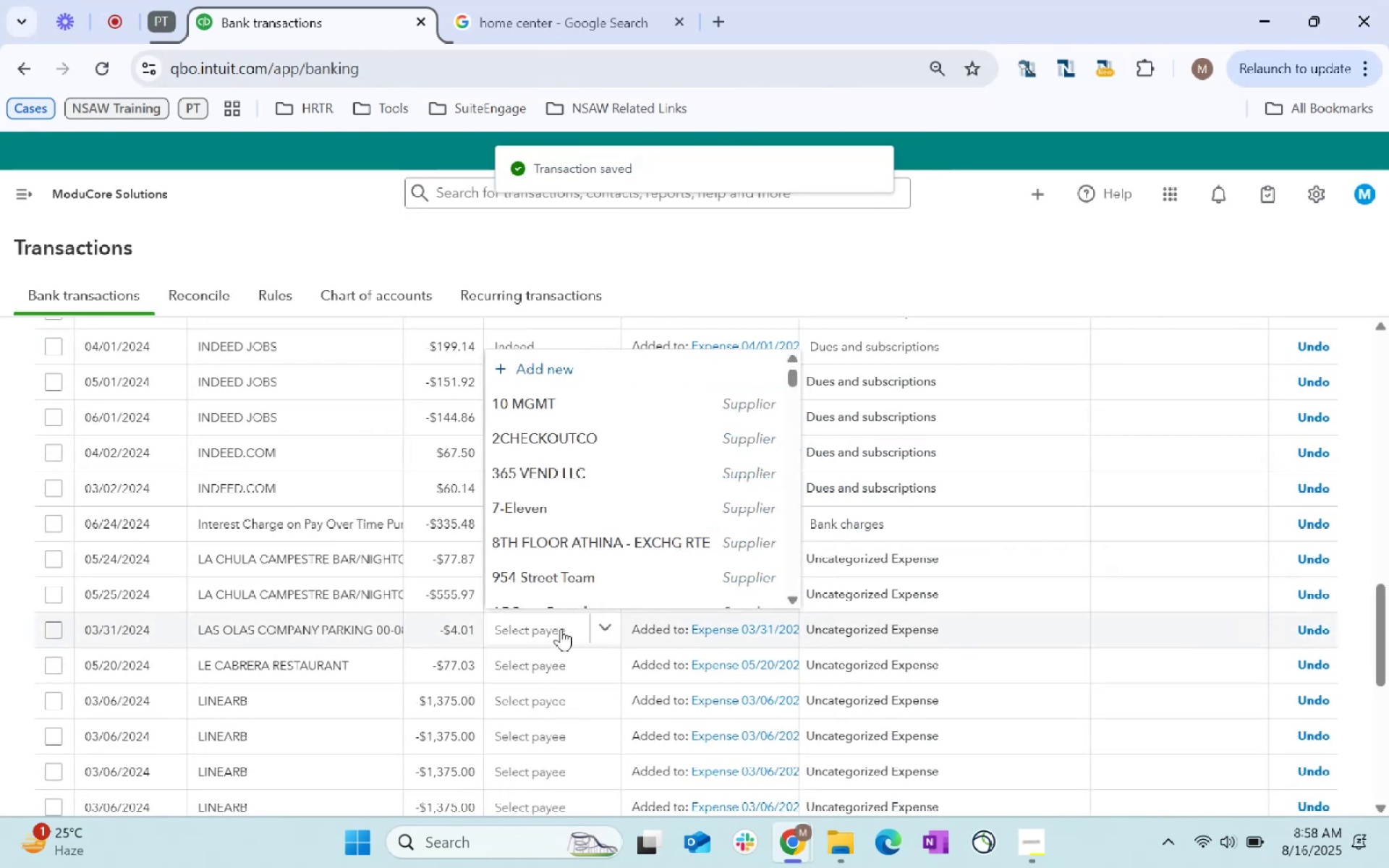 
type(opa)
key(Backspace)
key(Backspace)
key(Backspace)
key(Backspace)
type(parking)
 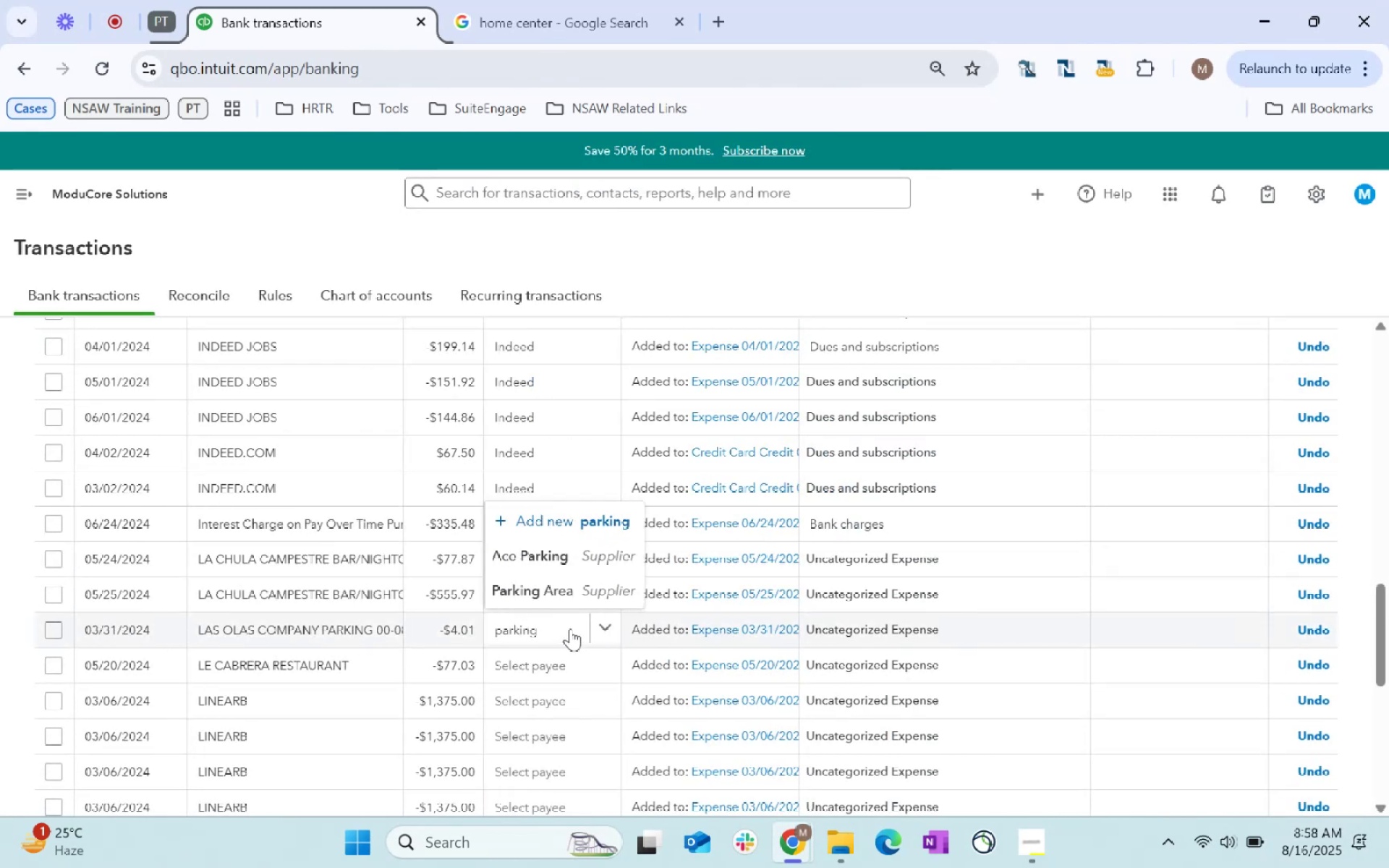 
left_click([560, 591])
 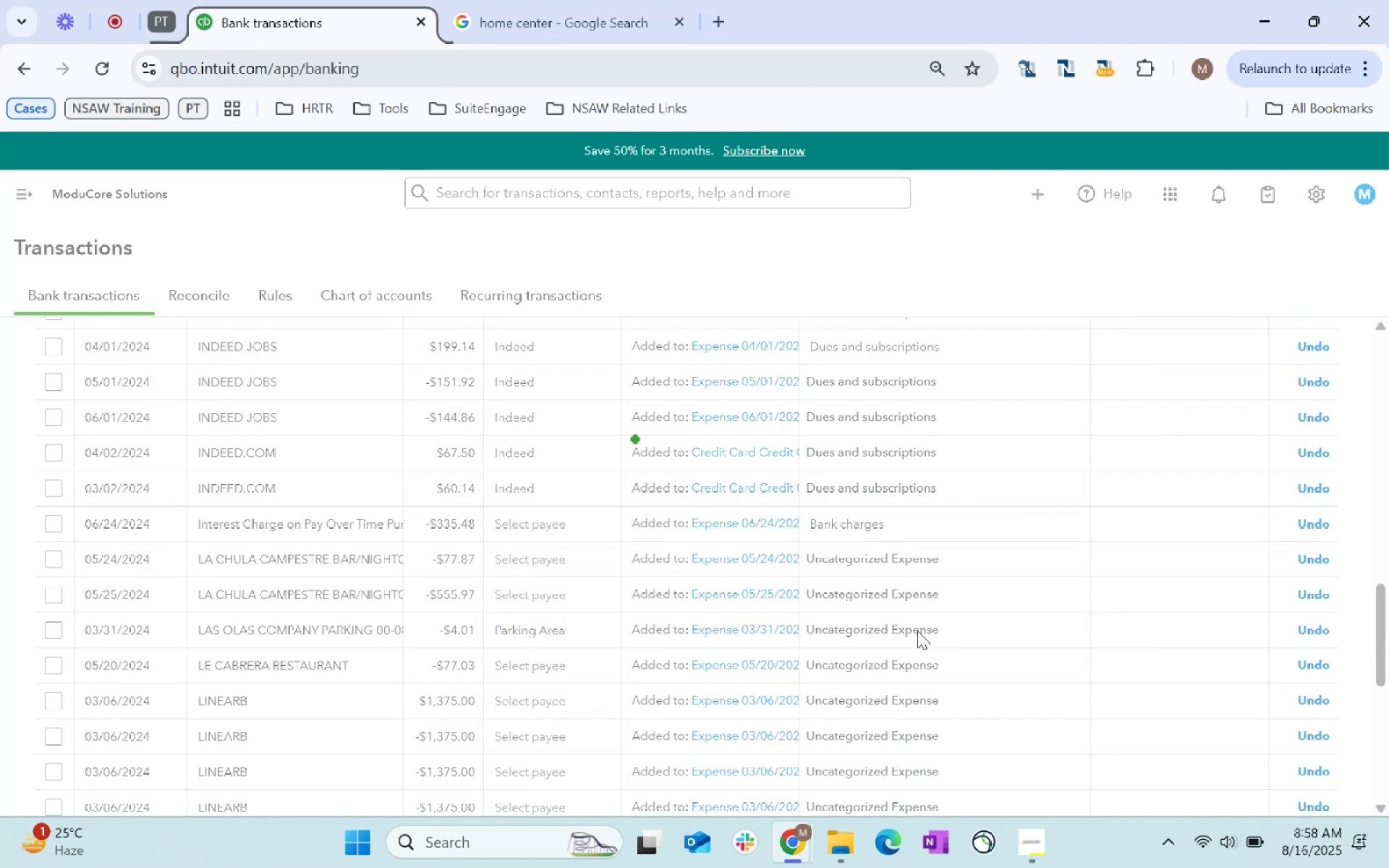 
left_click([917, 631])
 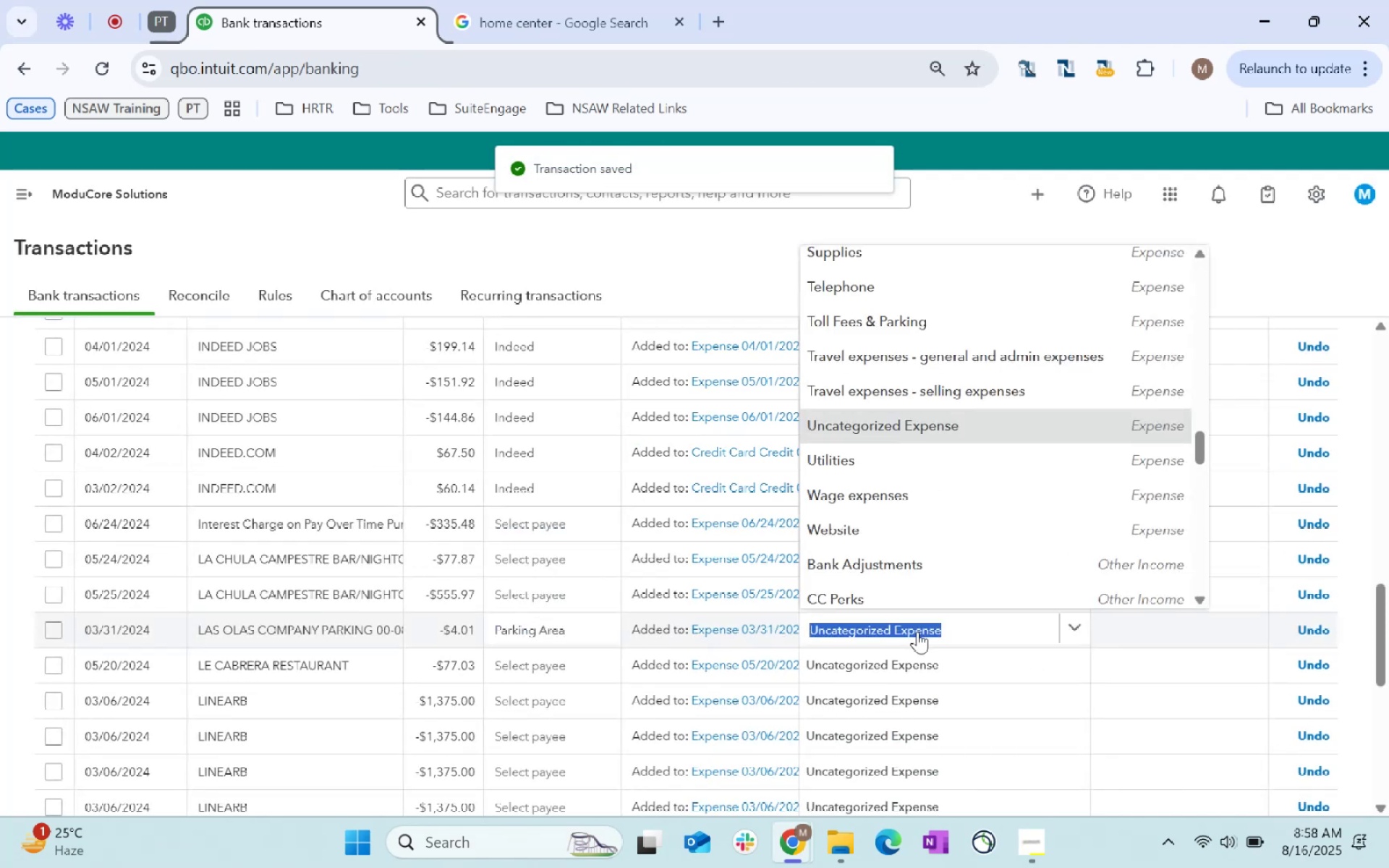 
type(parking)
 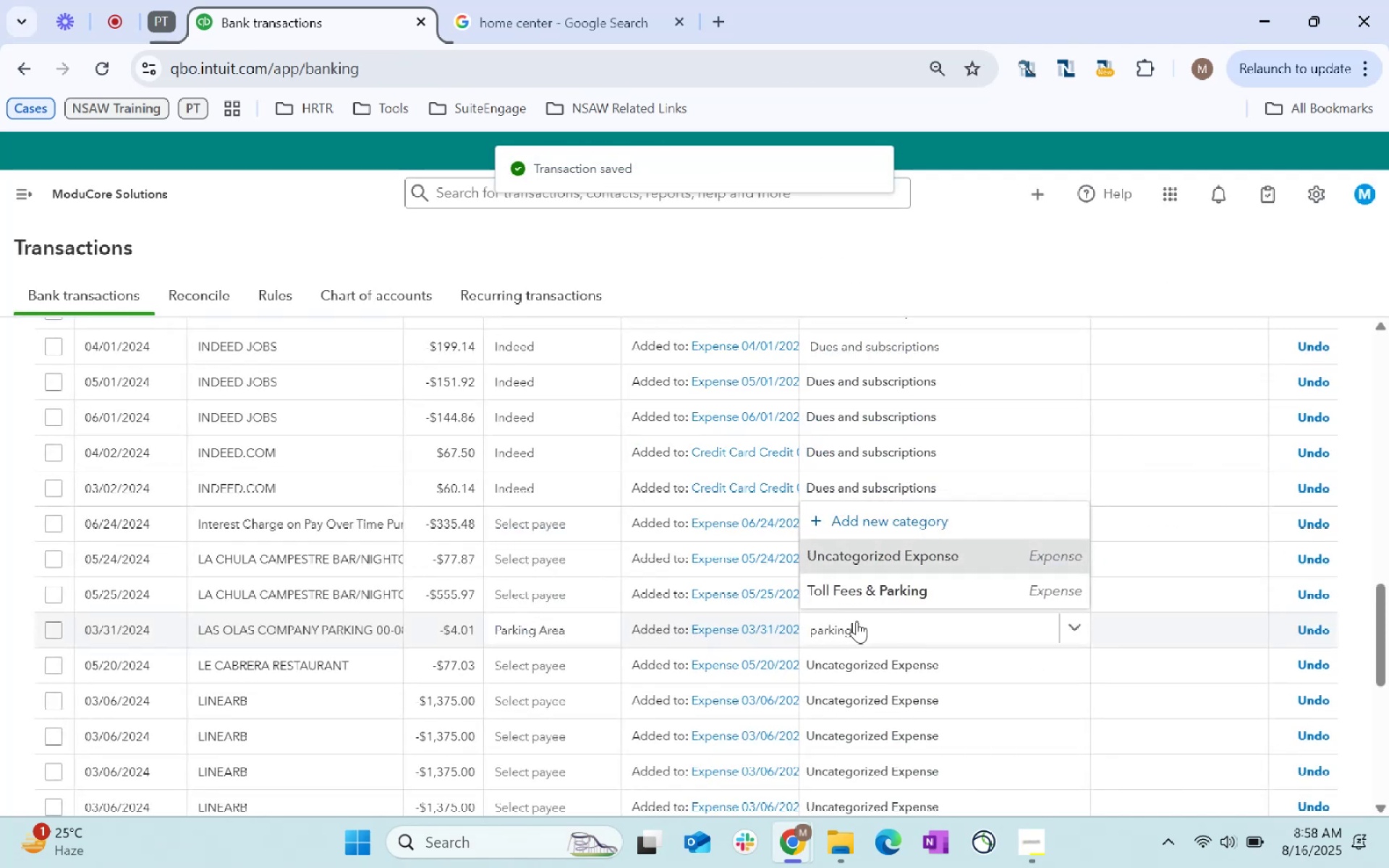 
left_click([880, 596])
 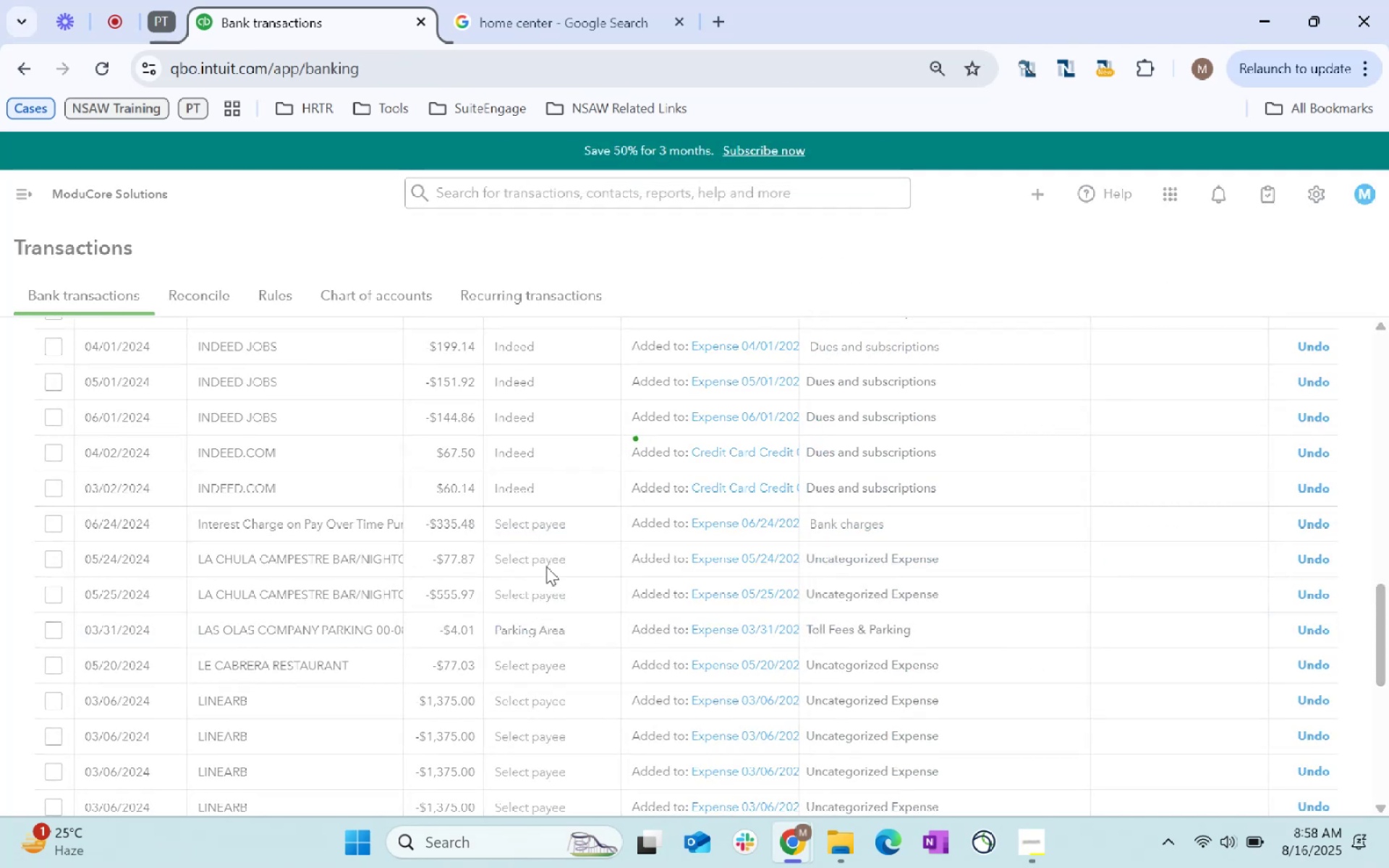 
left_click([546, 566])
 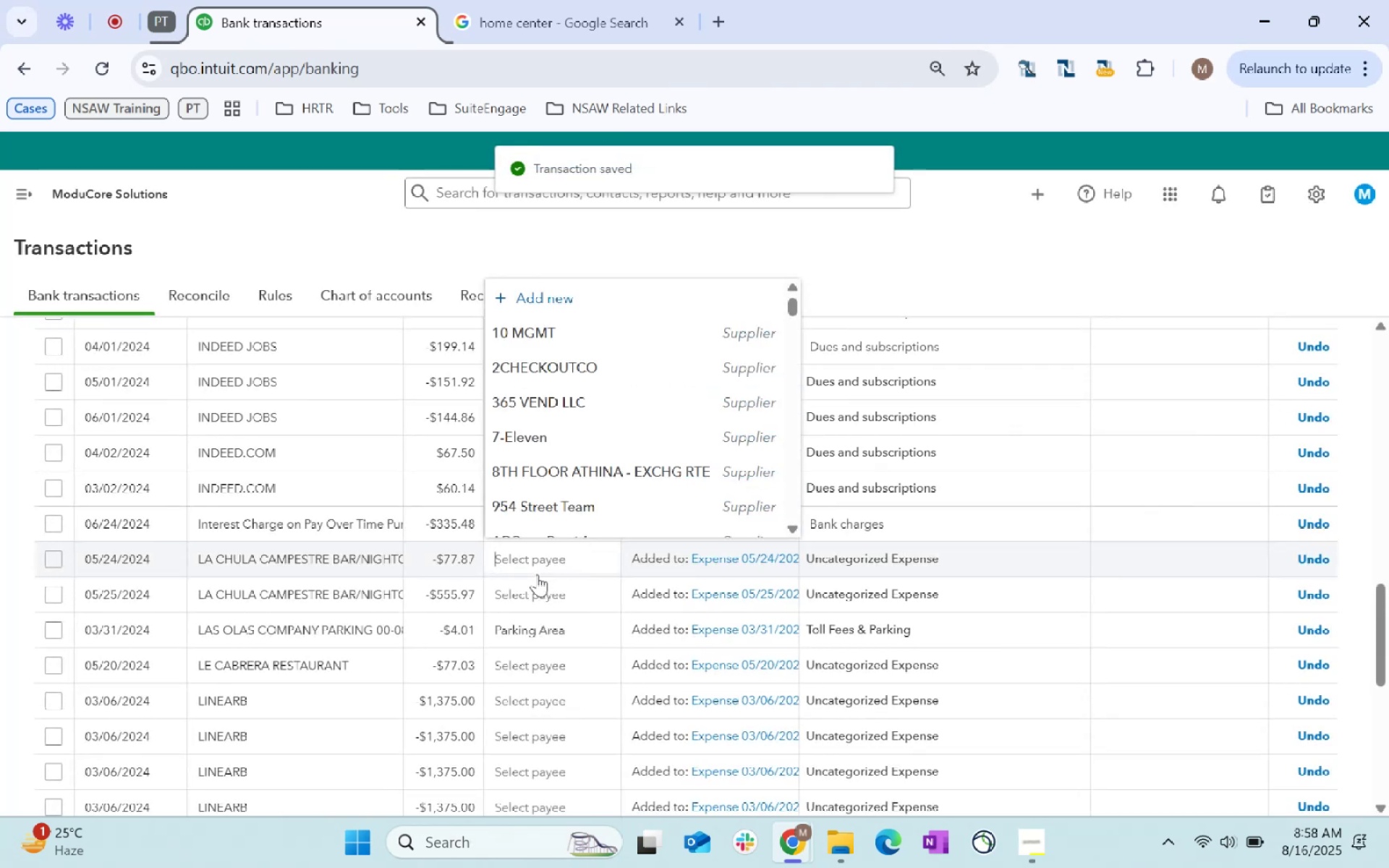 
type(resta)
 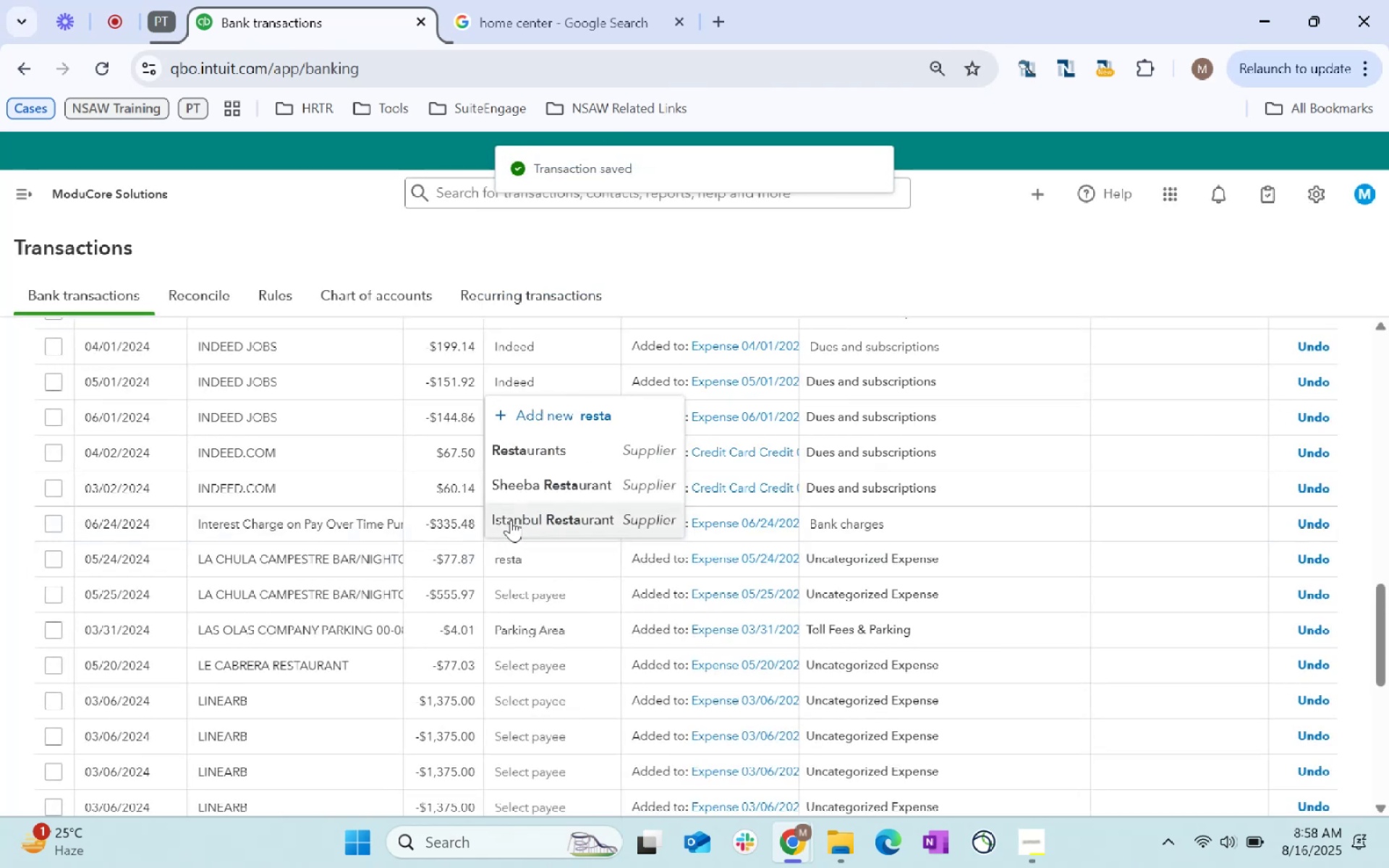 
left_click([551, 460])
 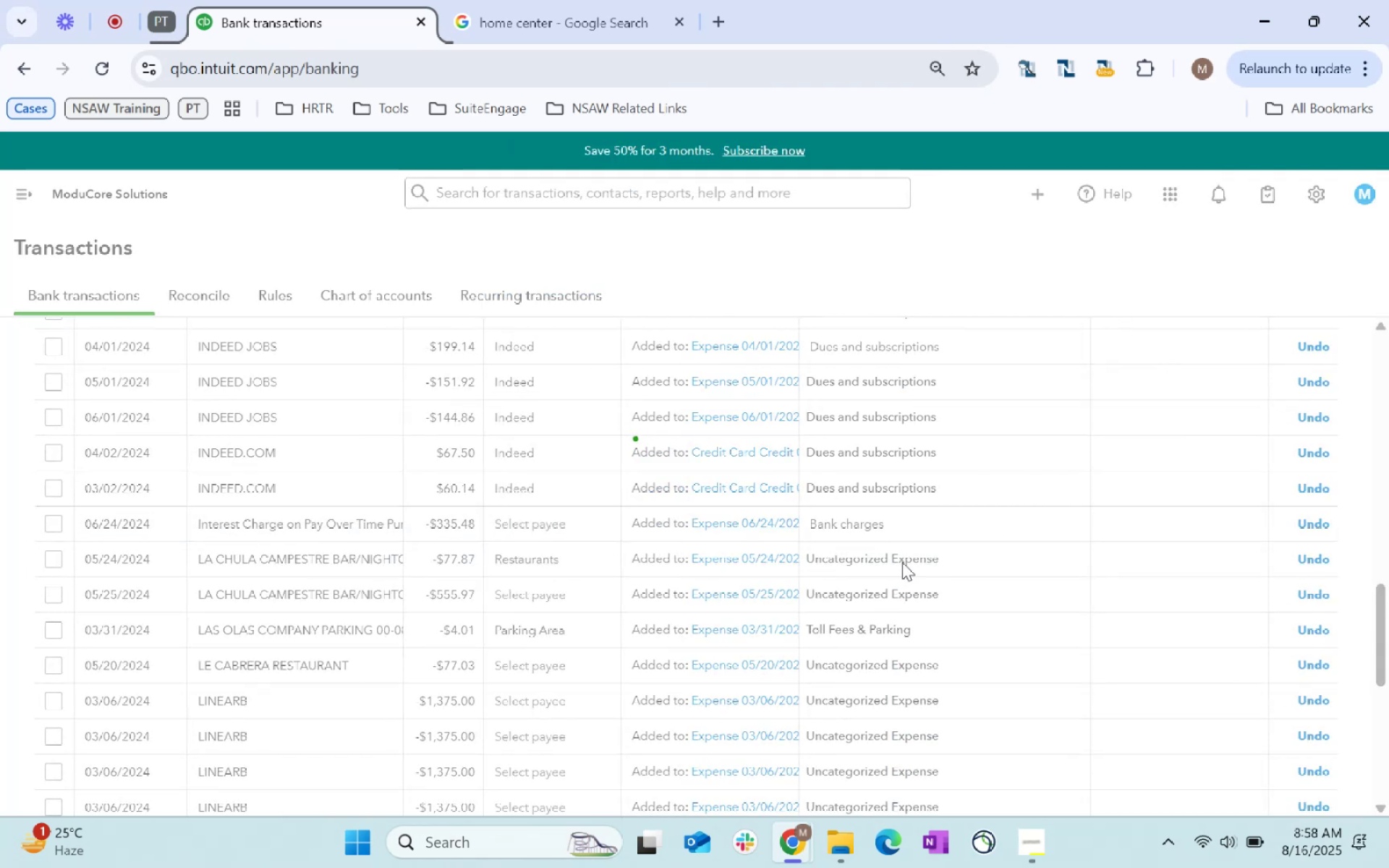 
left_click([902, 562])
 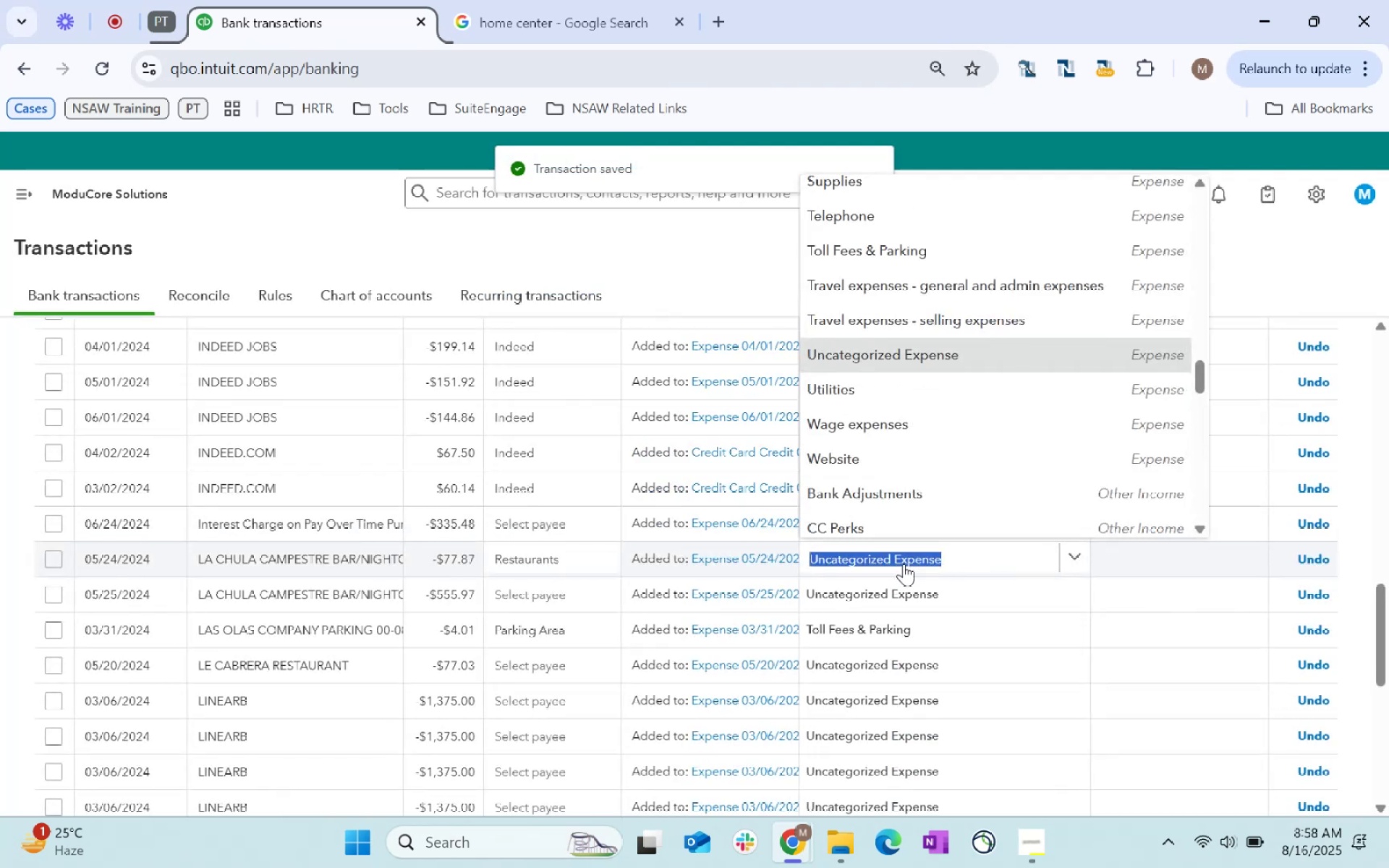 
type(staff)
 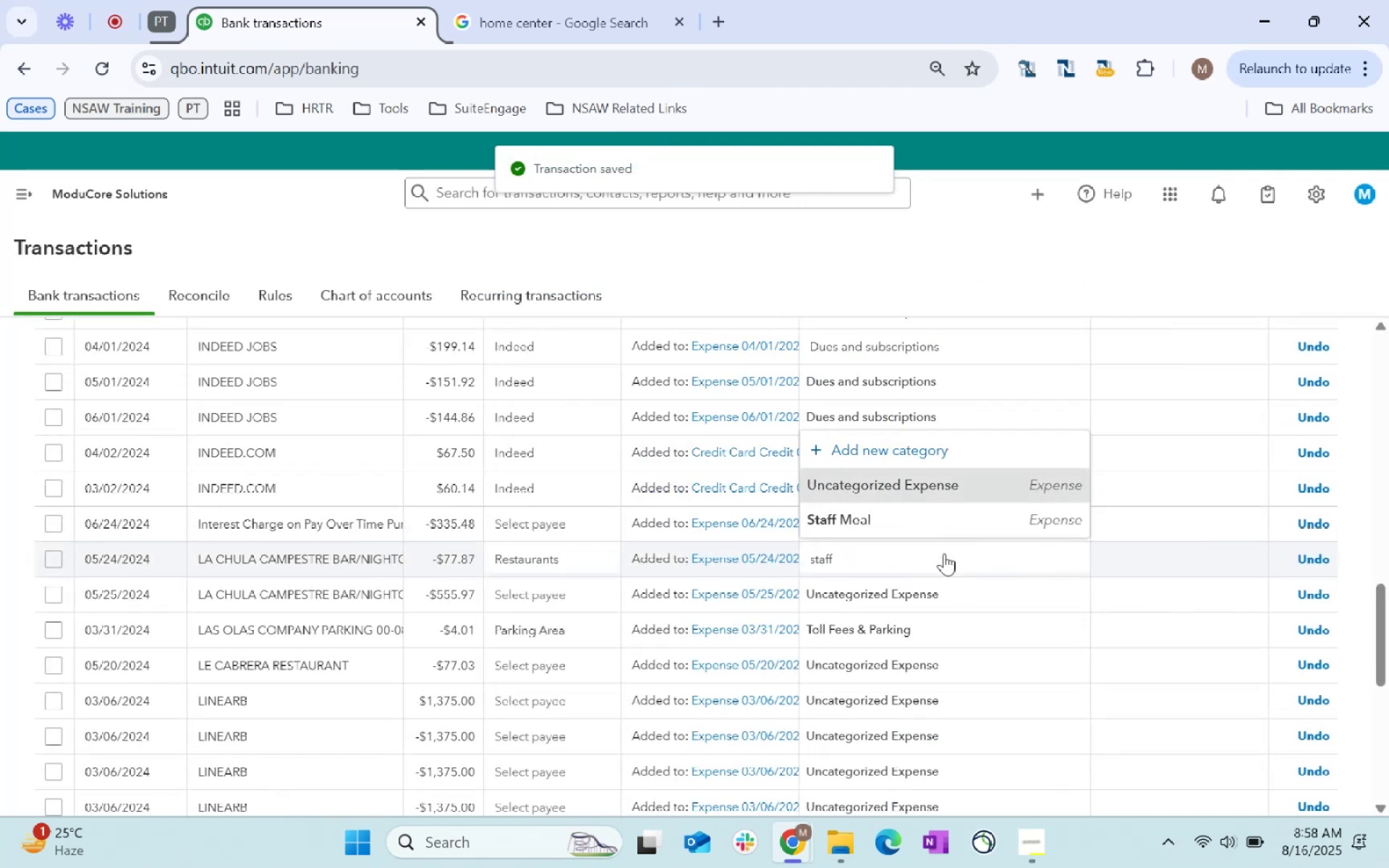 
left_click([919, 521])
 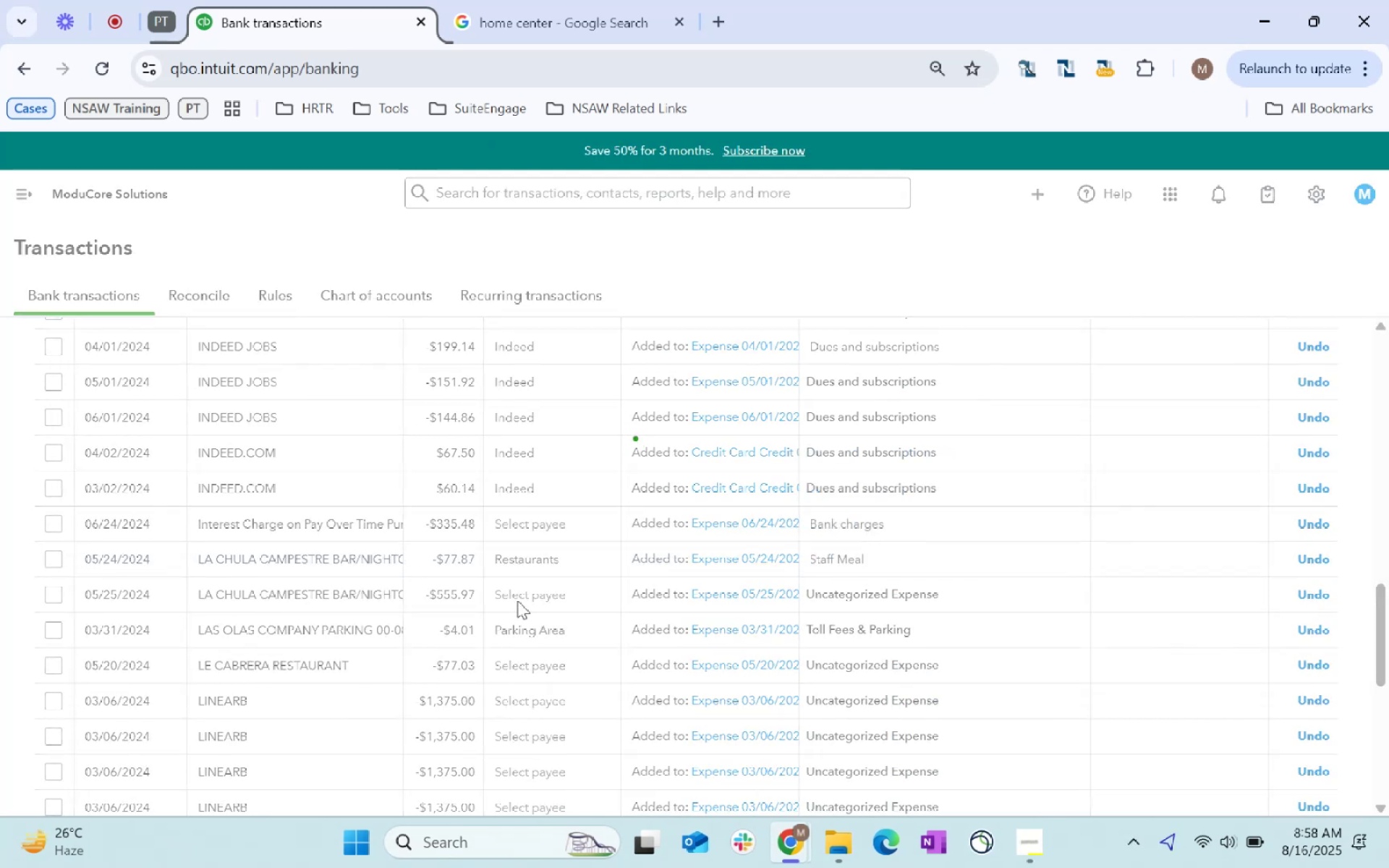 
left_click([517, 600])
 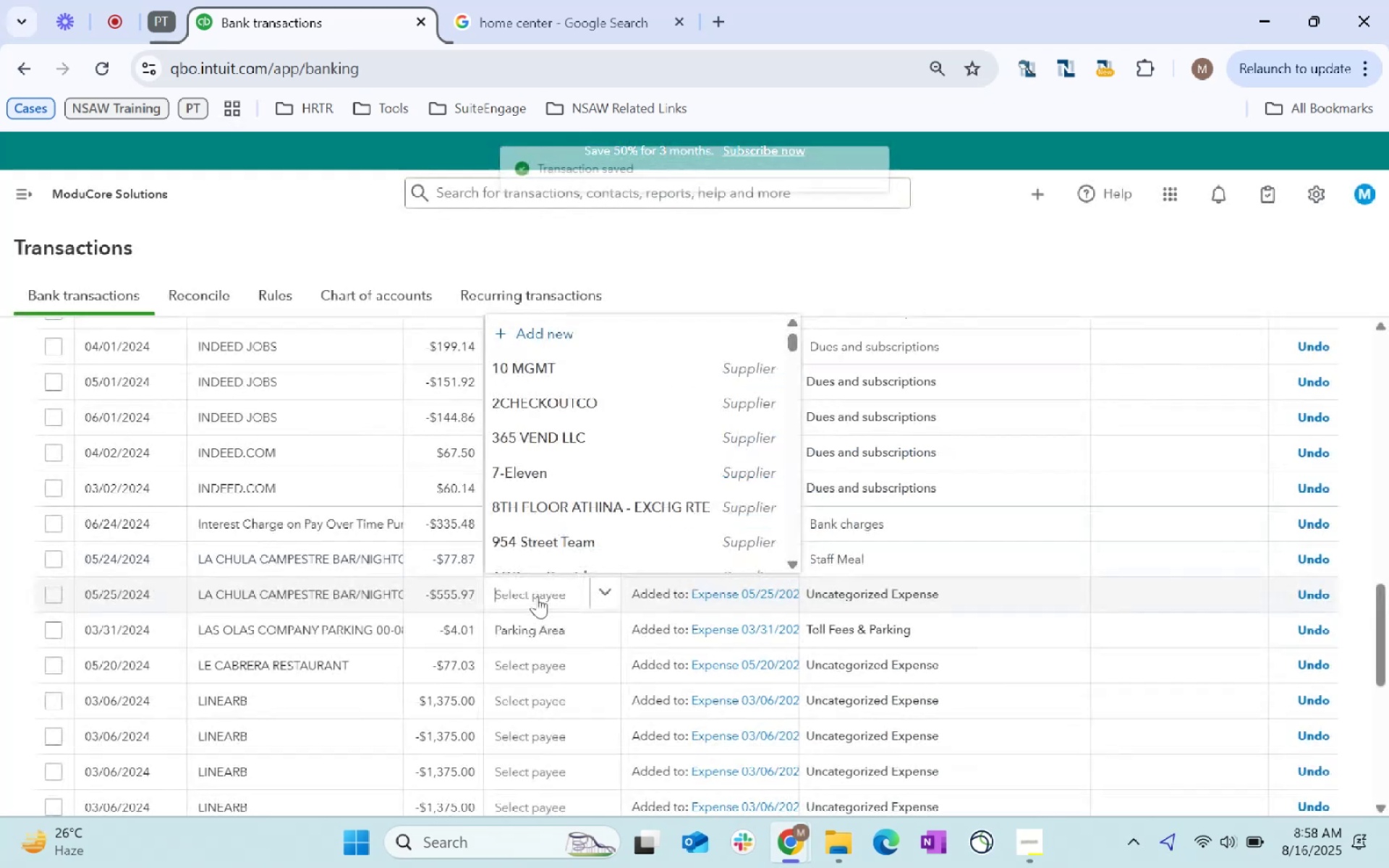 
left_click([538, 595])
 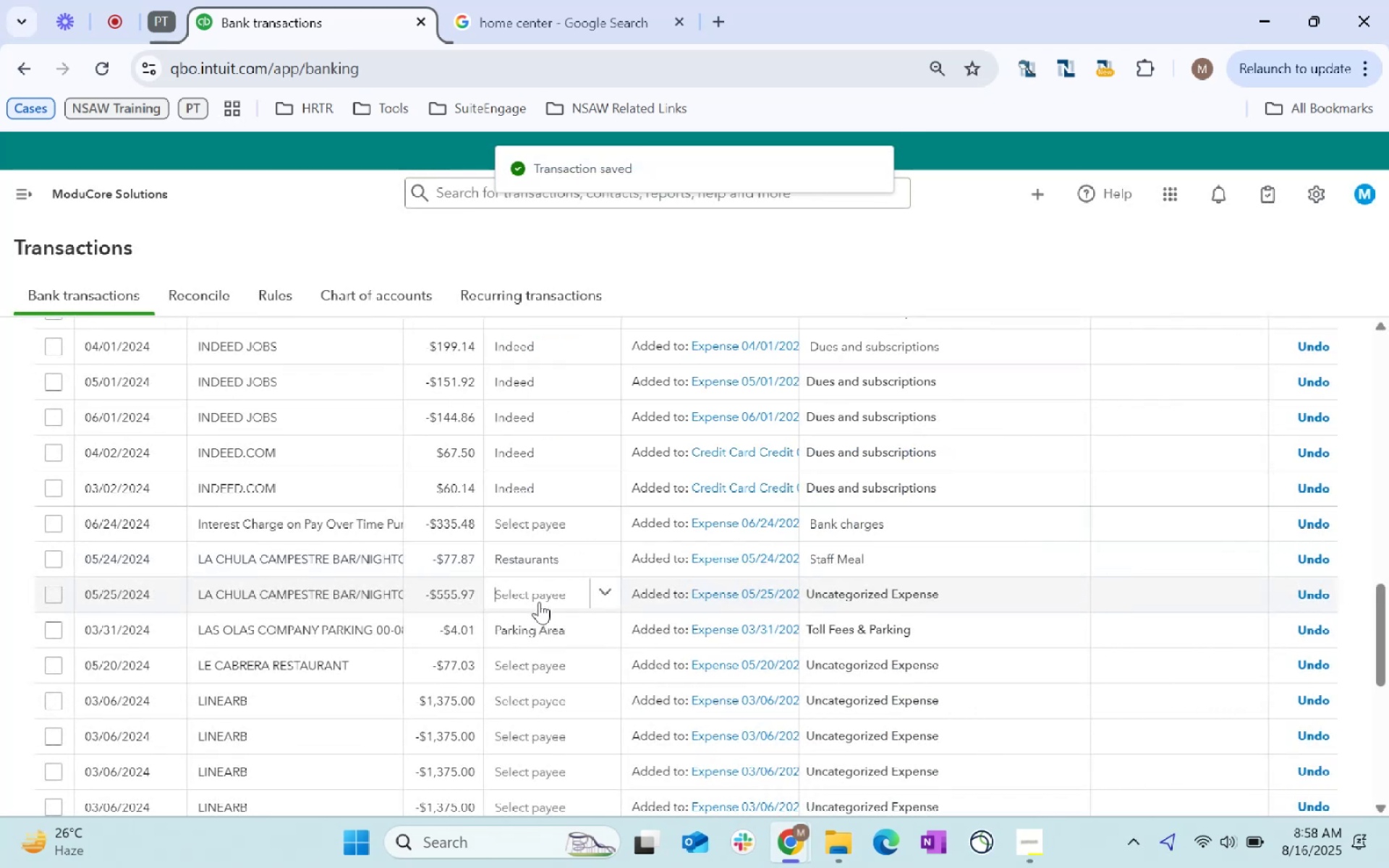 
type(res)
 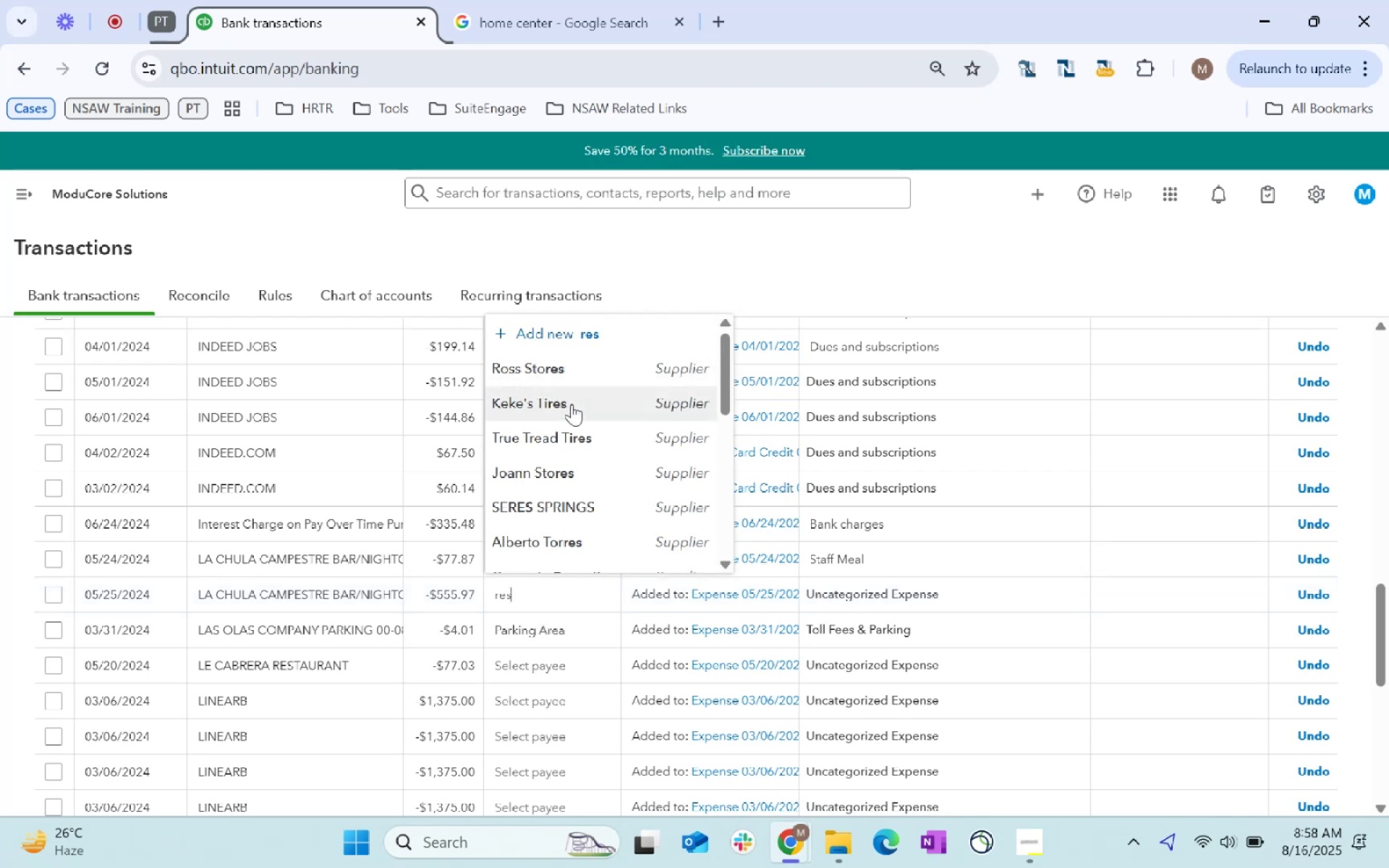 
type(tau)
 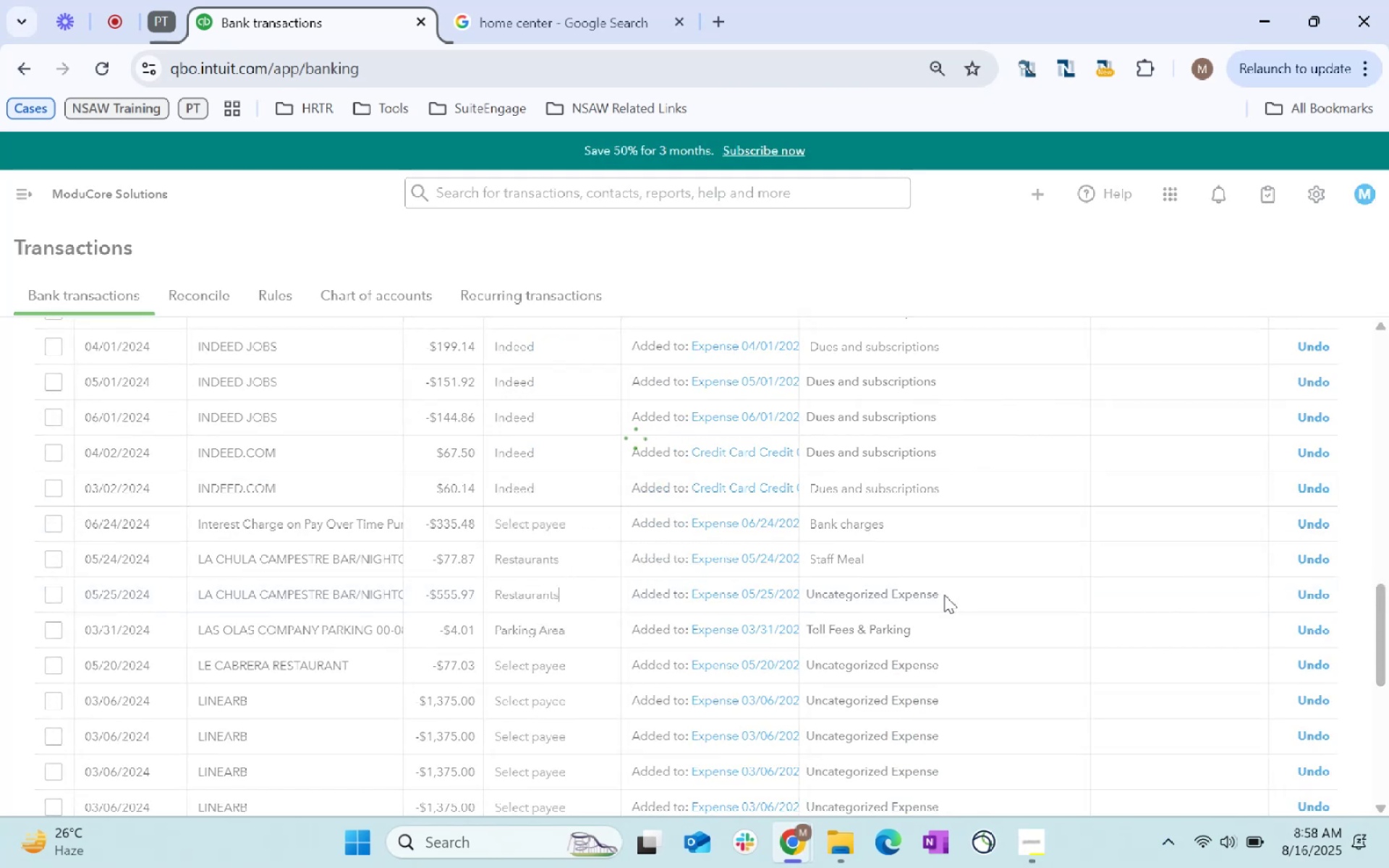 
wait(6.57)
 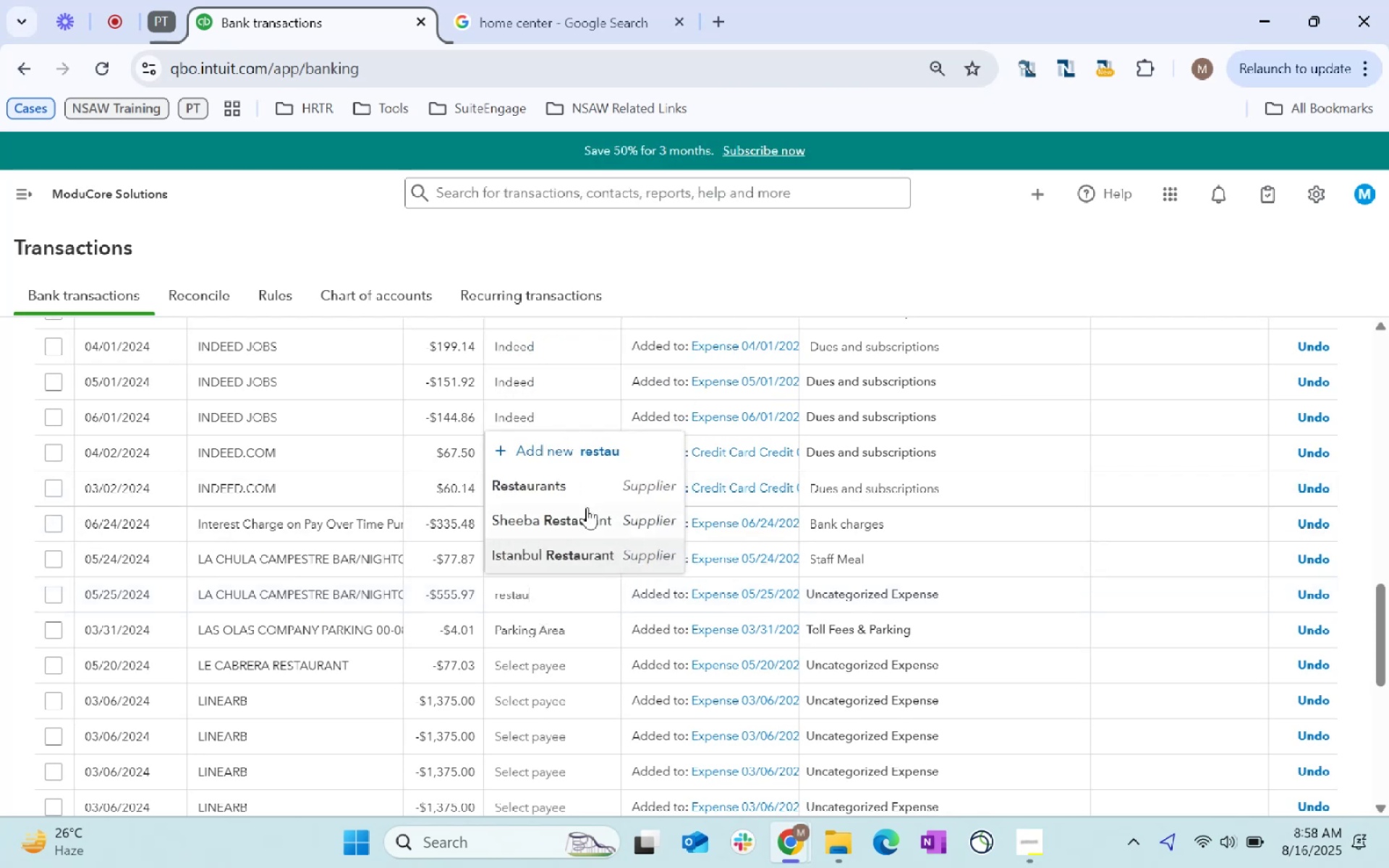 
left_click([944, 595])
 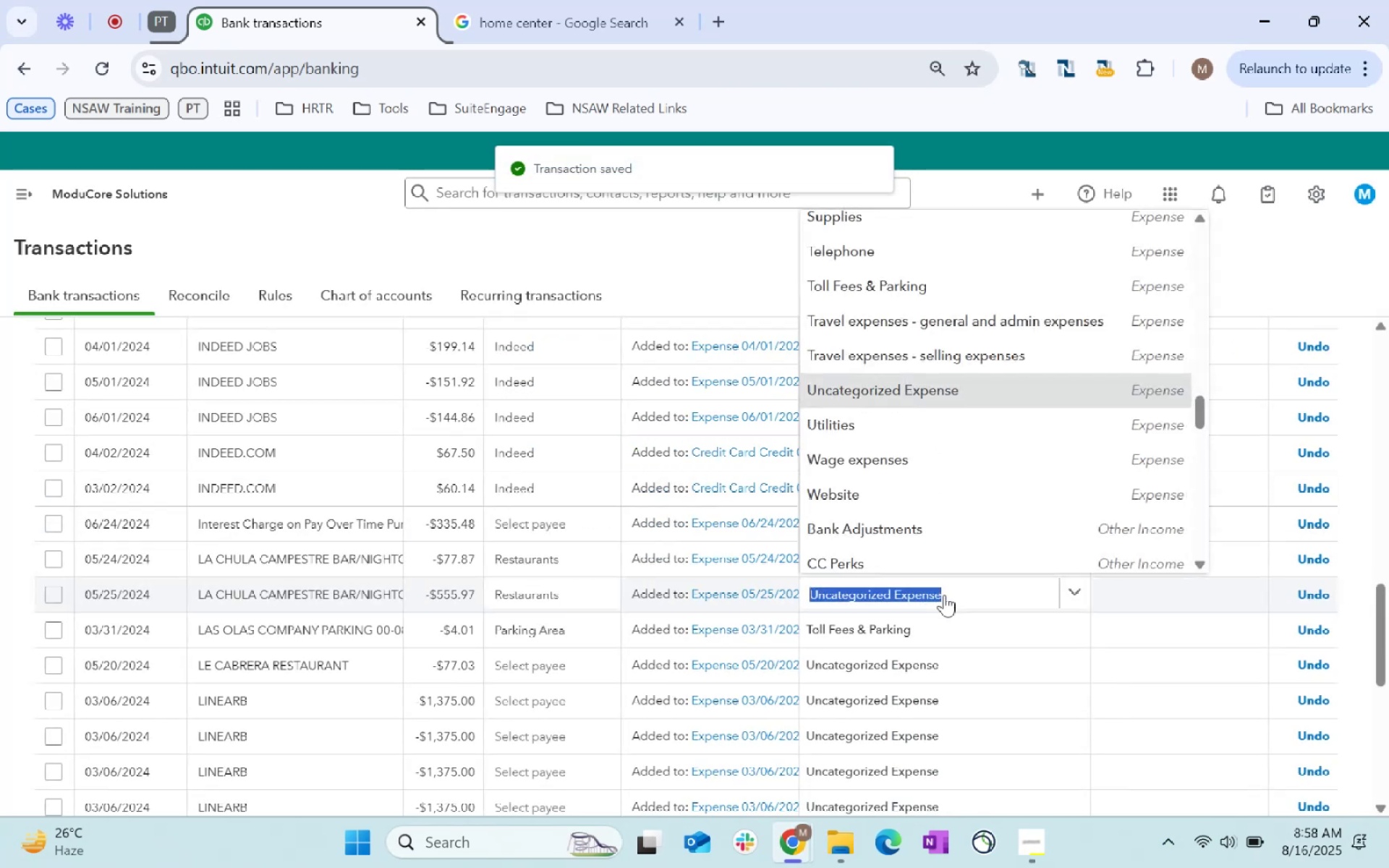 
type(staff)
 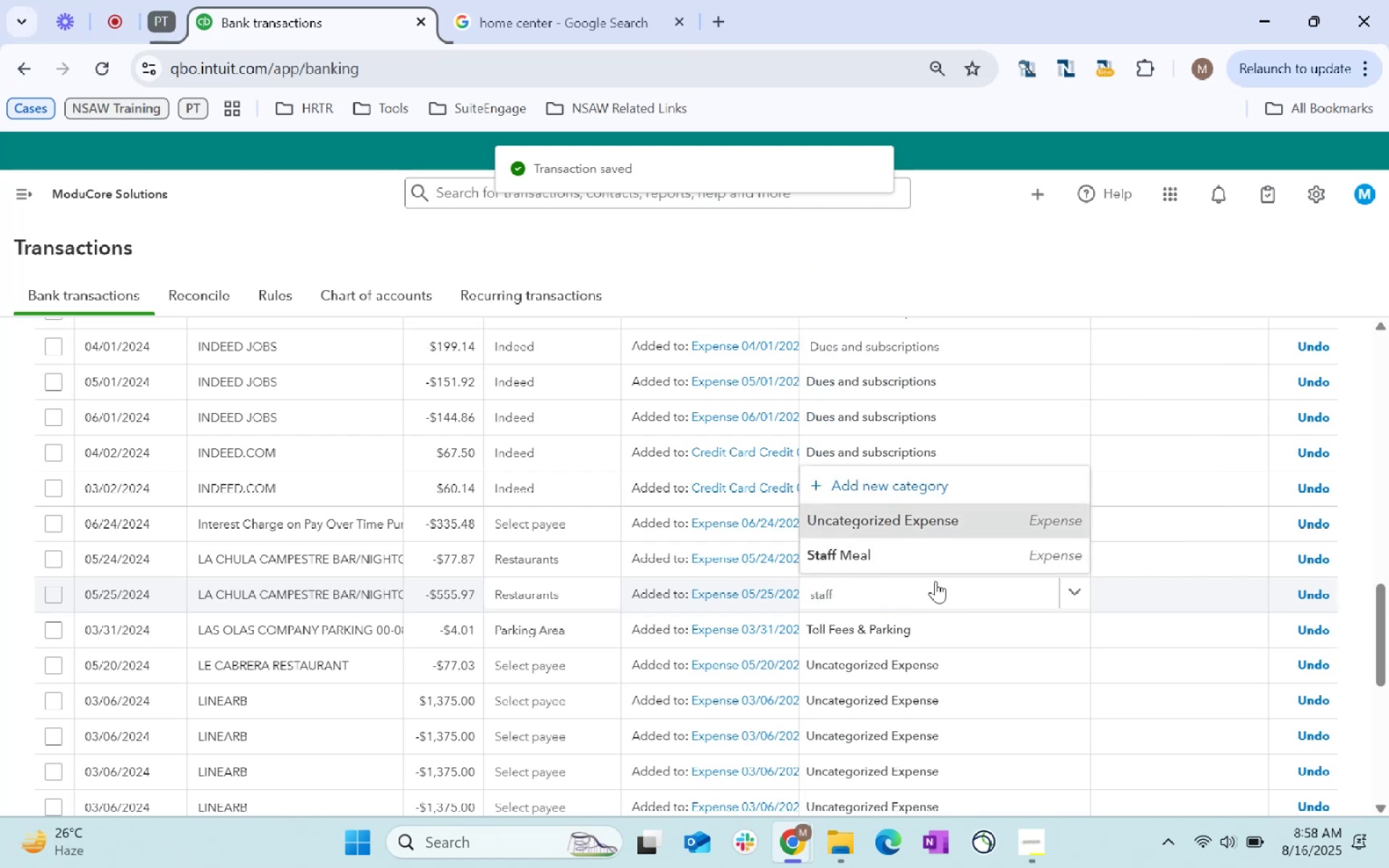 
left_click([921, 553])
 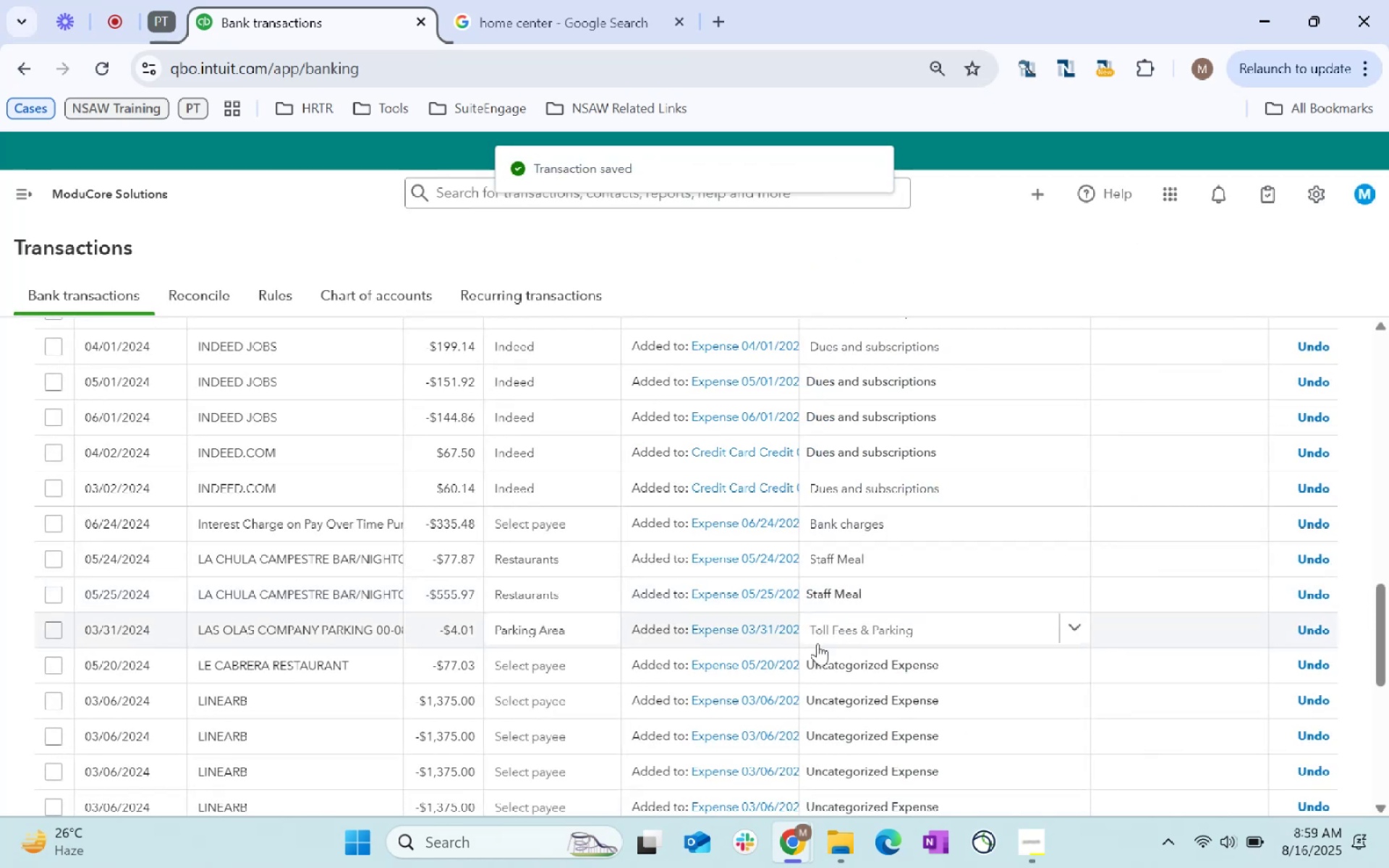 
wait(12.15)
 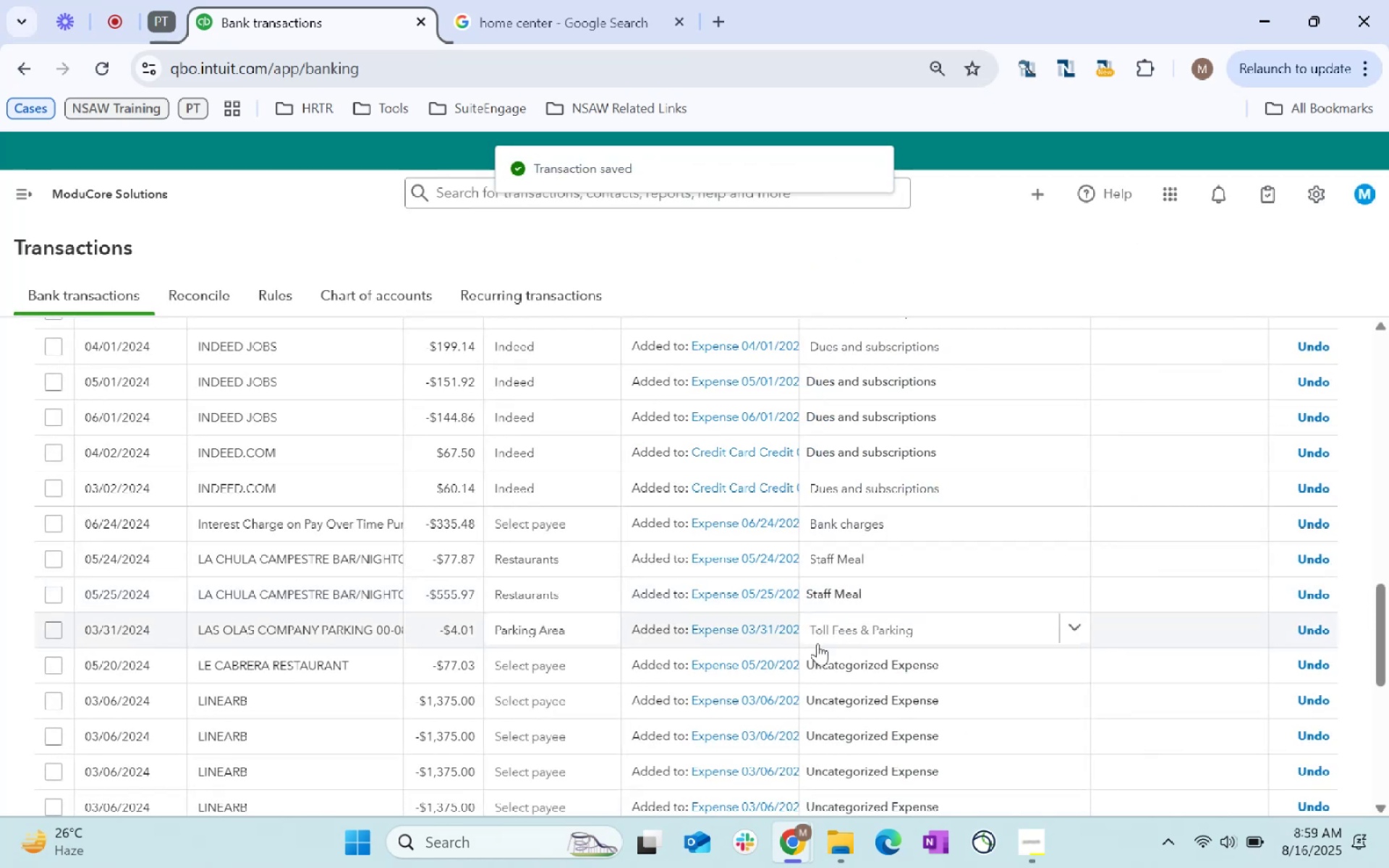 
type(restaurant)
 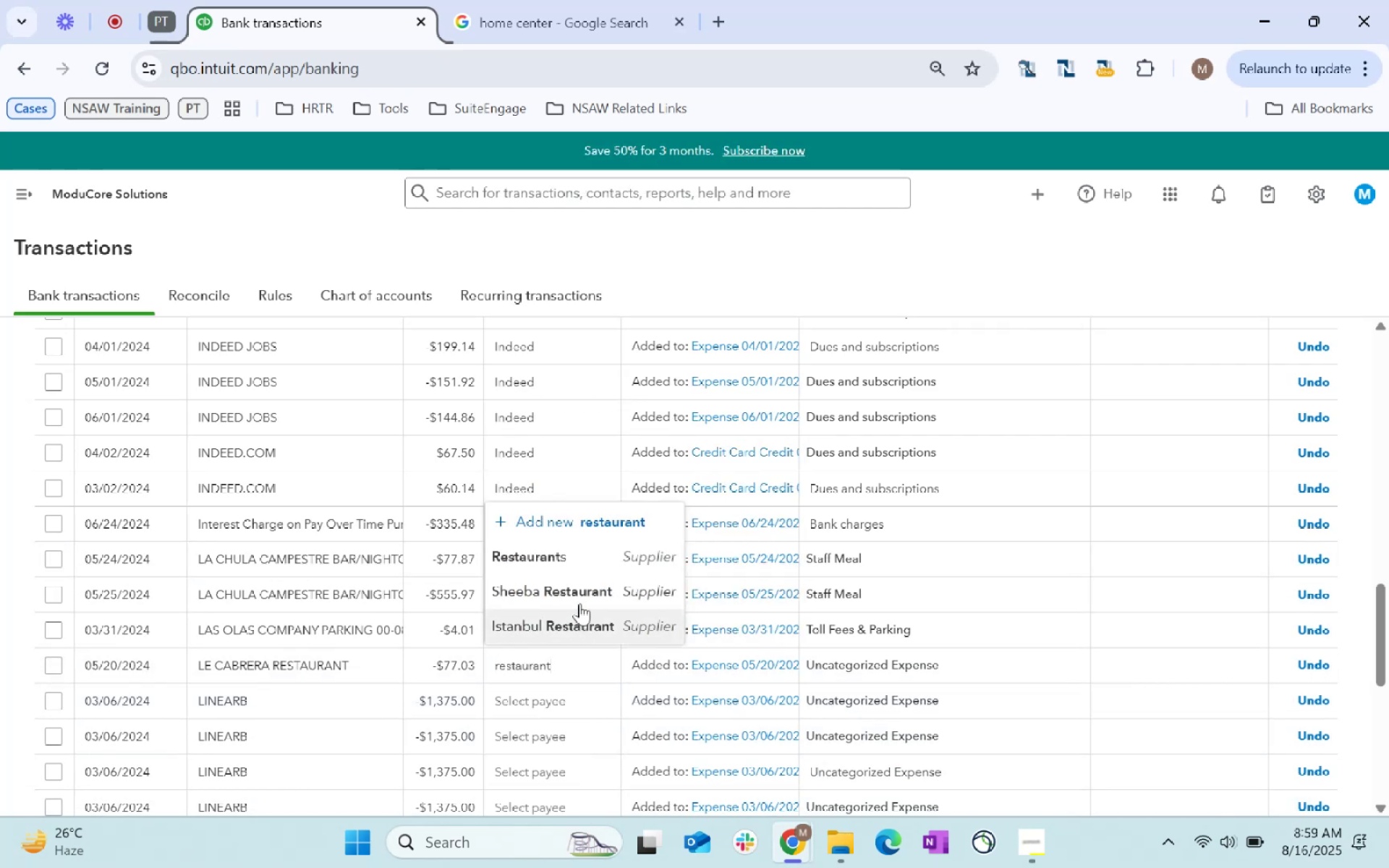 
left_click([578, 563])
 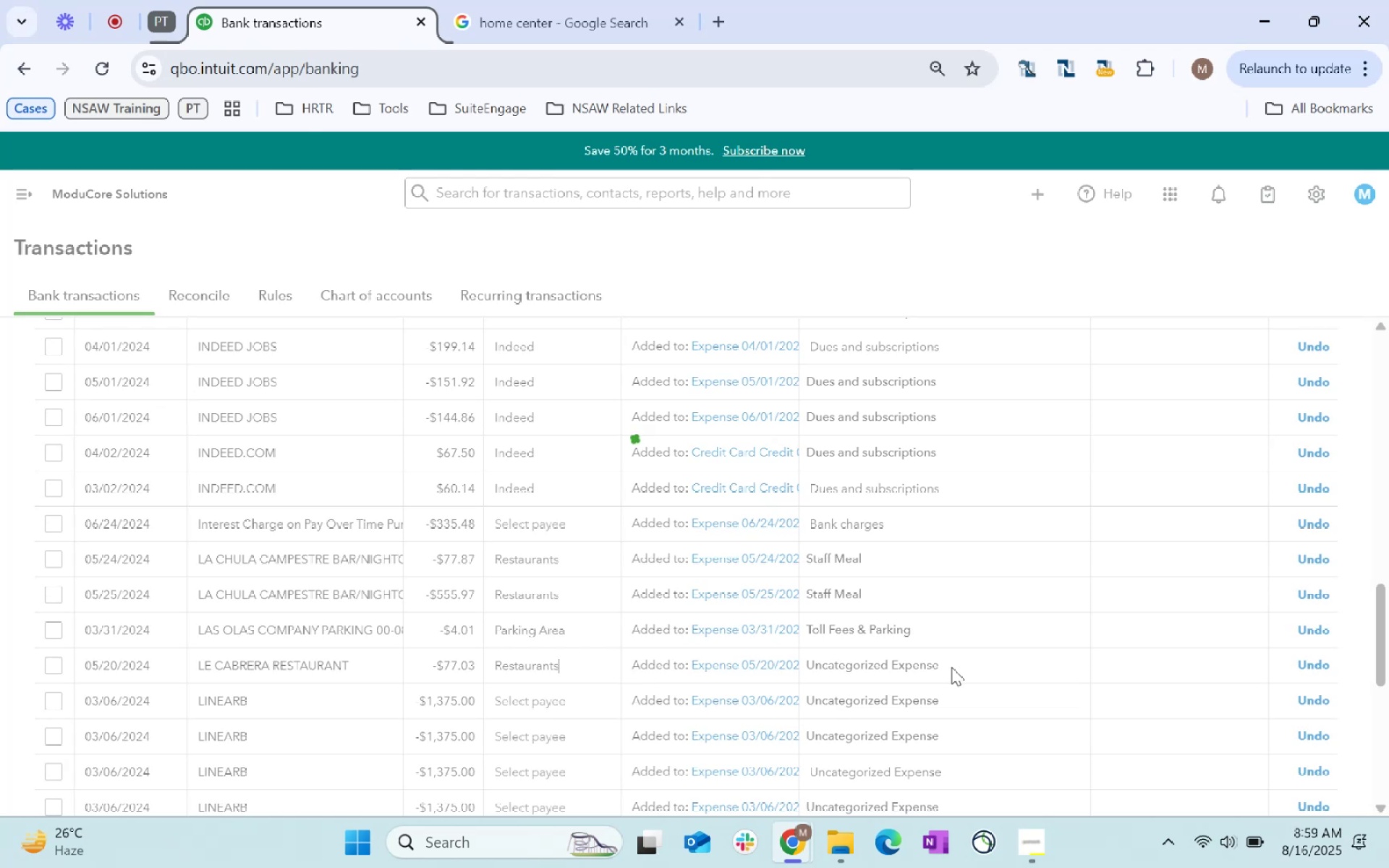 
left_click([951, 667])
 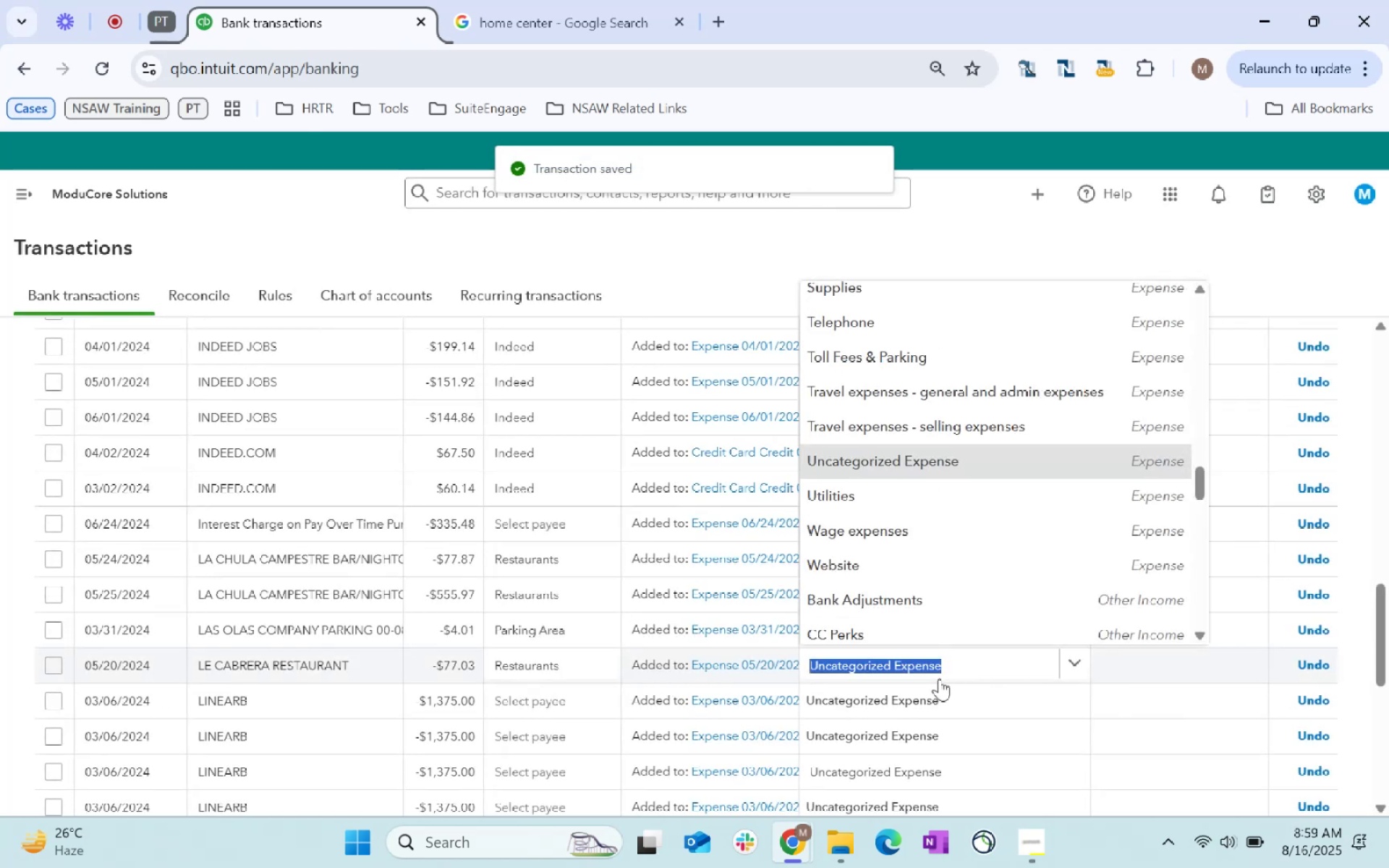 
type(staff)
 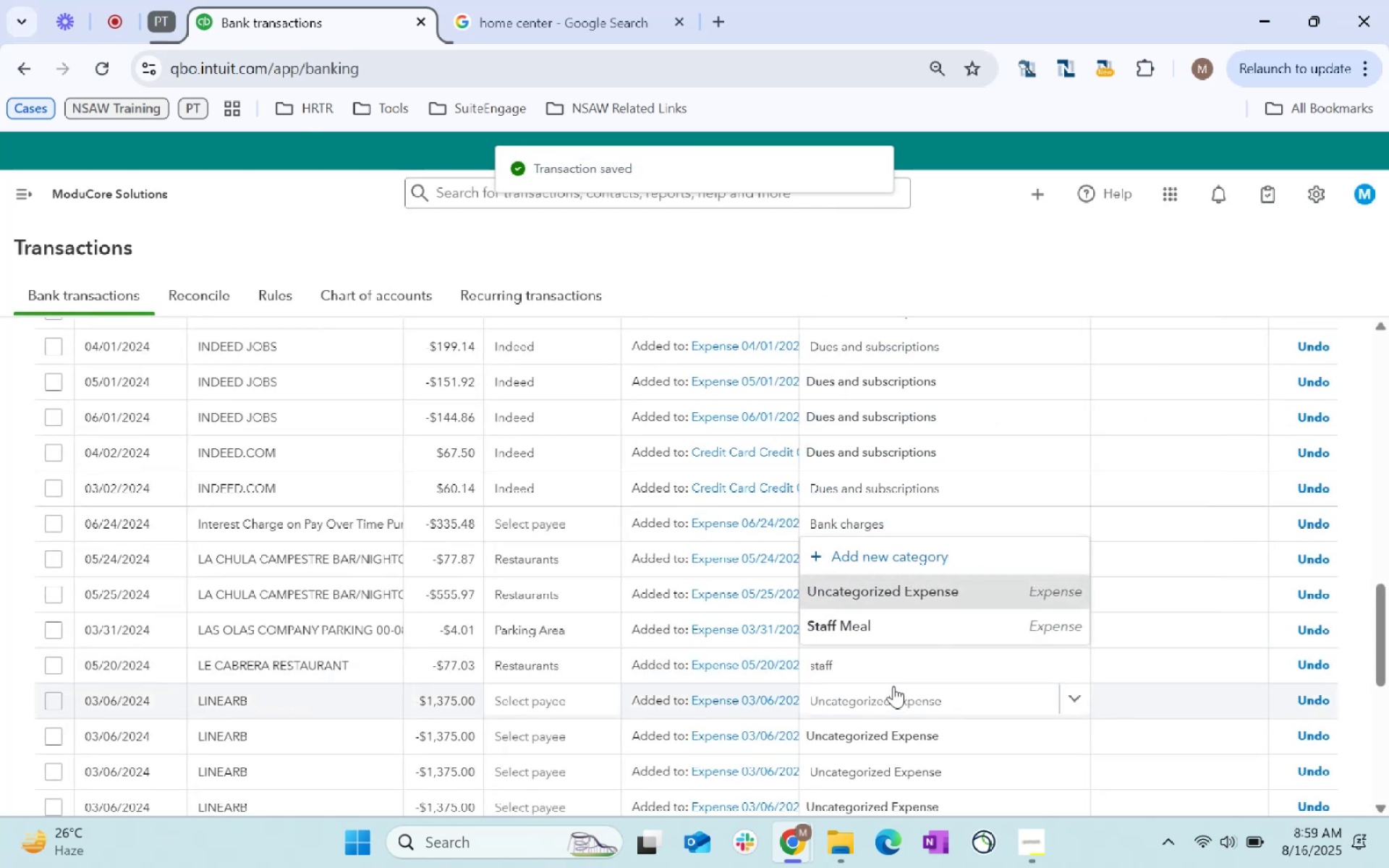 
left_click([898, 627])
 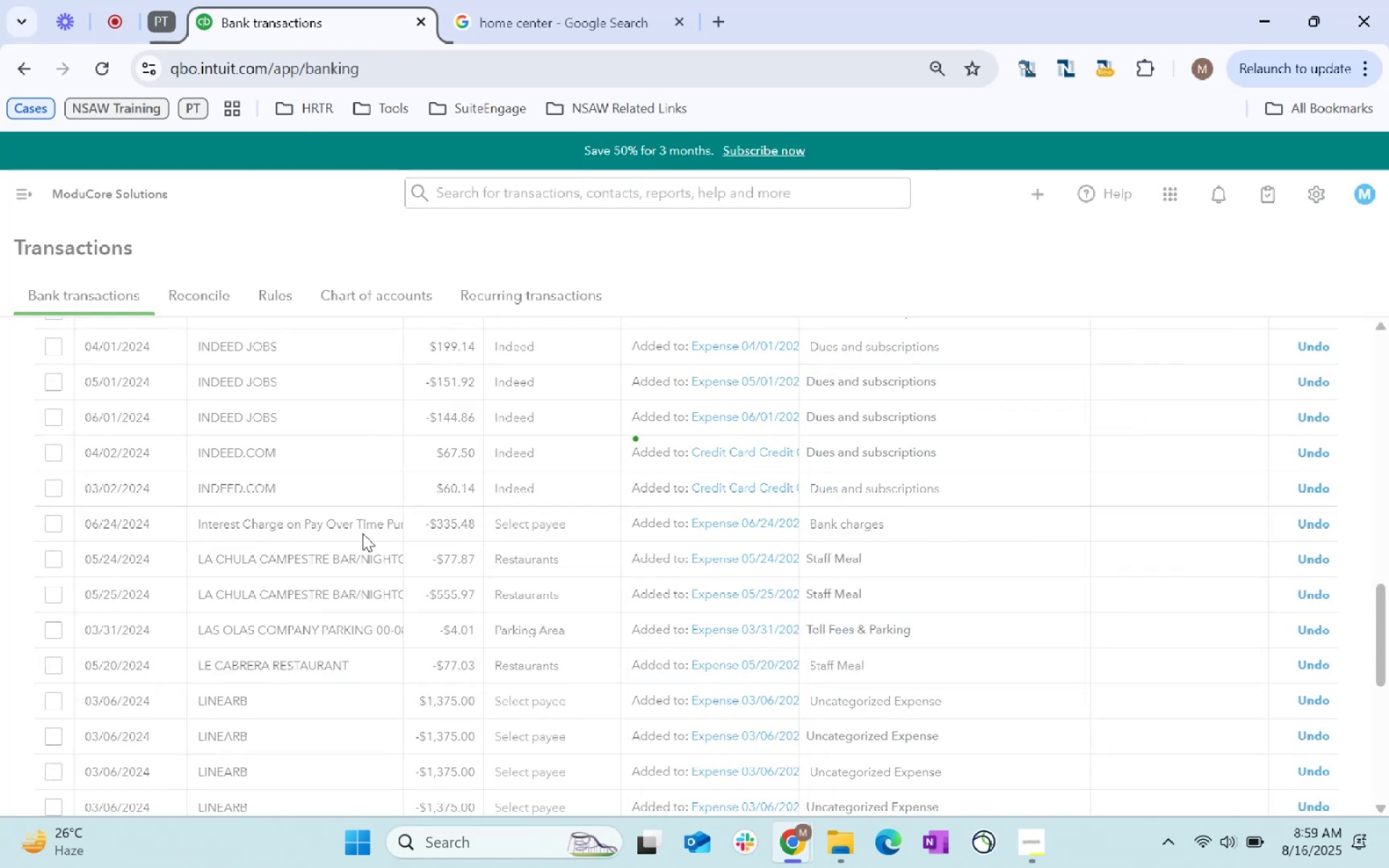 
scroll: coordinate [297, 696], scroll_direction: down, amount: 3.0
 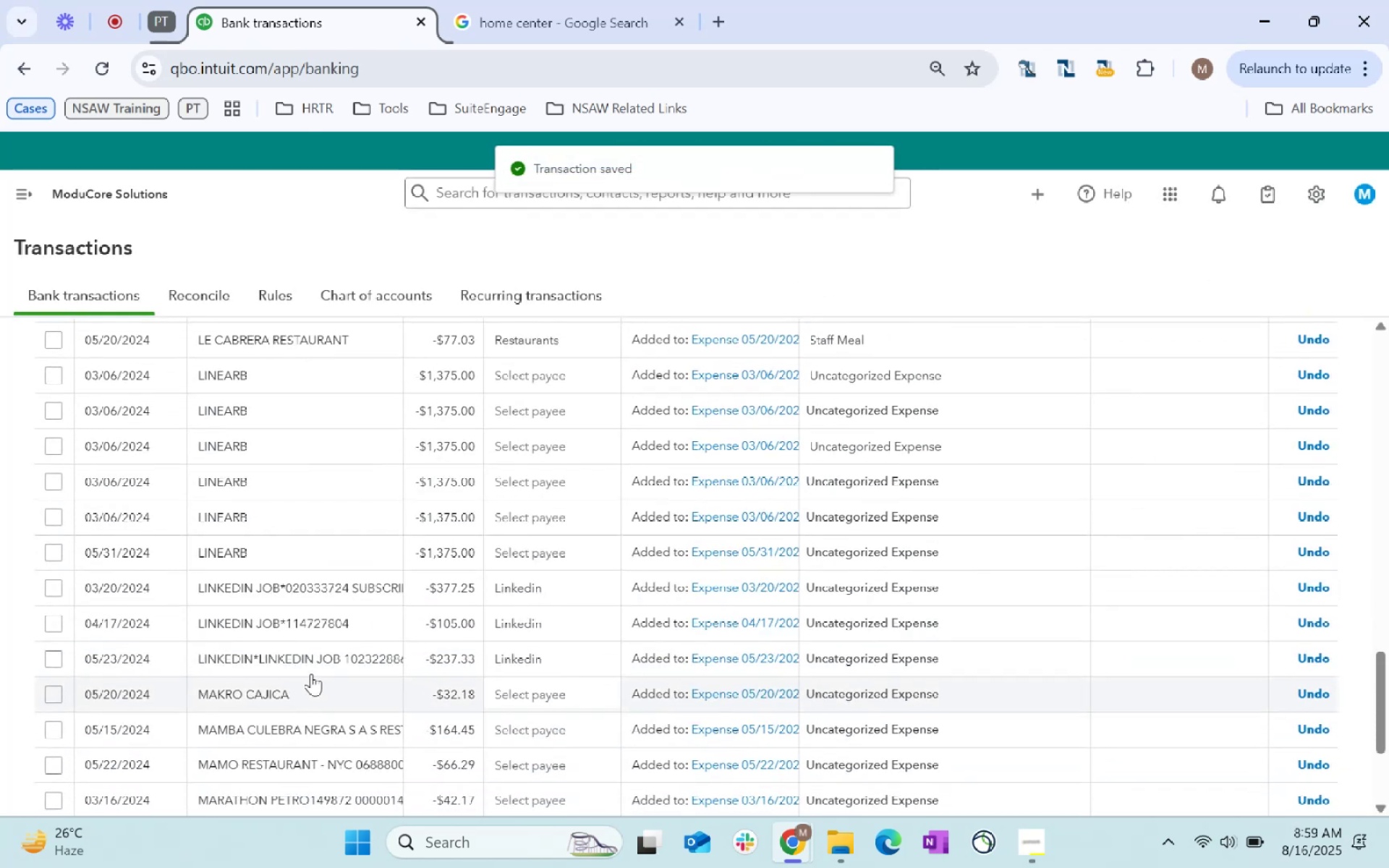 
scroll: coordinate [289, 583], scroll_direction: up, amount: 1.0
 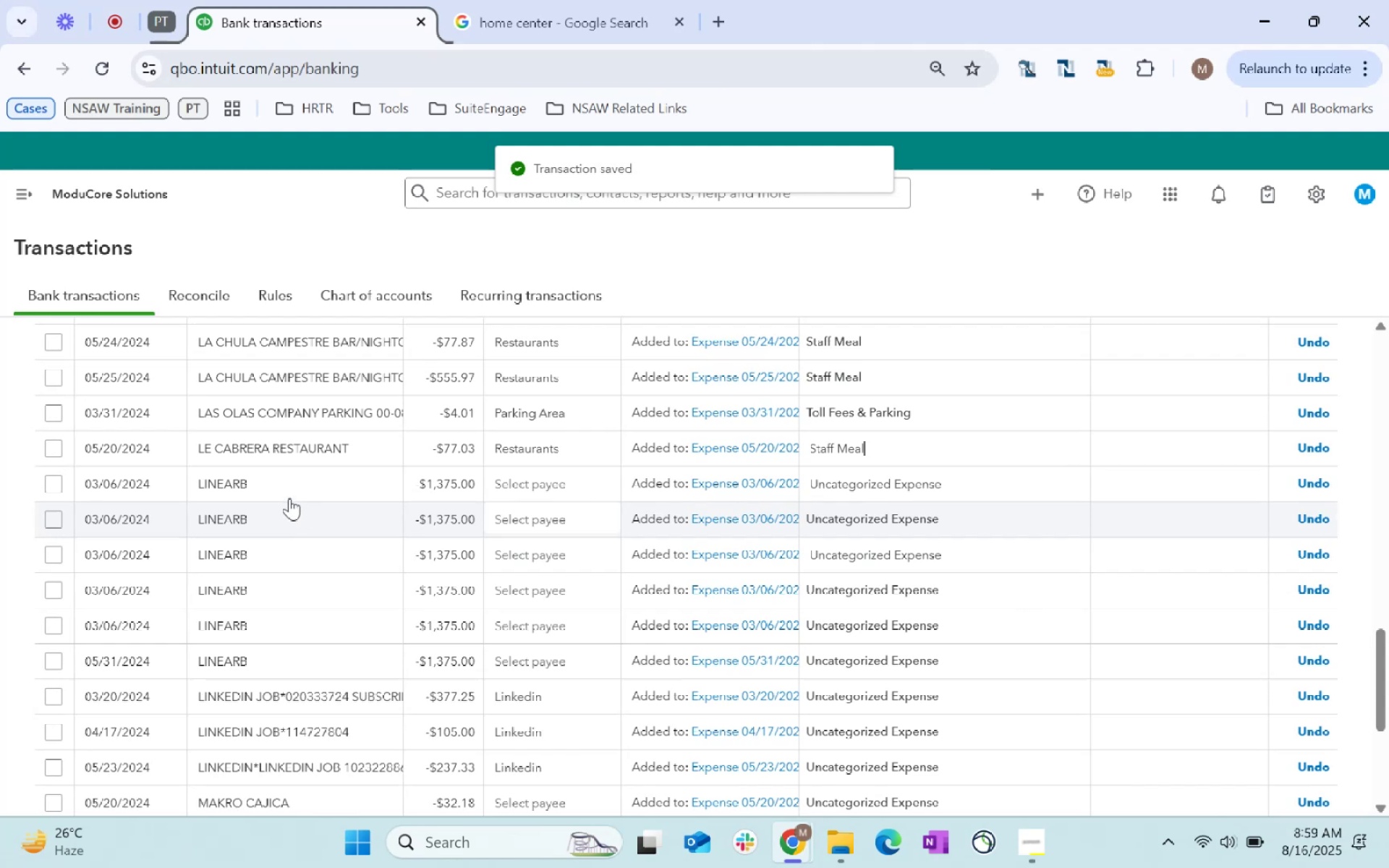 
left_click([52, 485])
 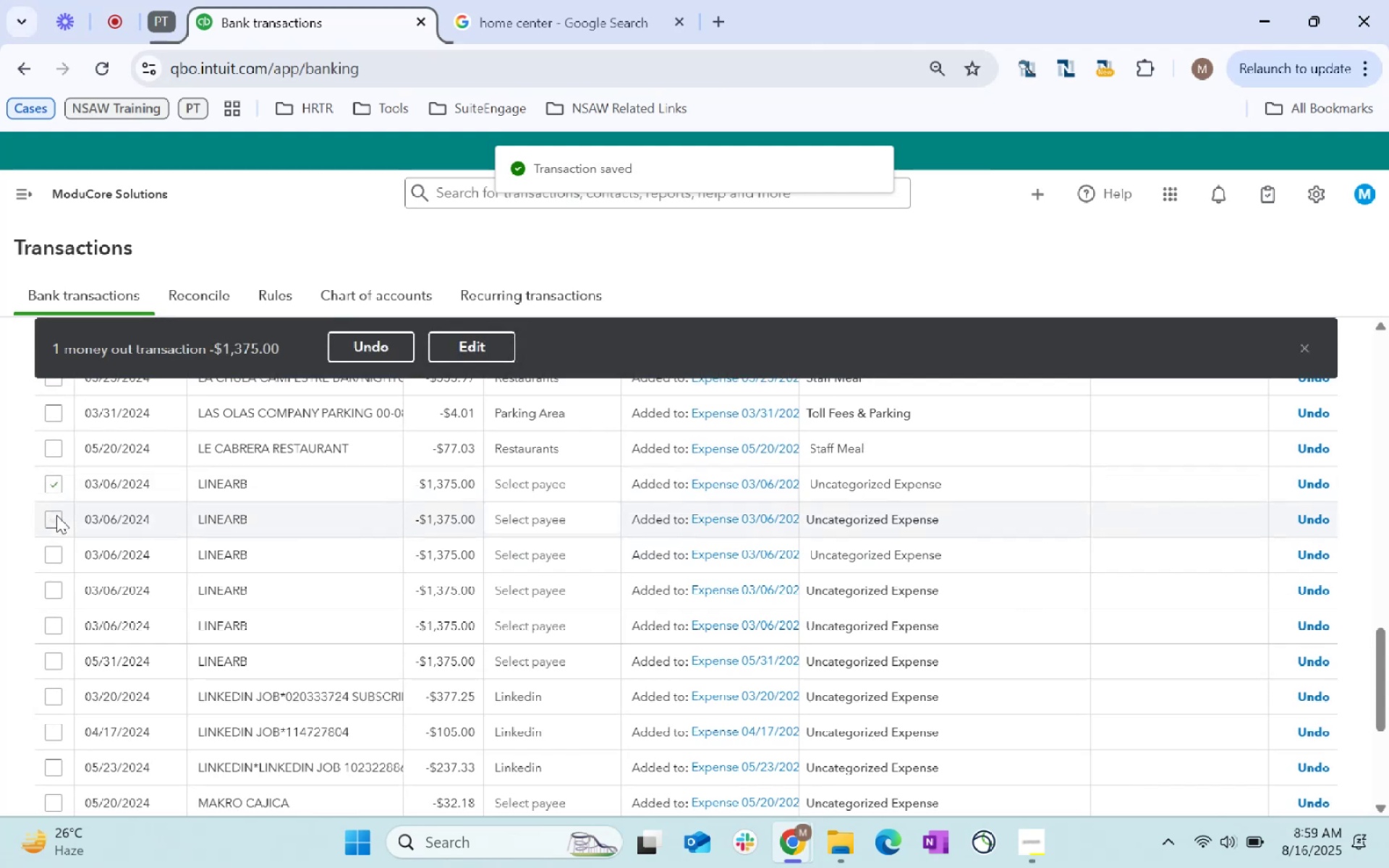 
left_click([56, 515])
 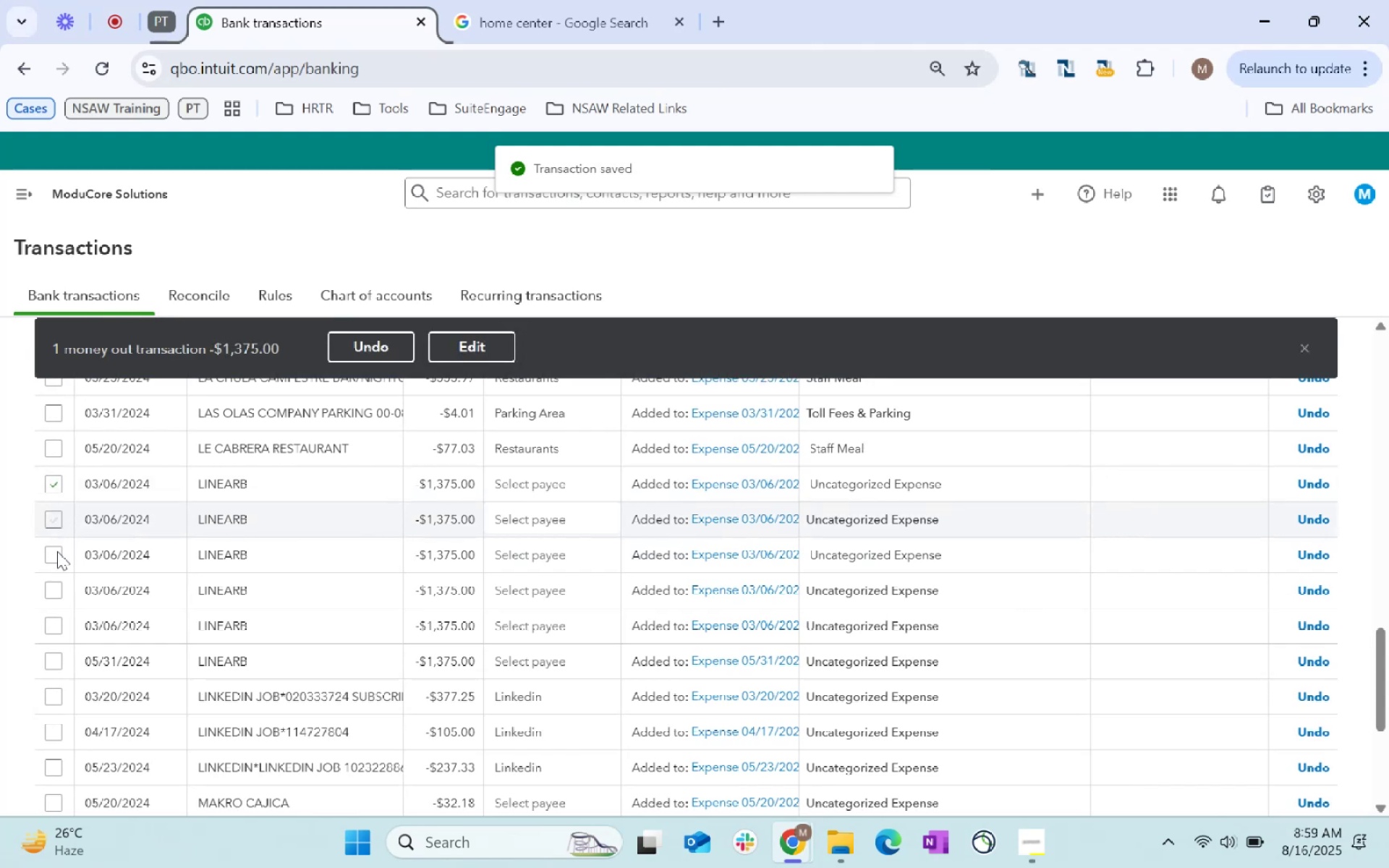 
left_click([57, 551])
 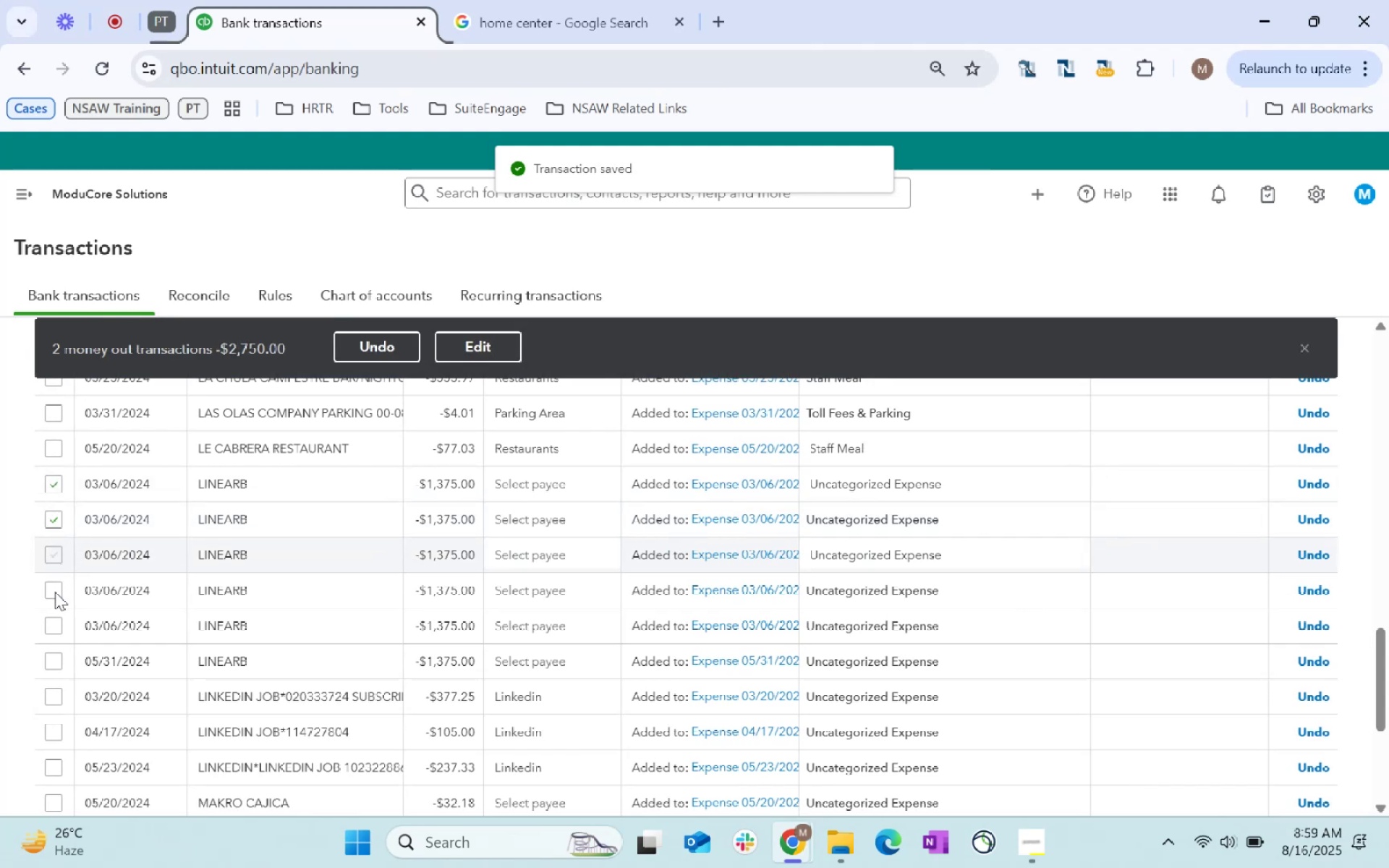 
left_click([55, 592])
 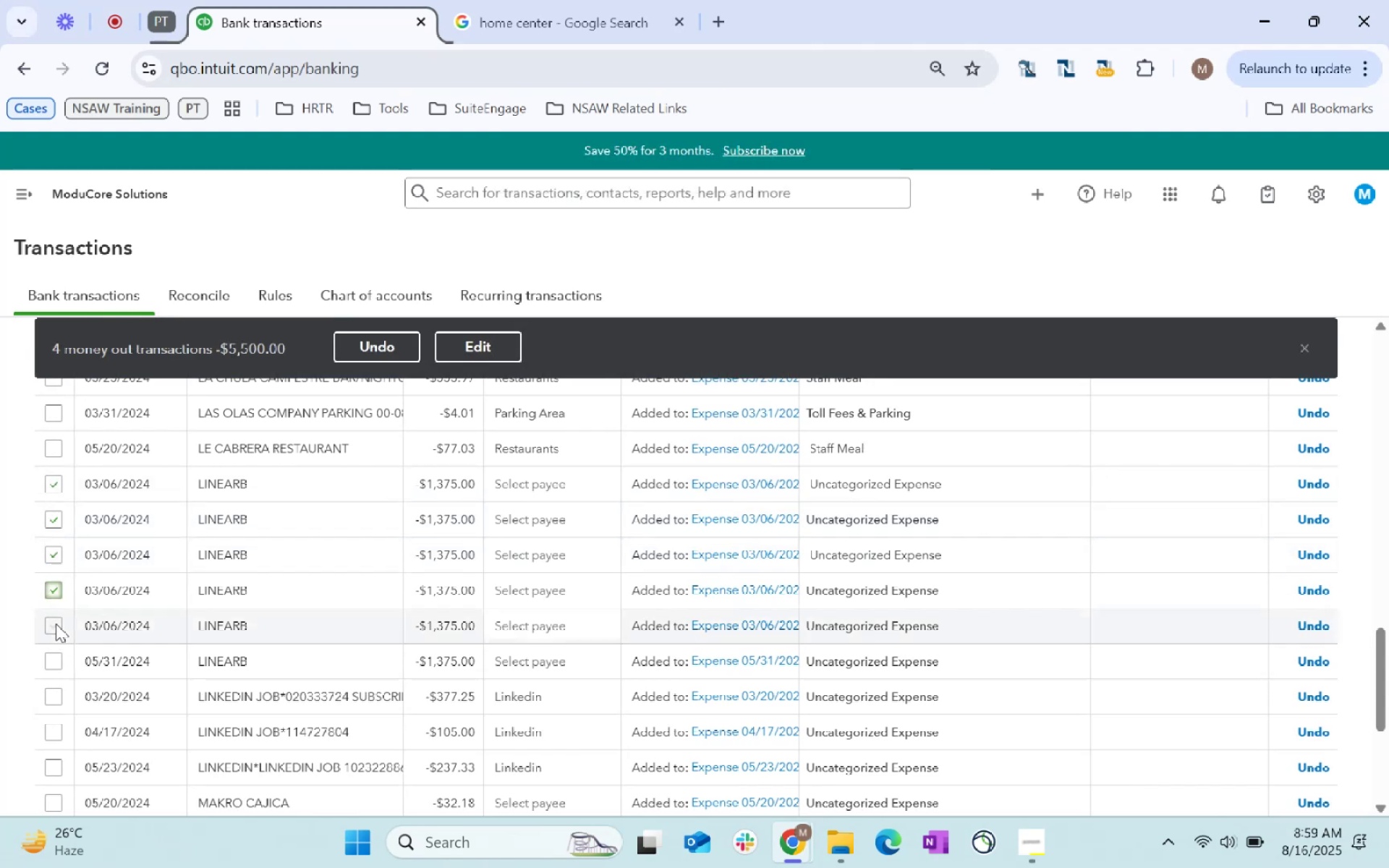 
left_click([56, 624])
 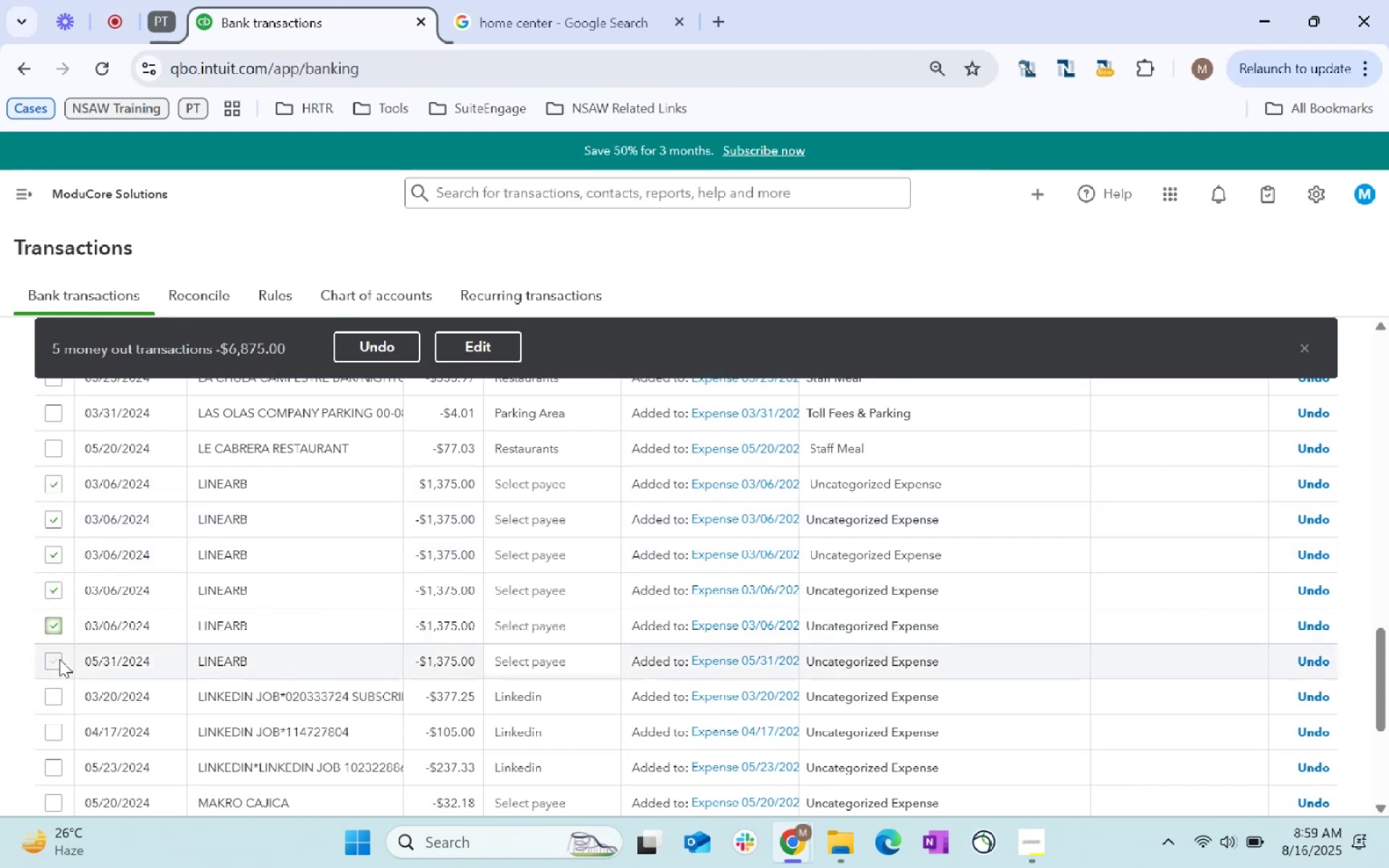 
left_click([57, 660])
 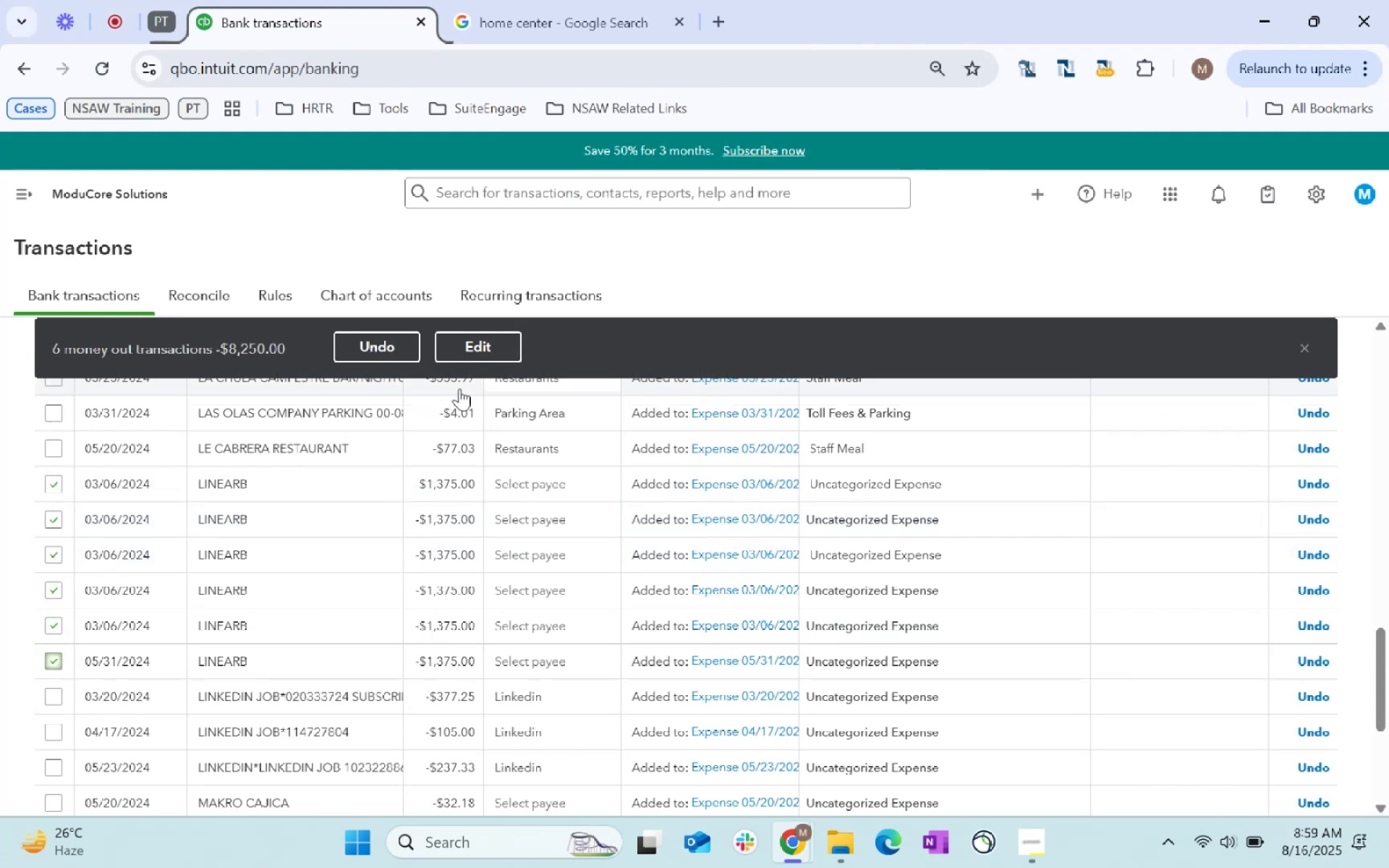 
left_click([501, 355])
 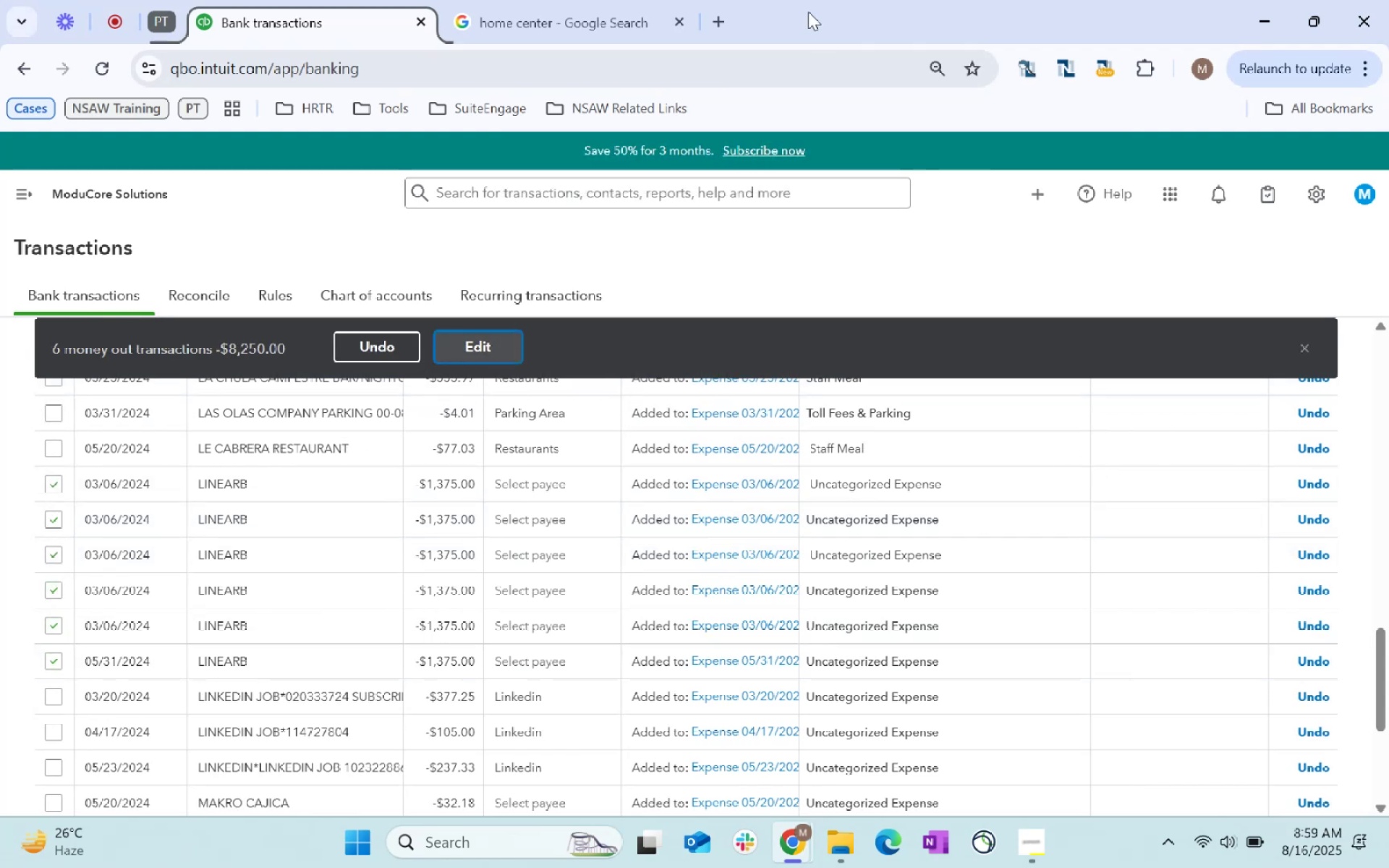 
left_click([573, 0])
 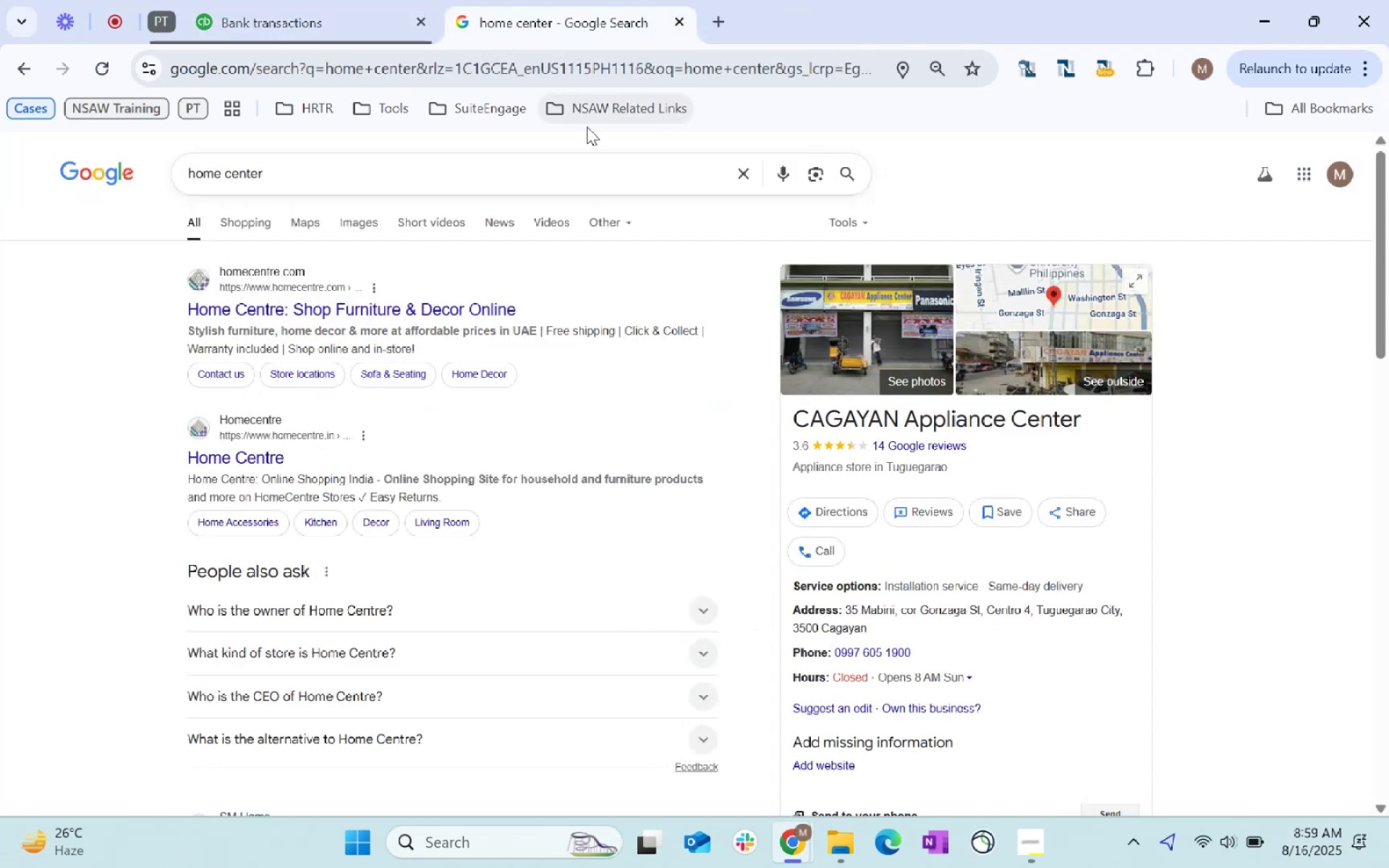 
left_click([581, 165])
 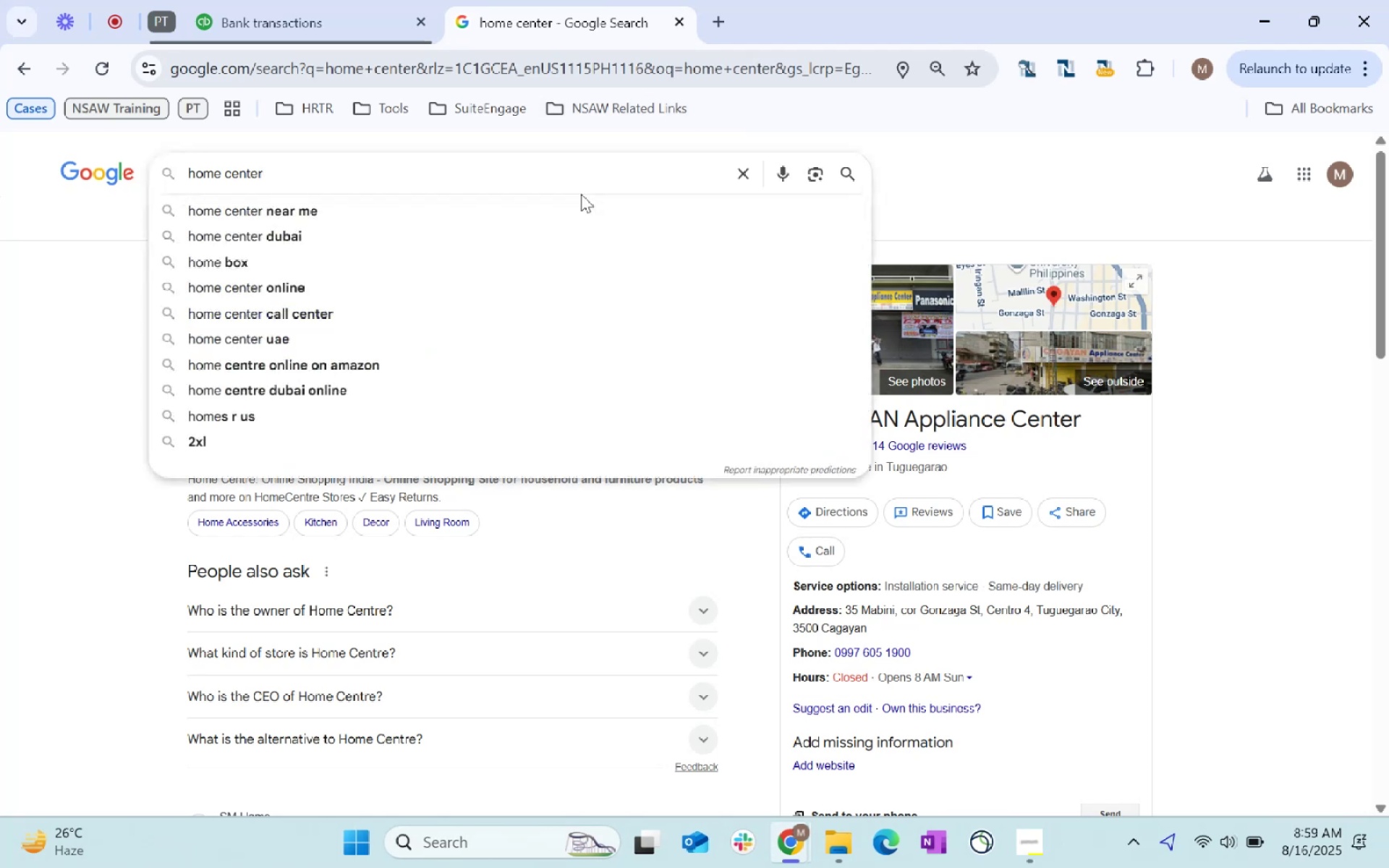 
key(Control+ControlLeft)
 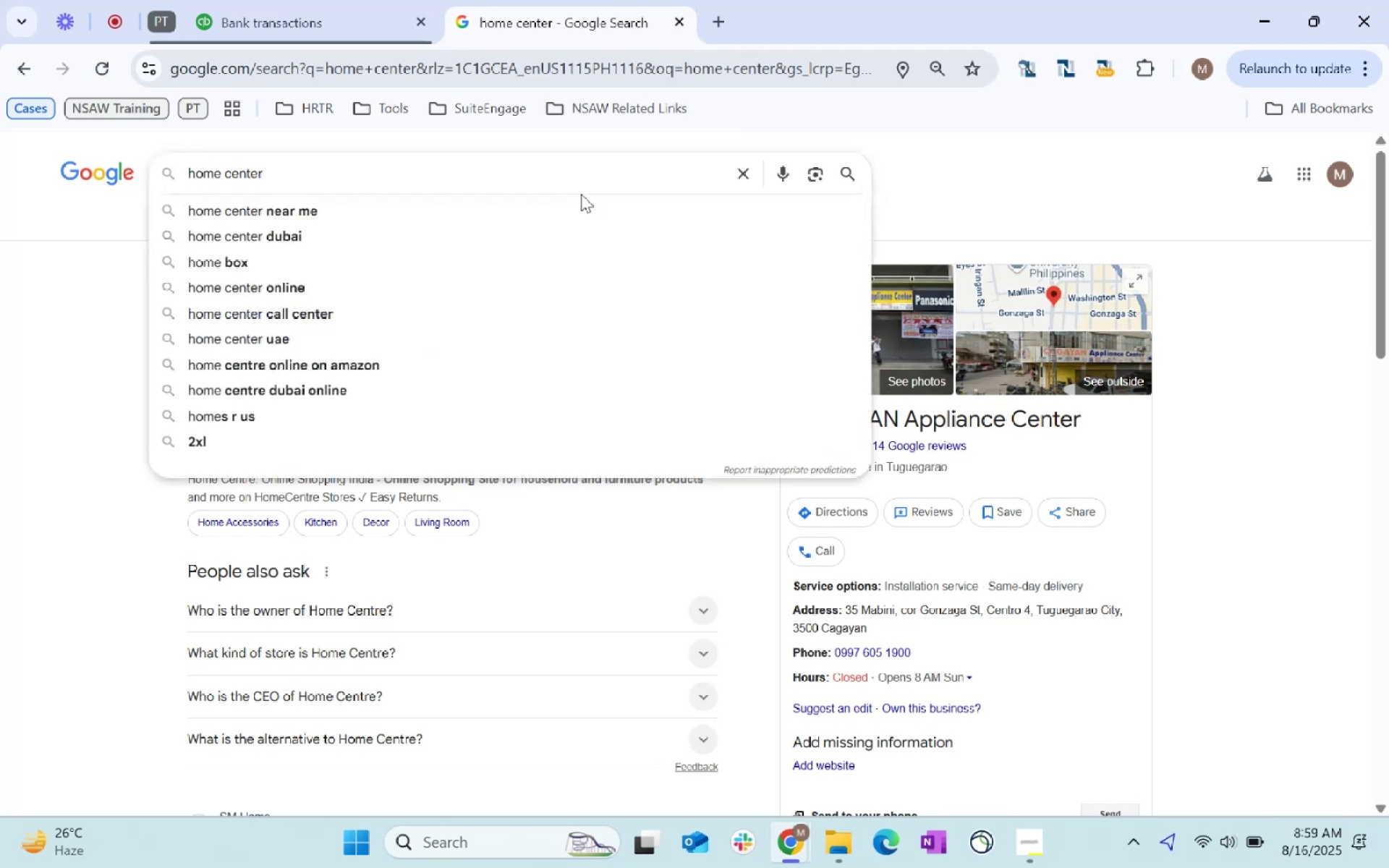 
key(Control+A)
 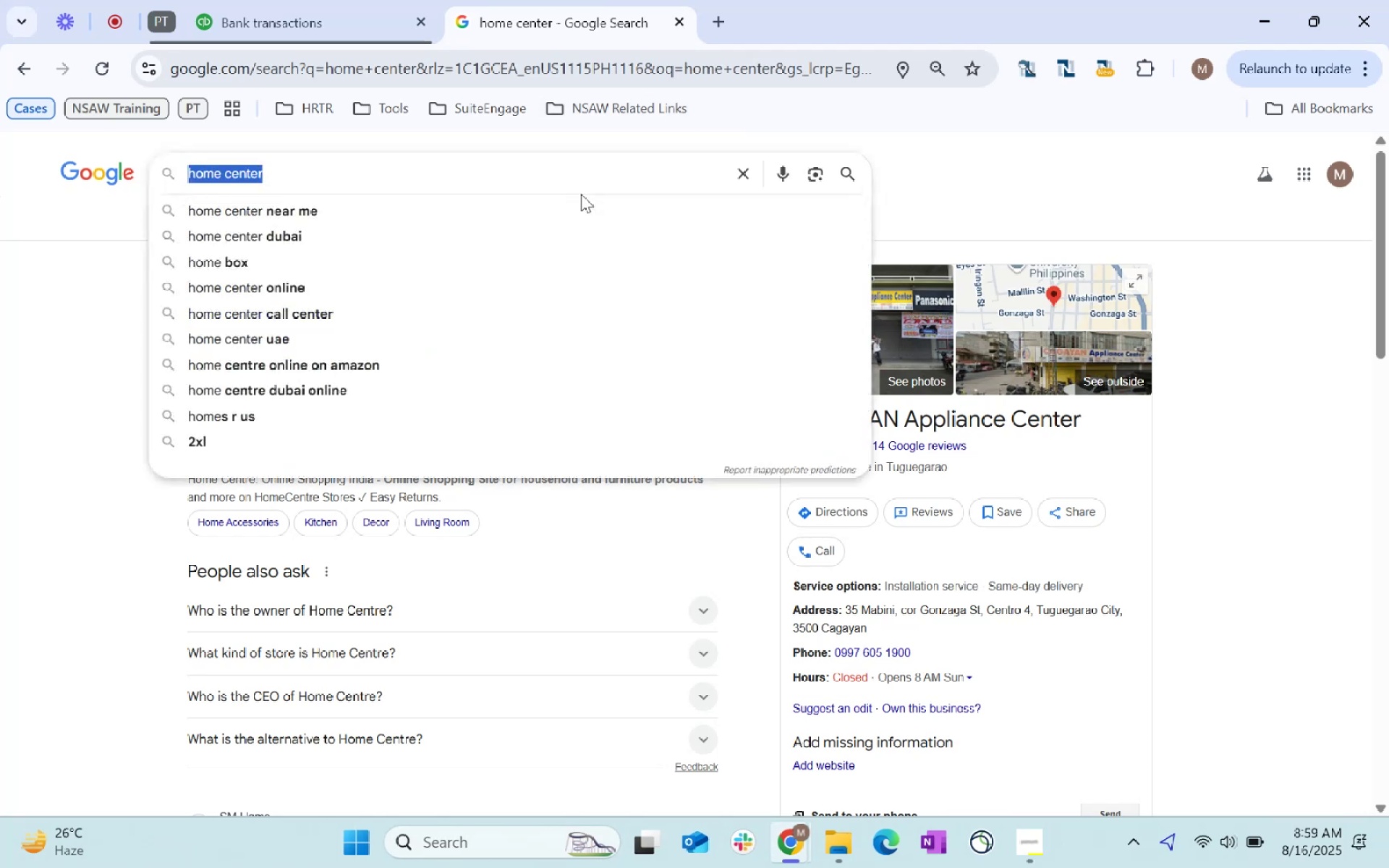 
key(Backspace)
key(Backspace)
key(Backspace)
type(line arb)
 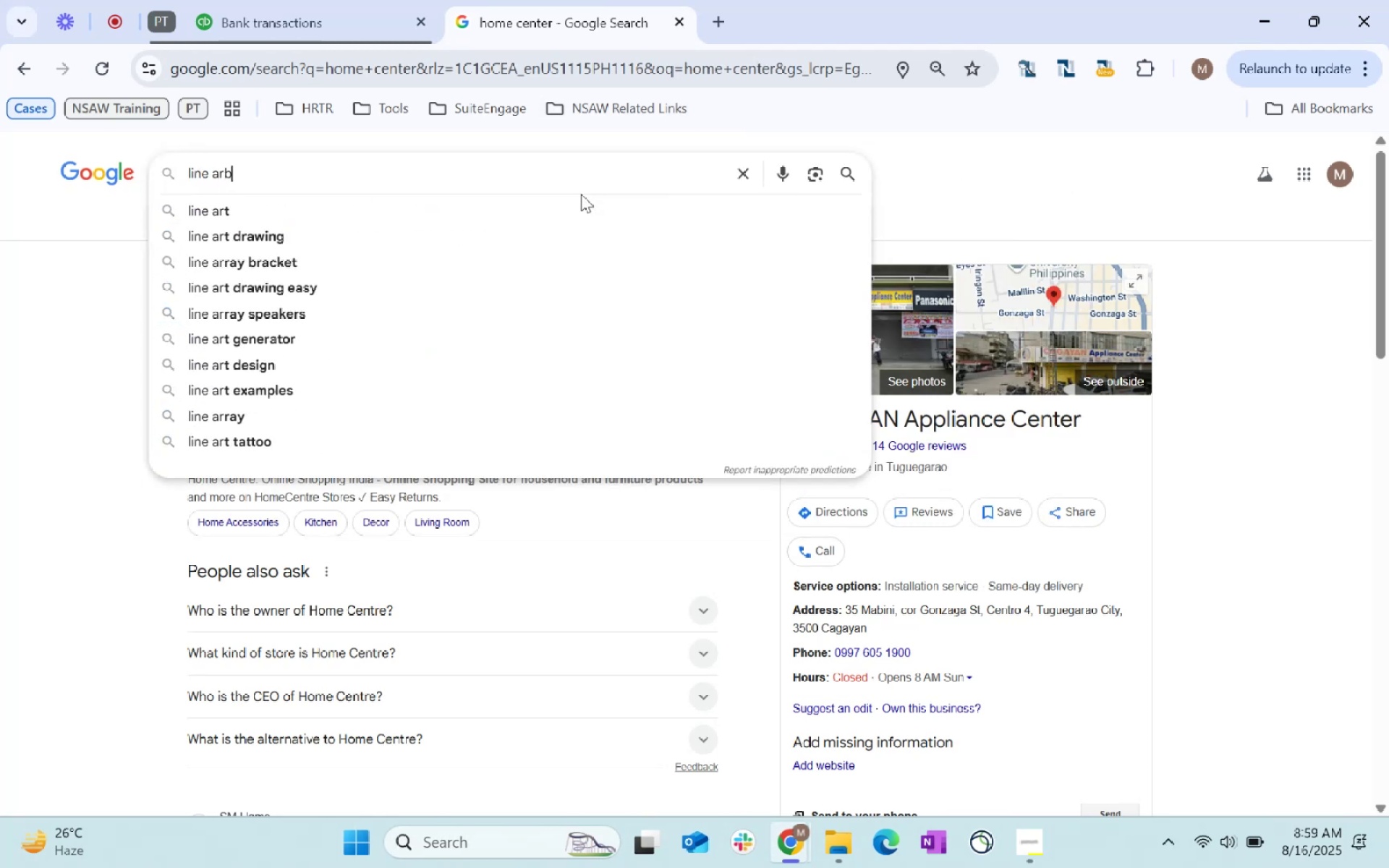 
key(Enter)
 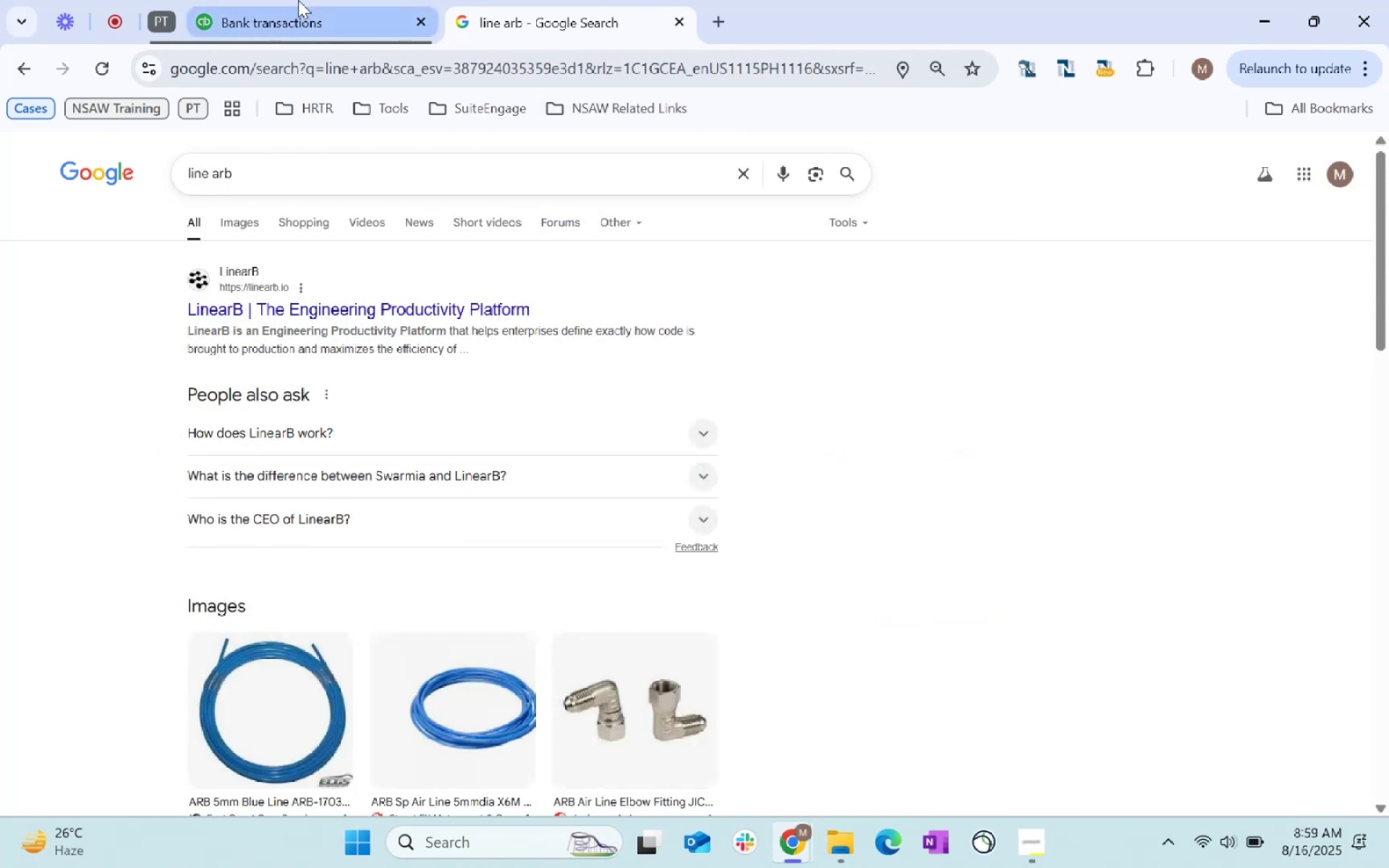 
left_click([298, 0])
 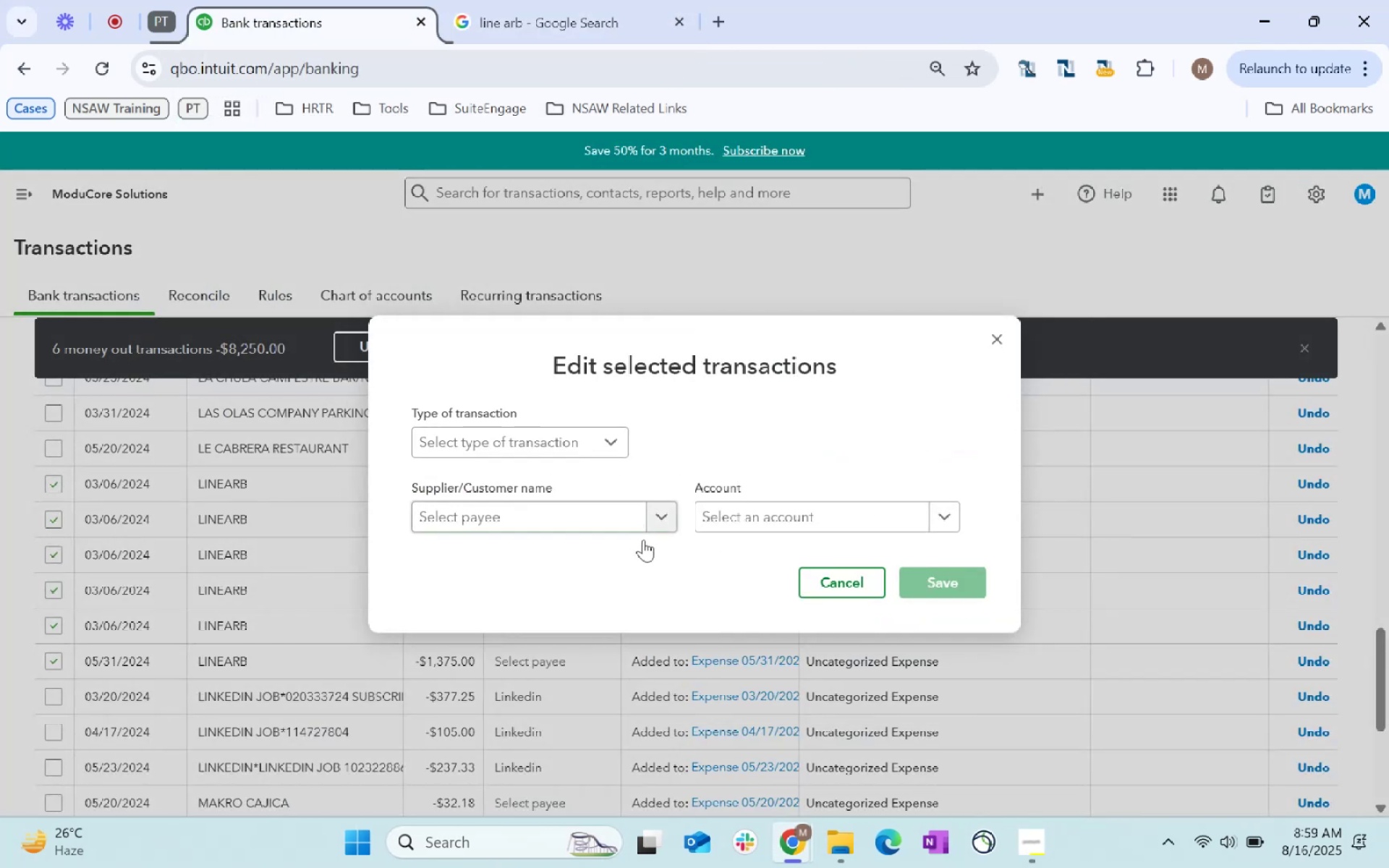 
left_click([606, 527])
 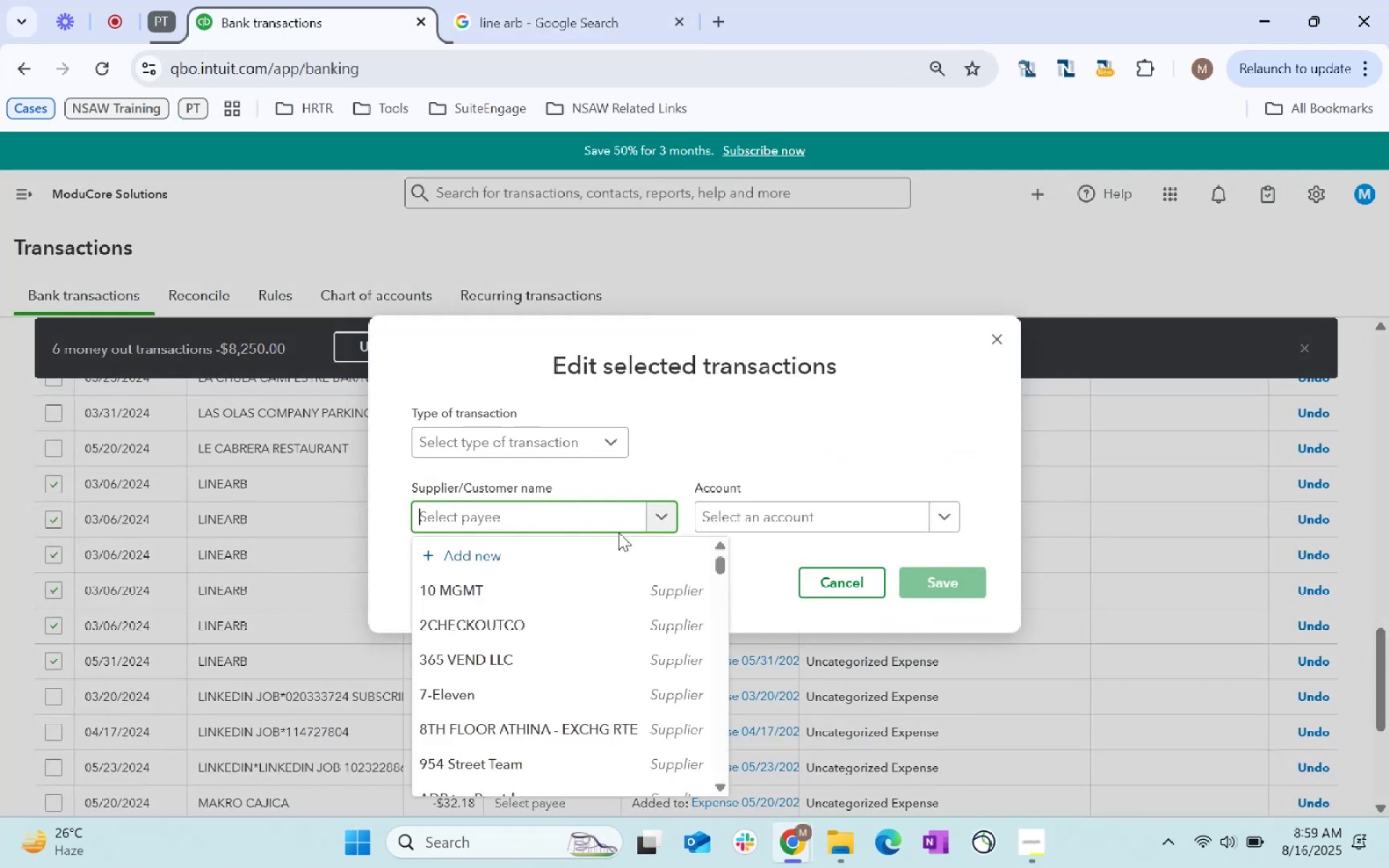 
type(Linearb)
key(Tab)
 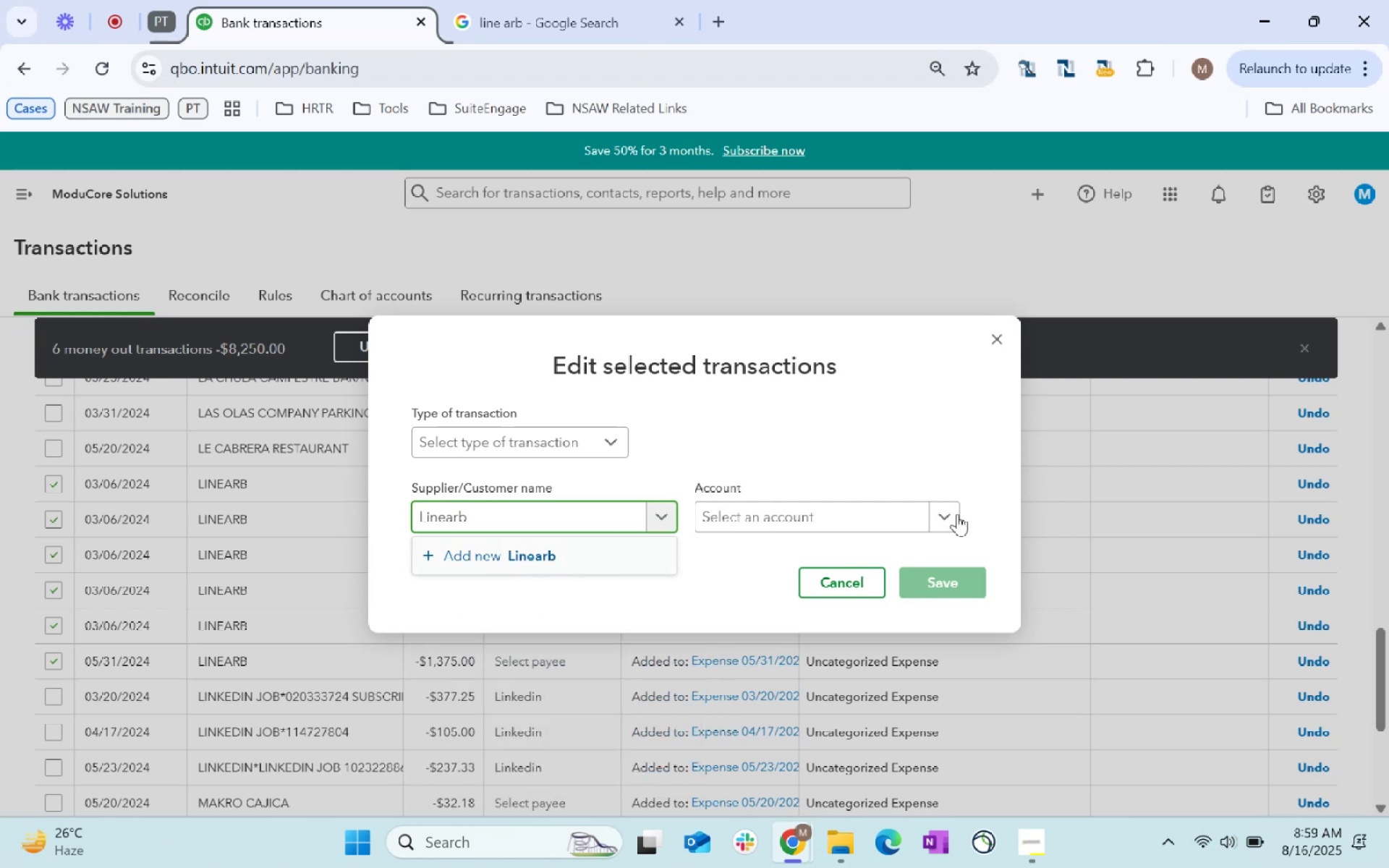 
double_click([1351, 786])
 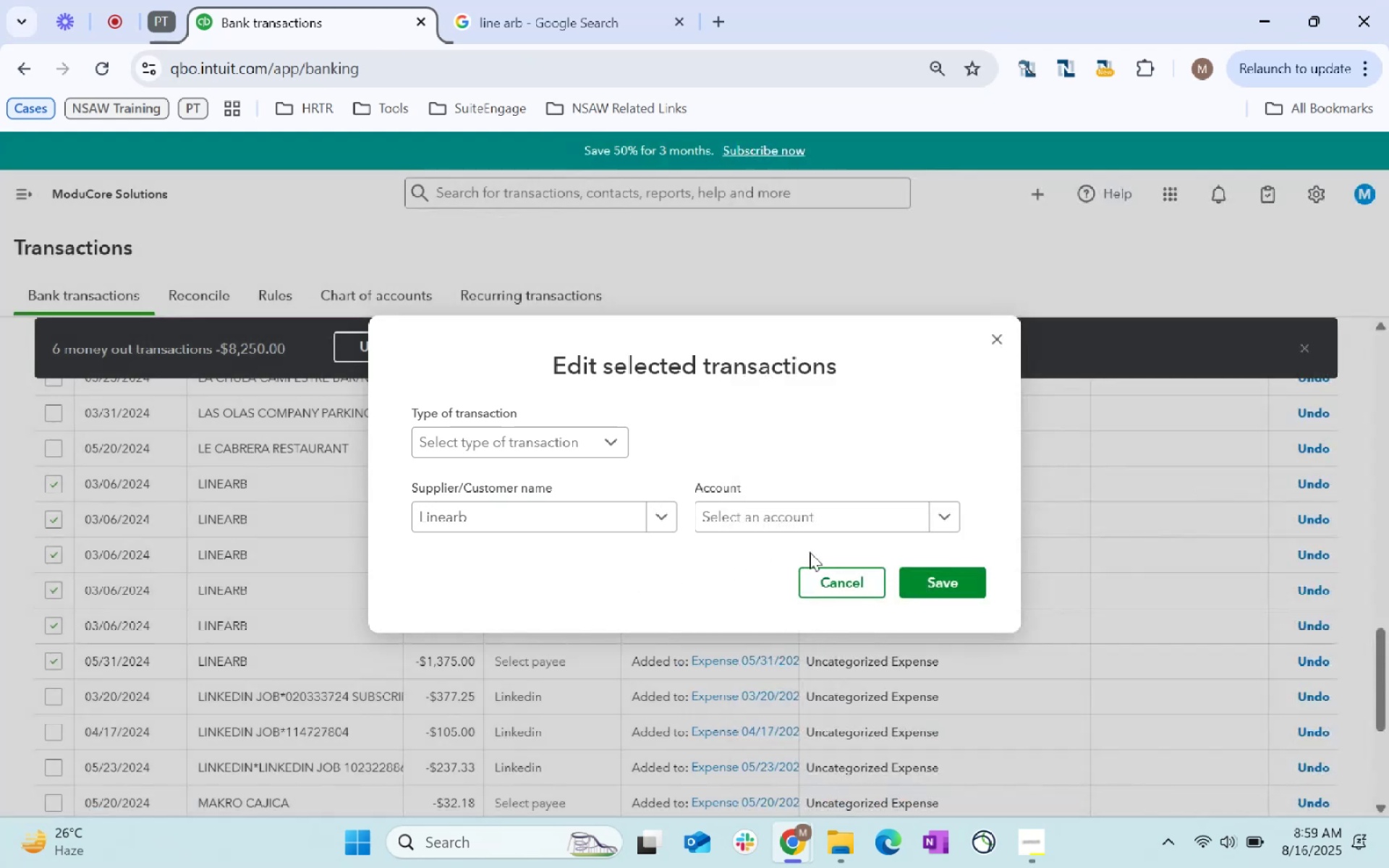 
left_click([769, 521])
 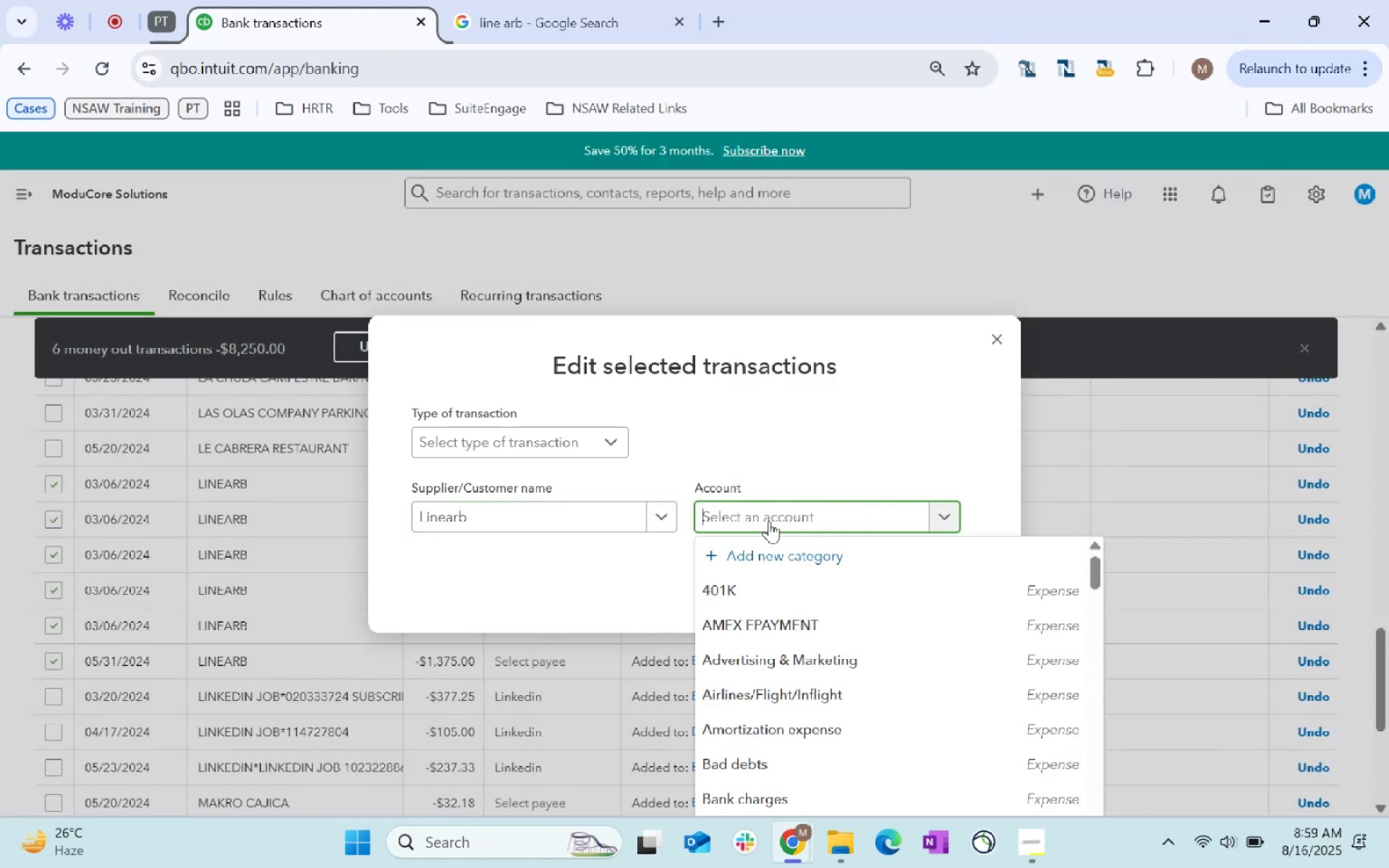 
type(softwre)
key(Backspace)
key(Backspace)
type(a)
 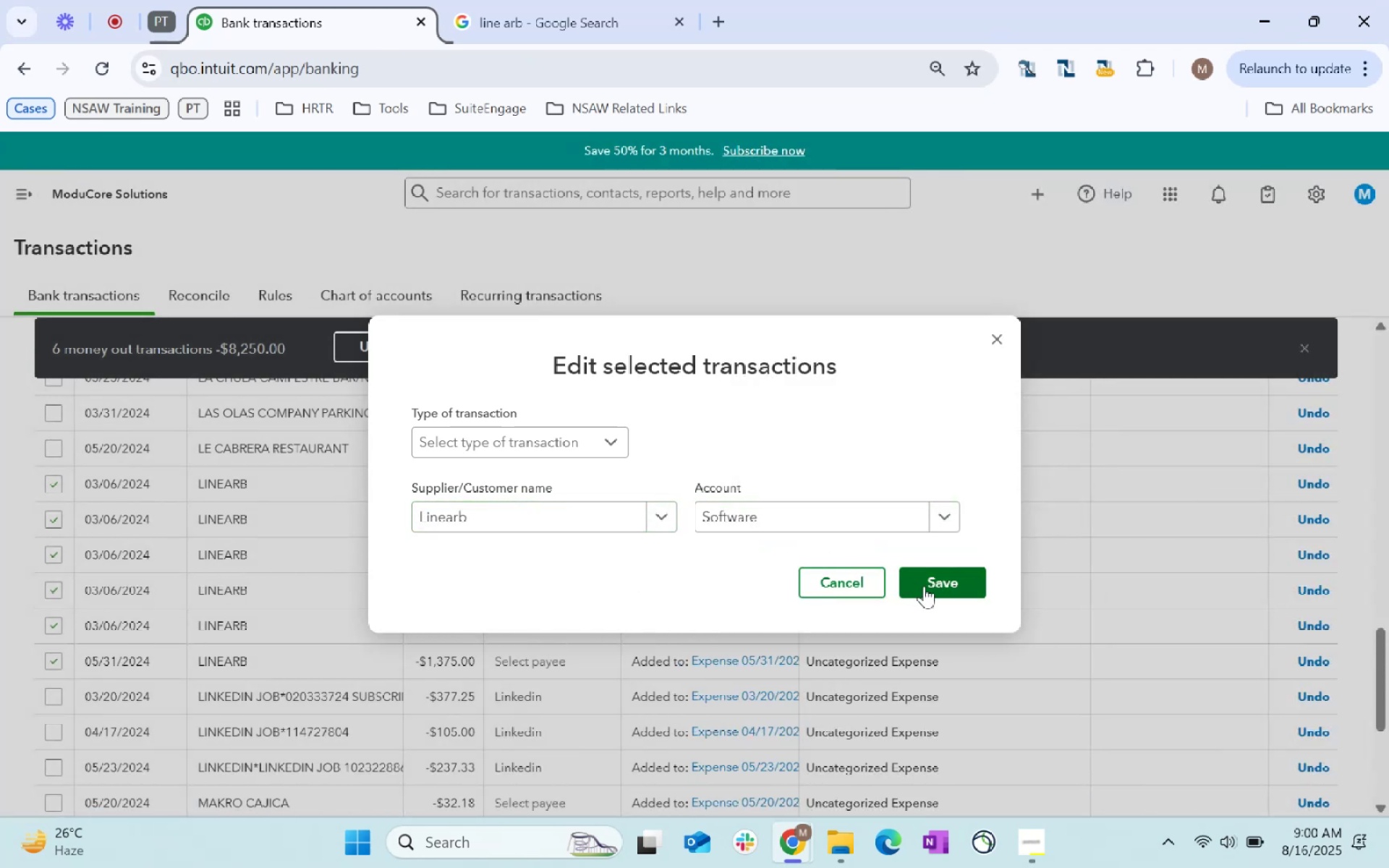 
left_click([929, 586])
 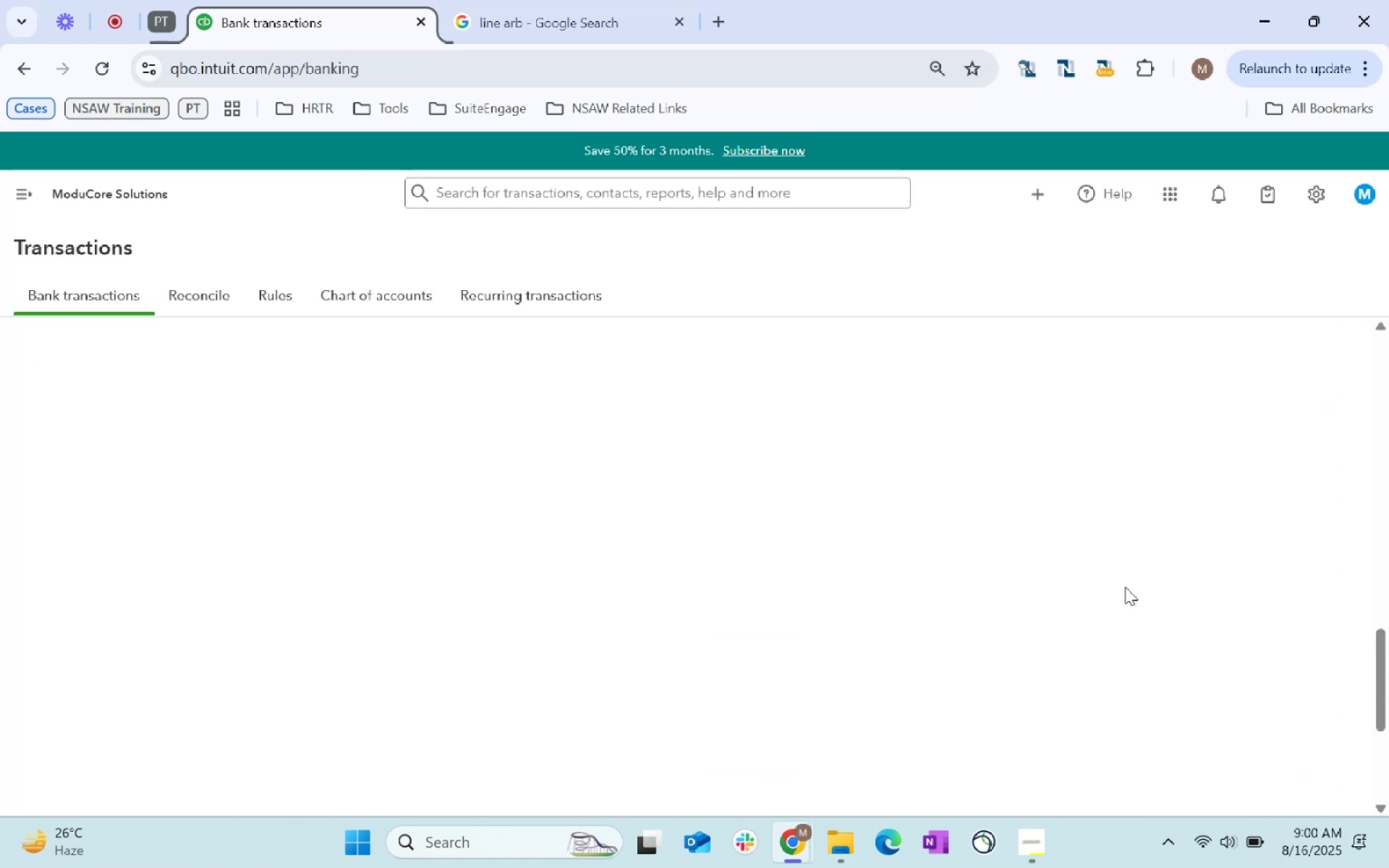 
wait(11.42)
 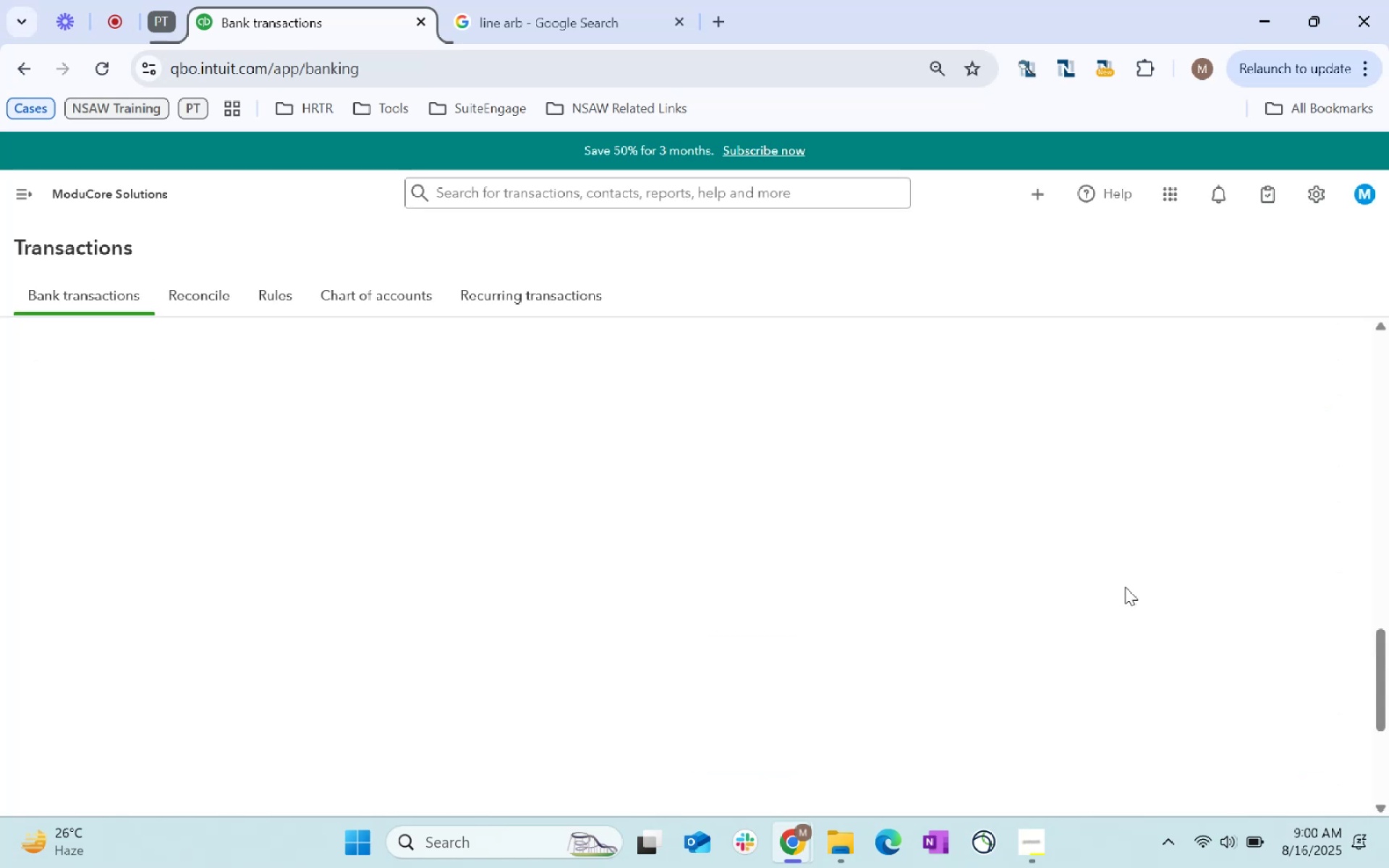 
left_click([56, 695])
 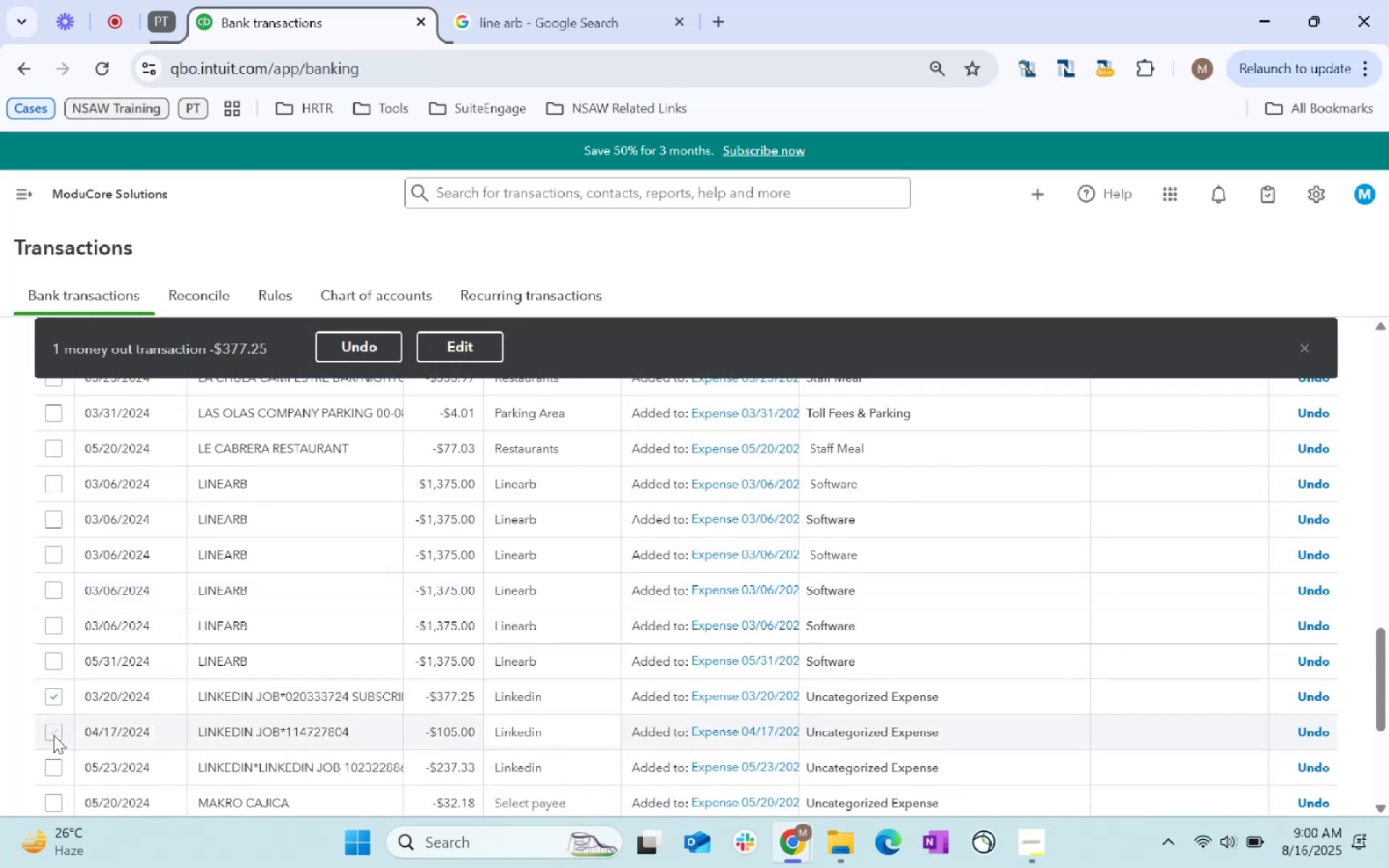 
left_click([54, 735])
 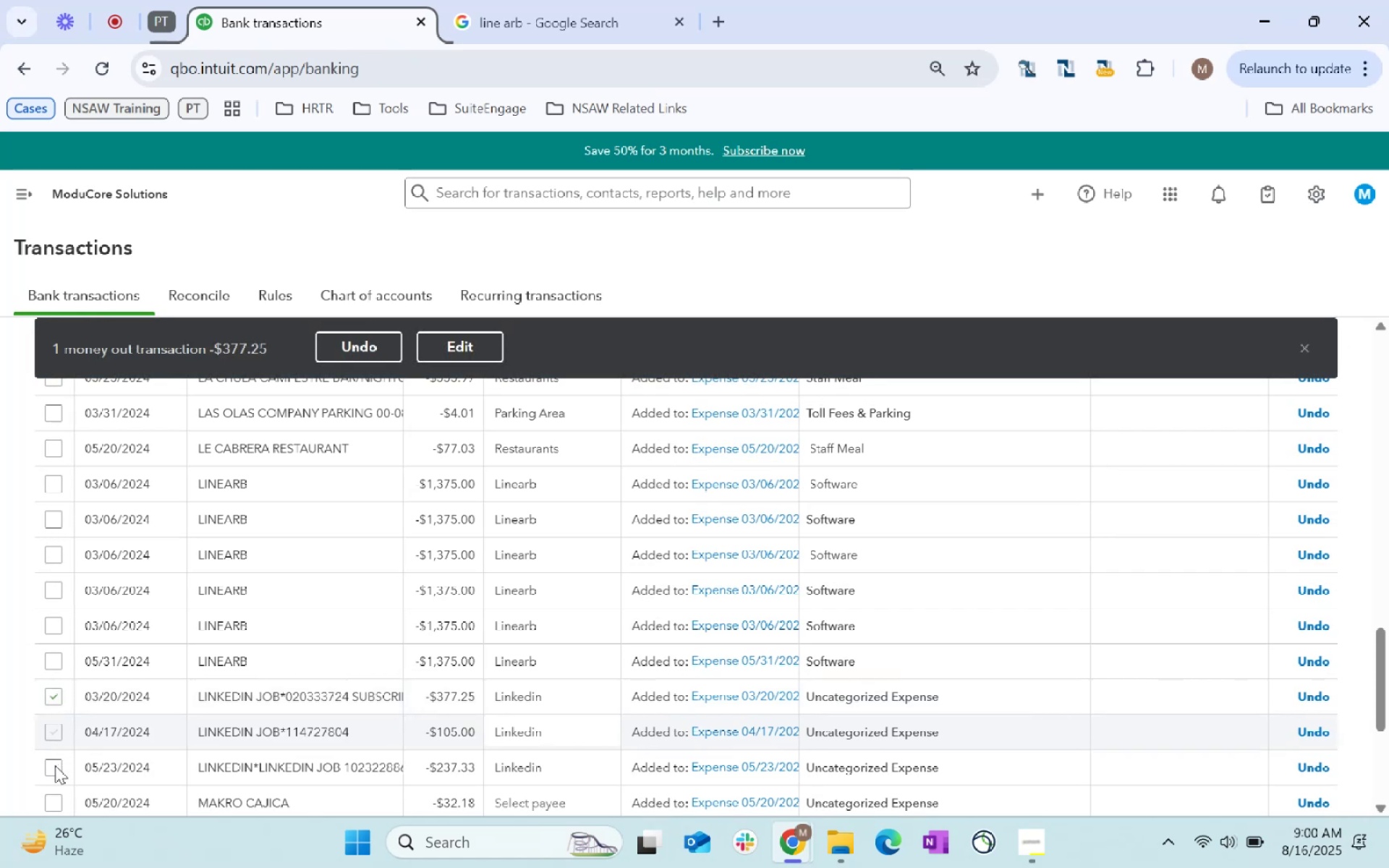 
left_click([55, 765])
 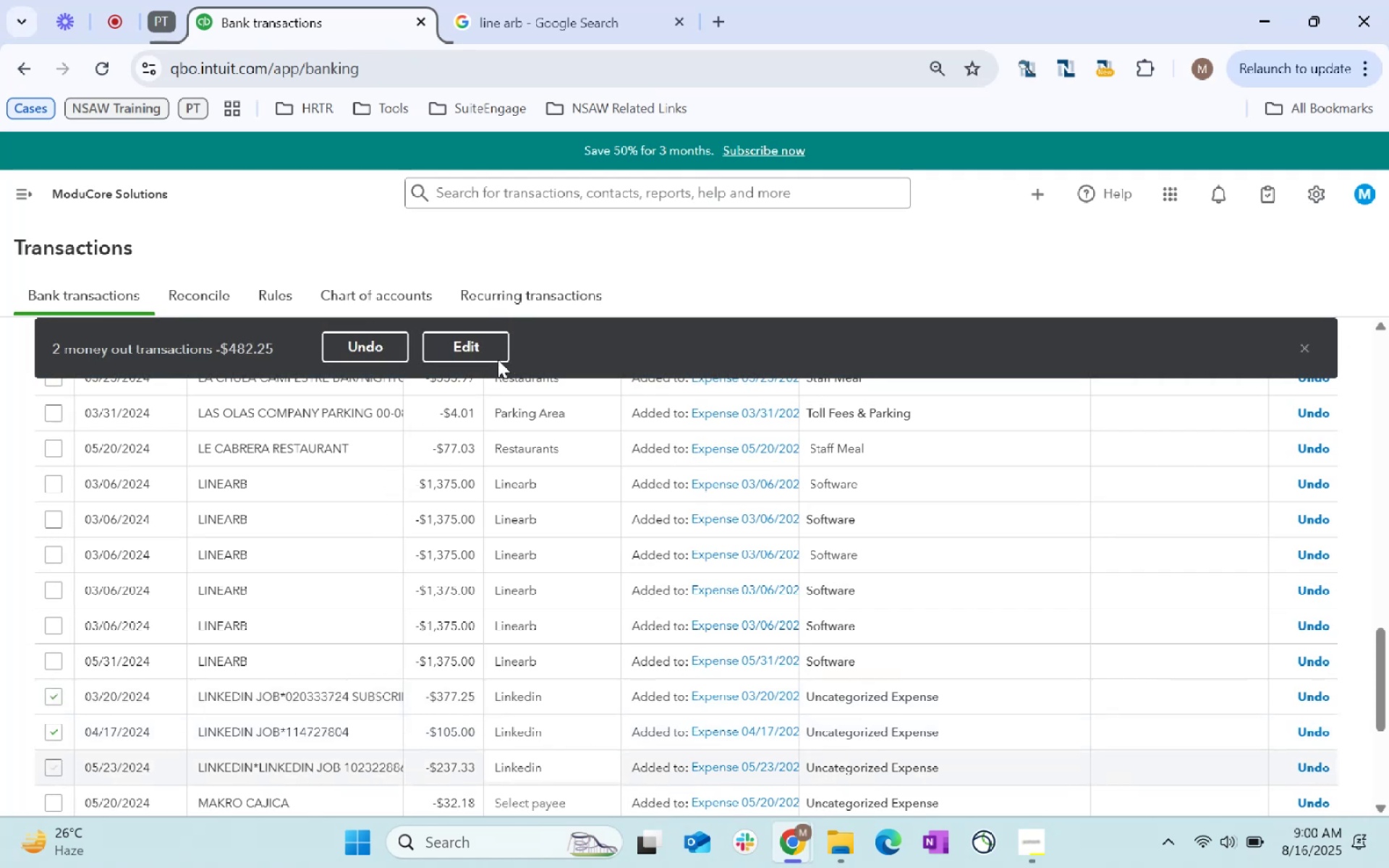 
left_click([490, 354])
 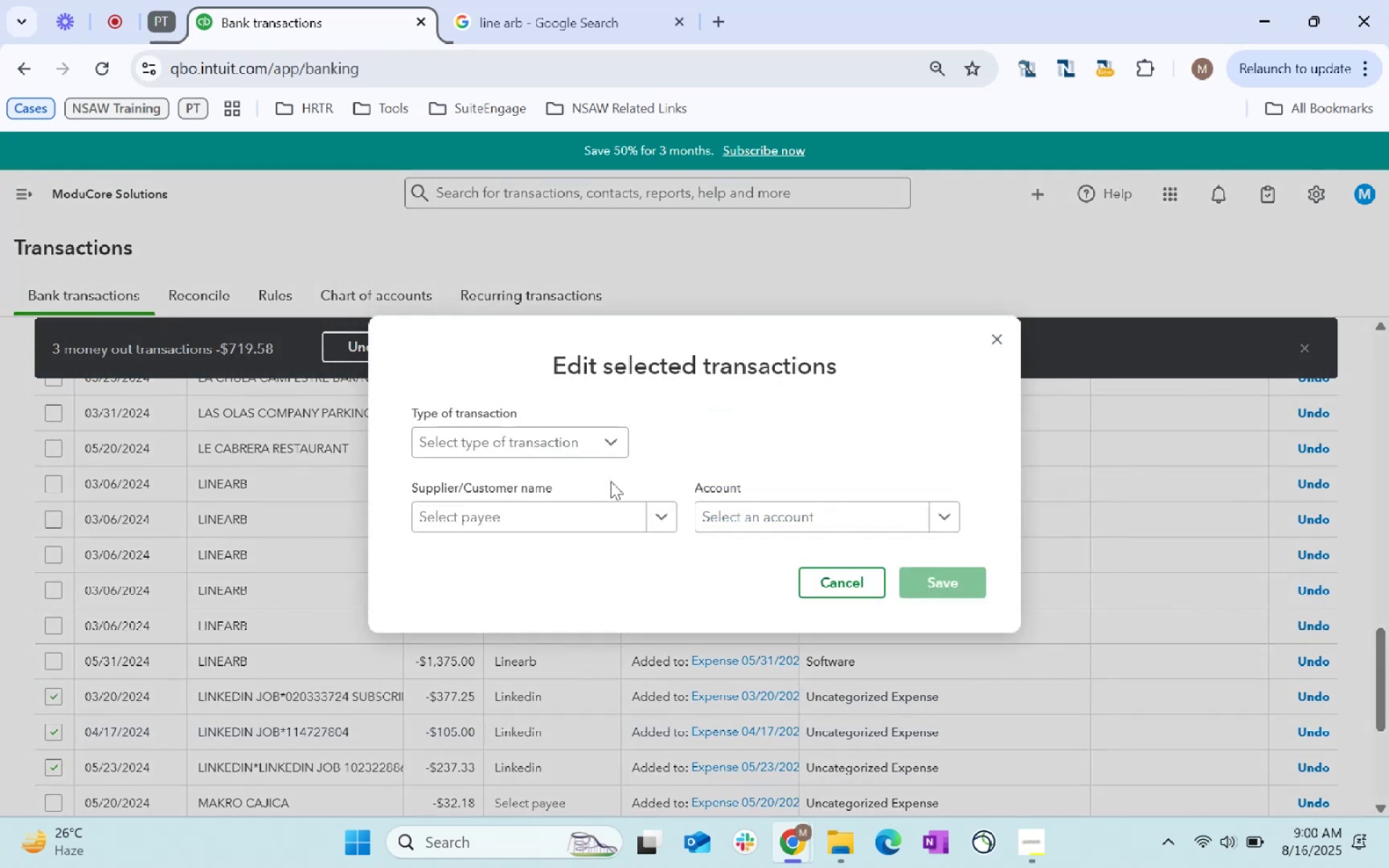 
left_click([573, 505])
 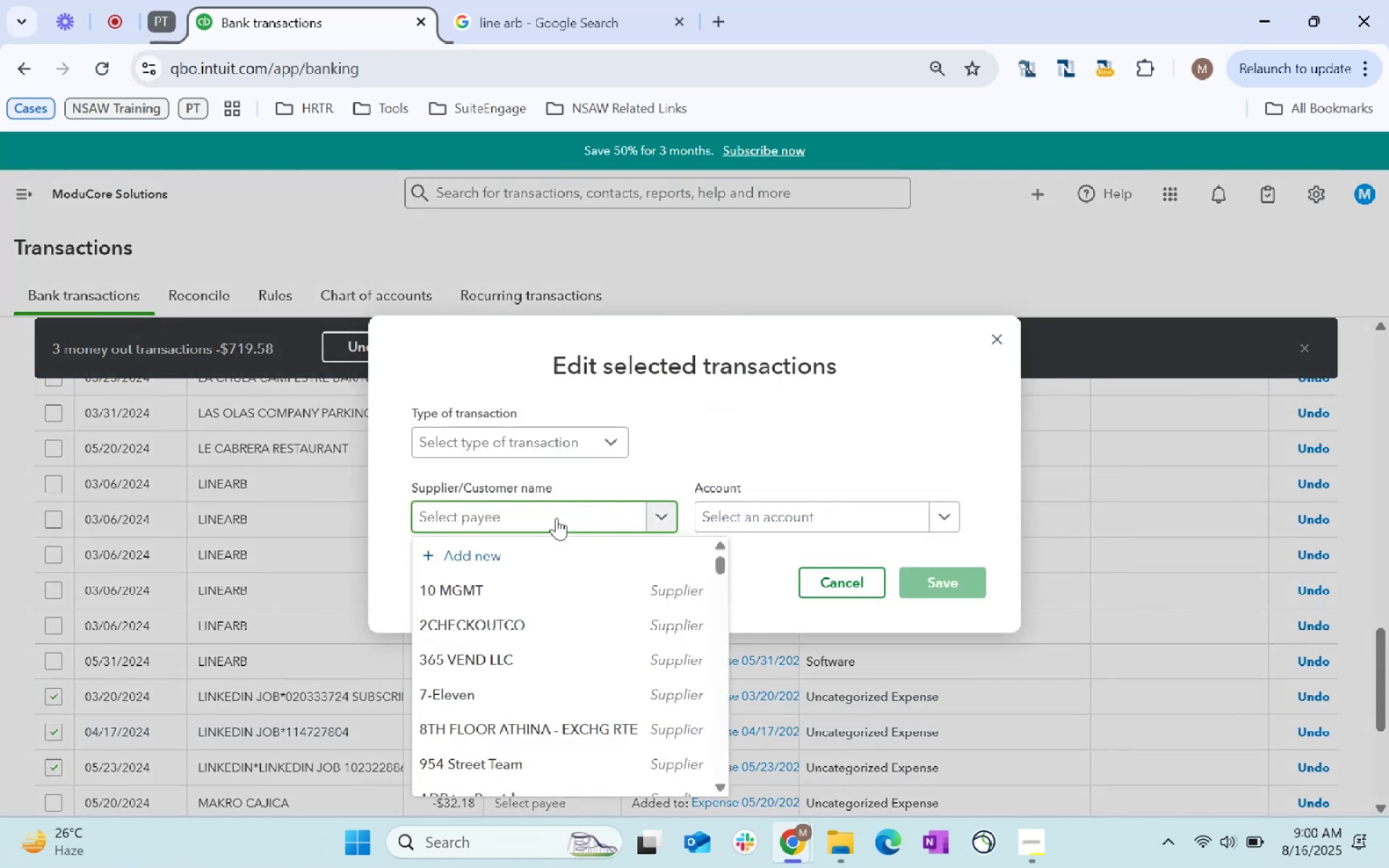 
type(linked)
 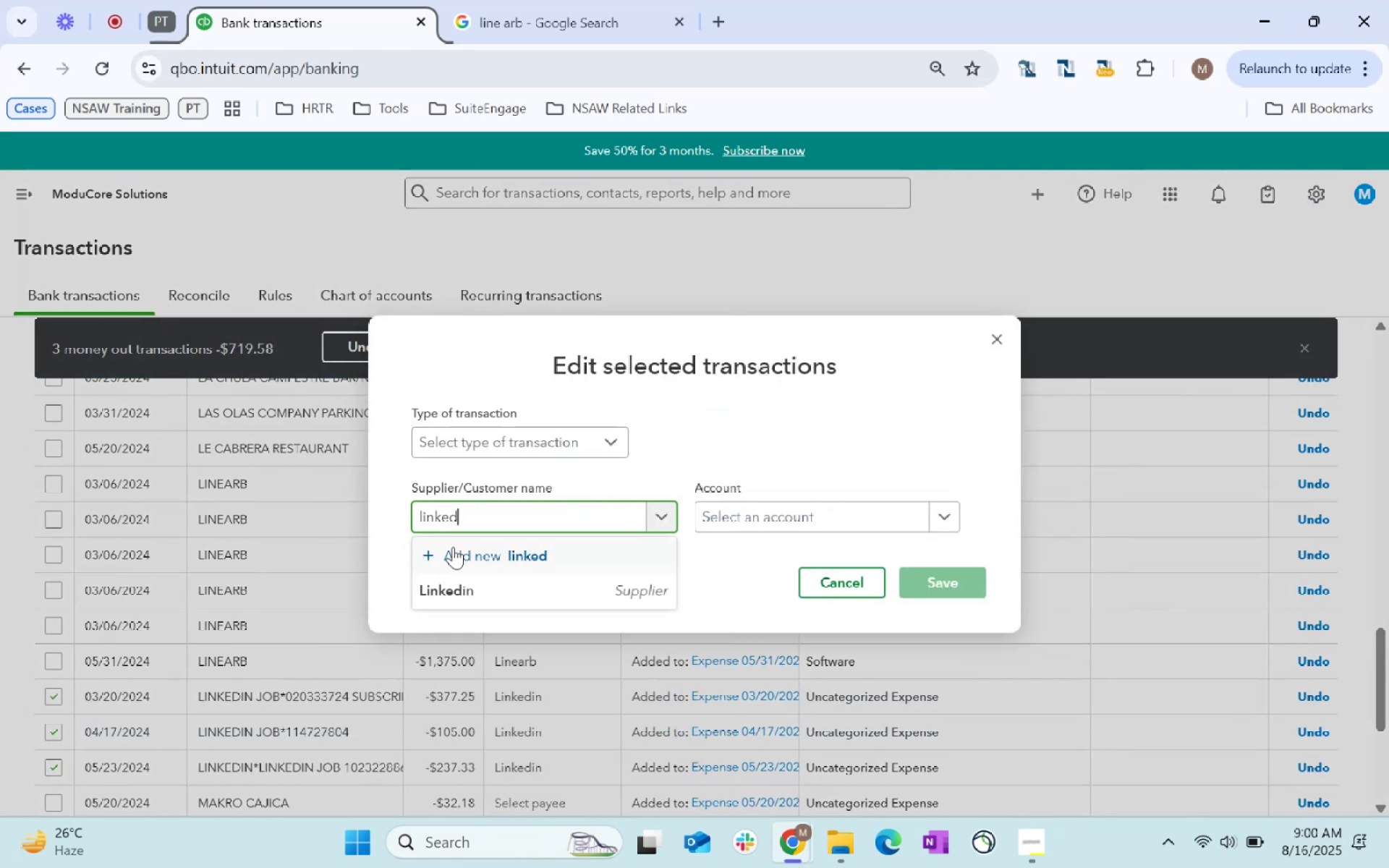 
left_click([463, 591])
 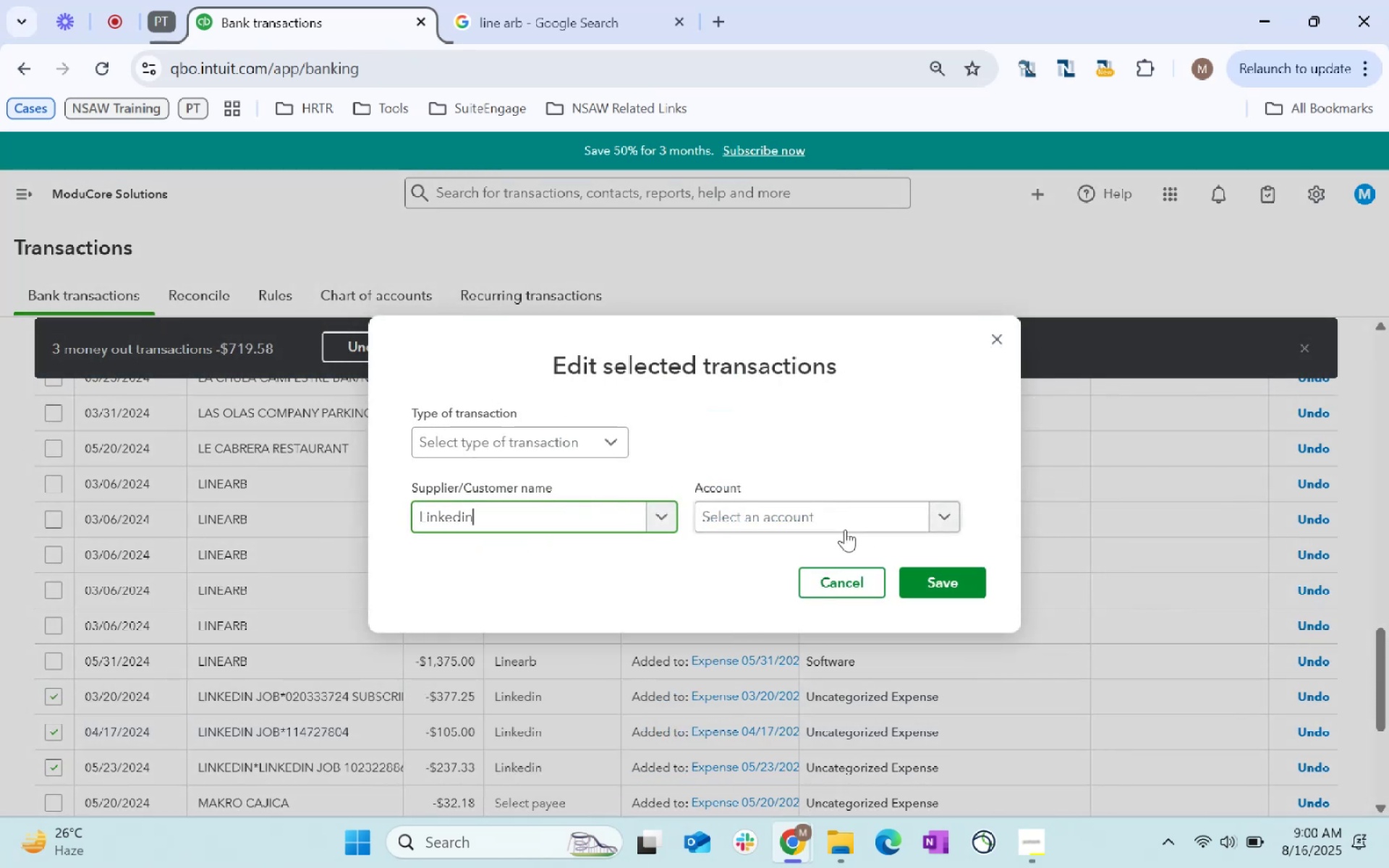 
left_click([840, 527])
 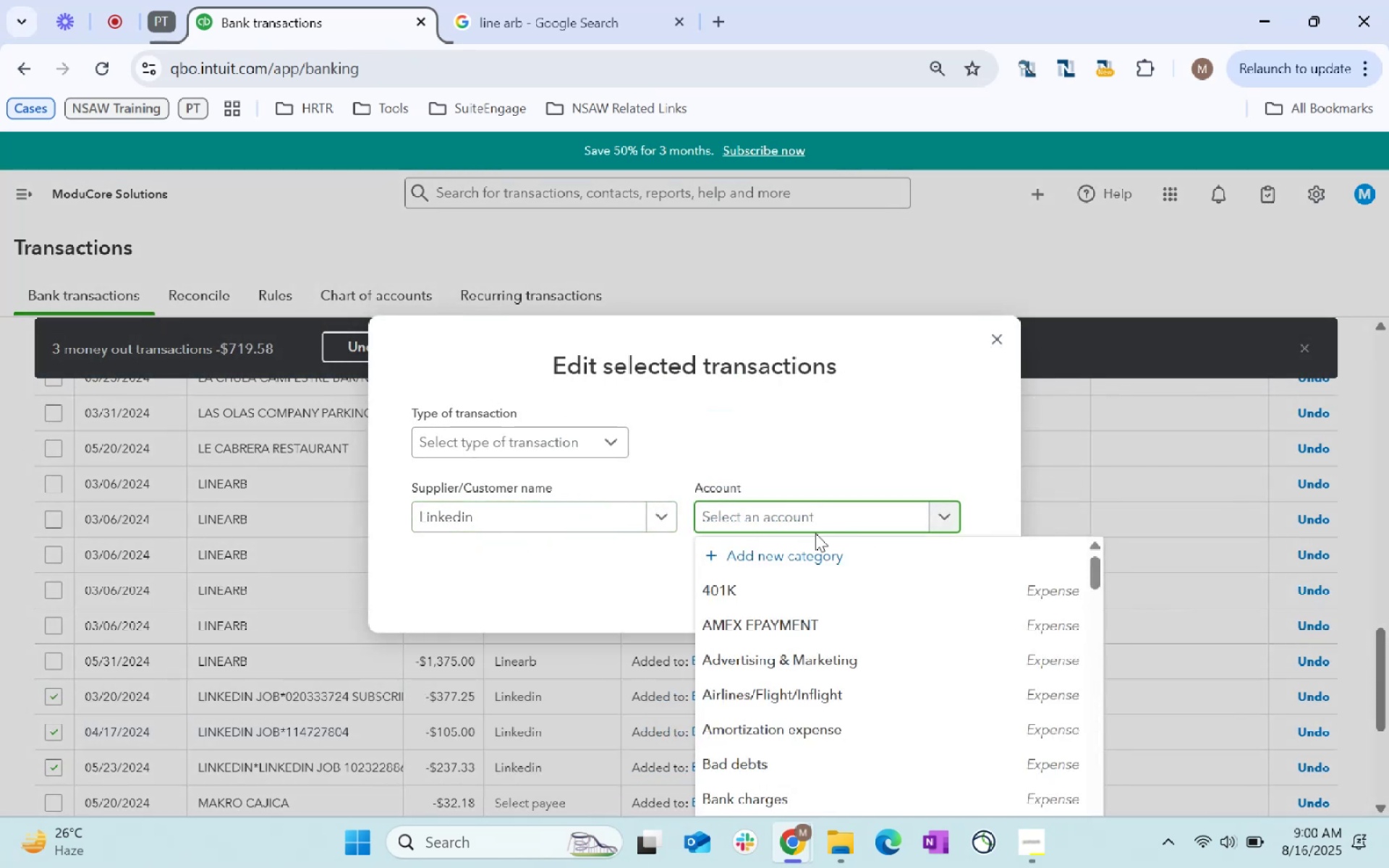 
type(sofw)
key(Backspace)
type(tware)
 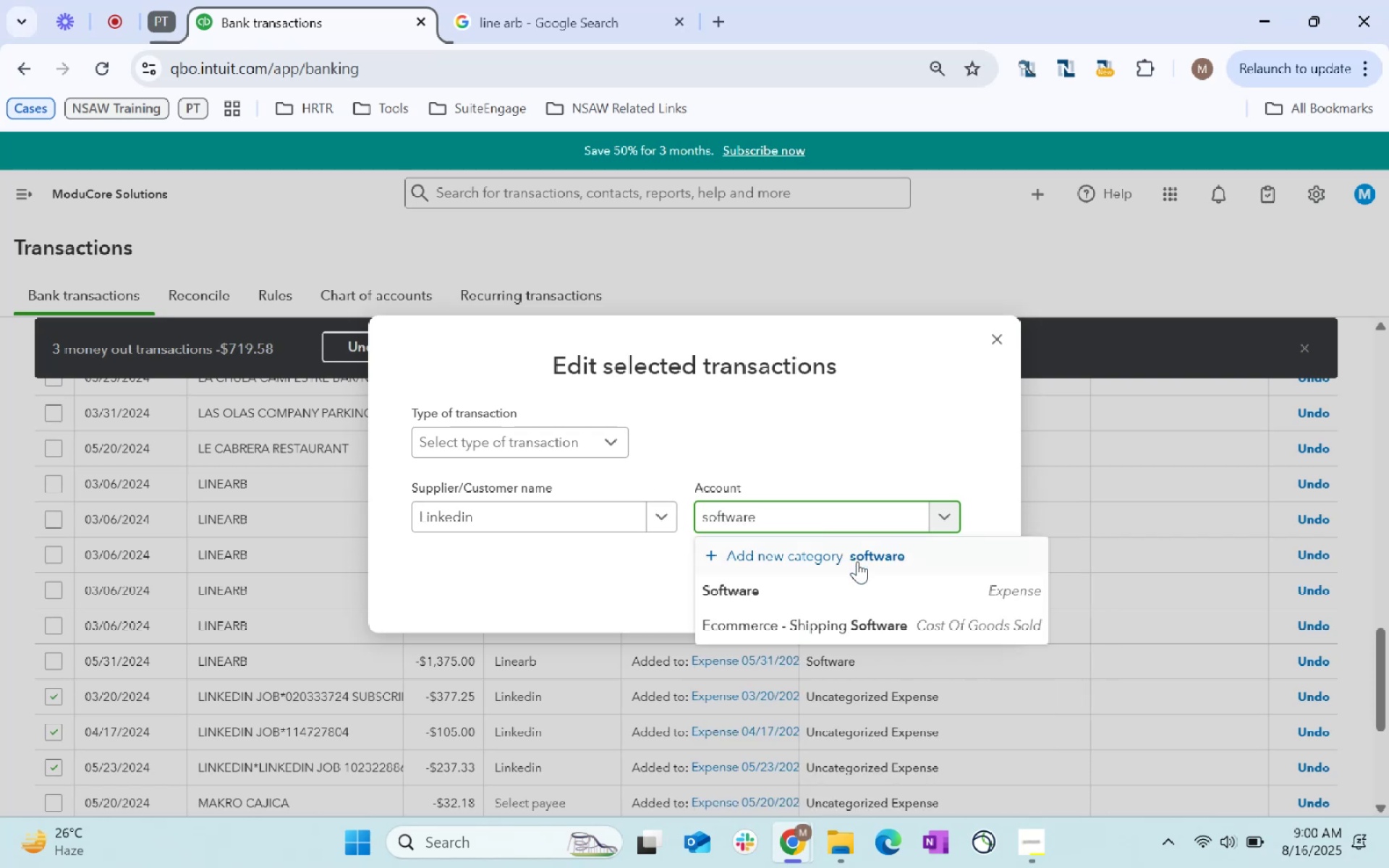 
left_click([859, 583])
 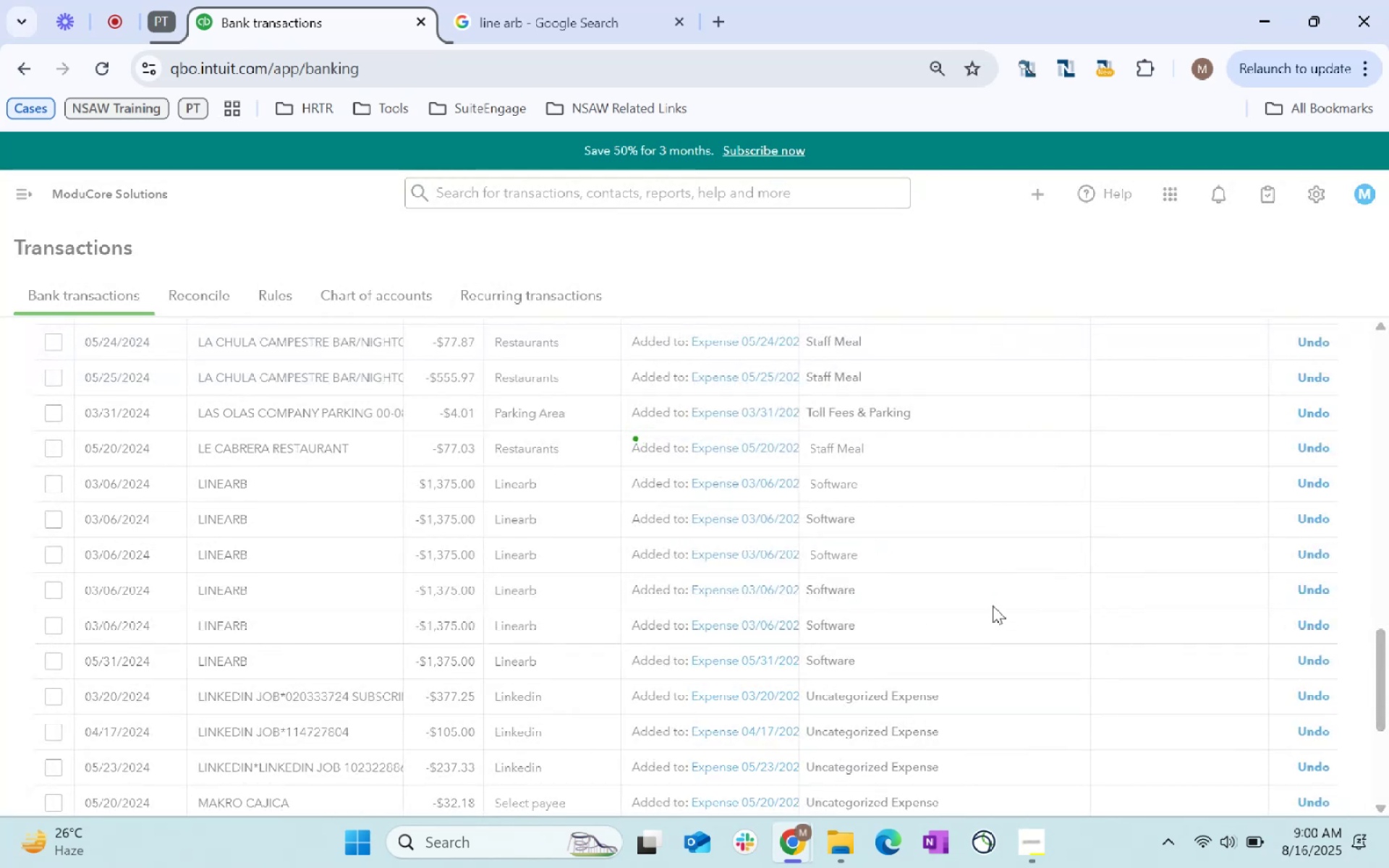 
wait(8.29)
 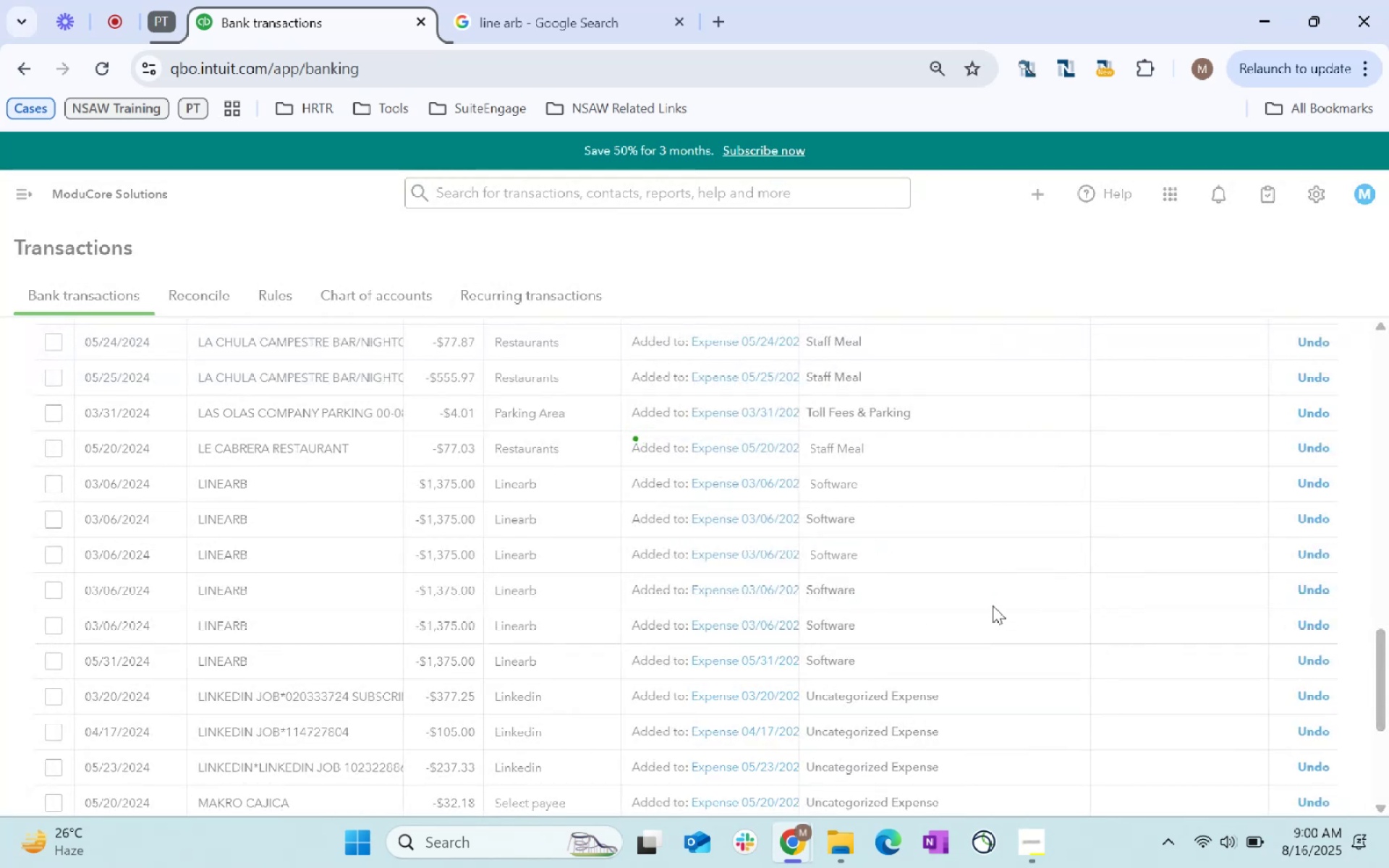 
scroll: coordinate [992, 598], scroll_direction: down, amount: 3.0
 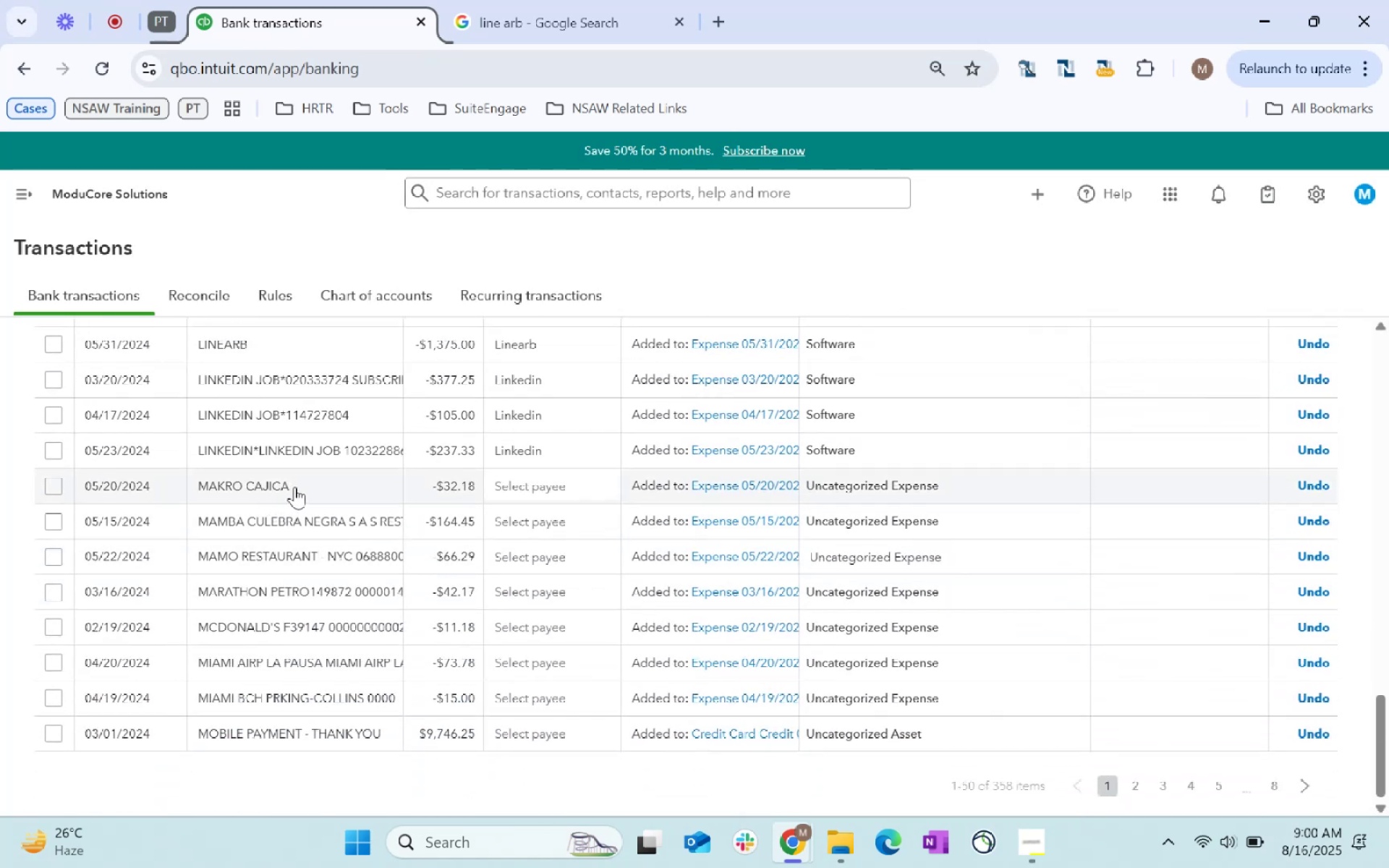 
left_click([567, 485])
 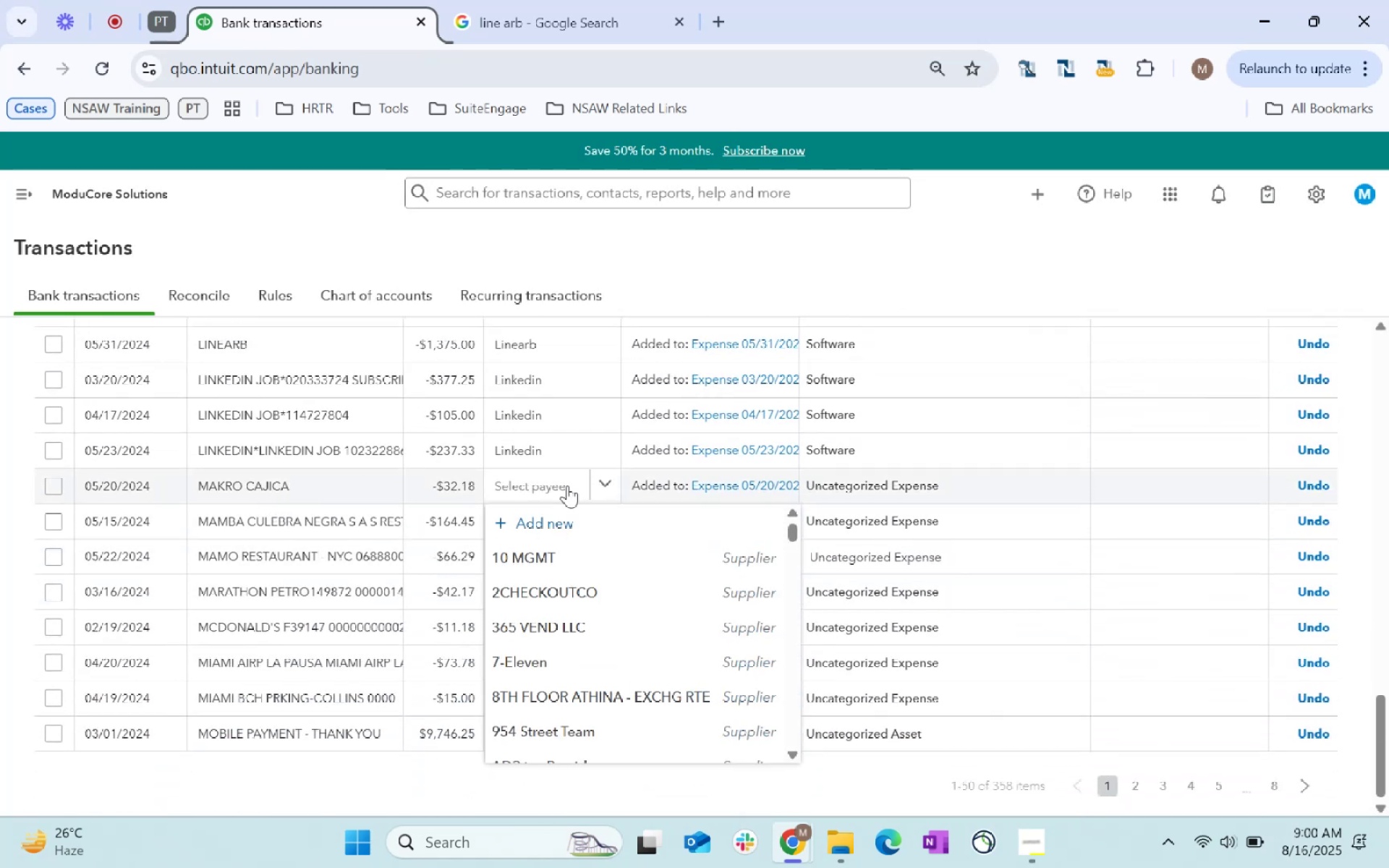 
type(other)
 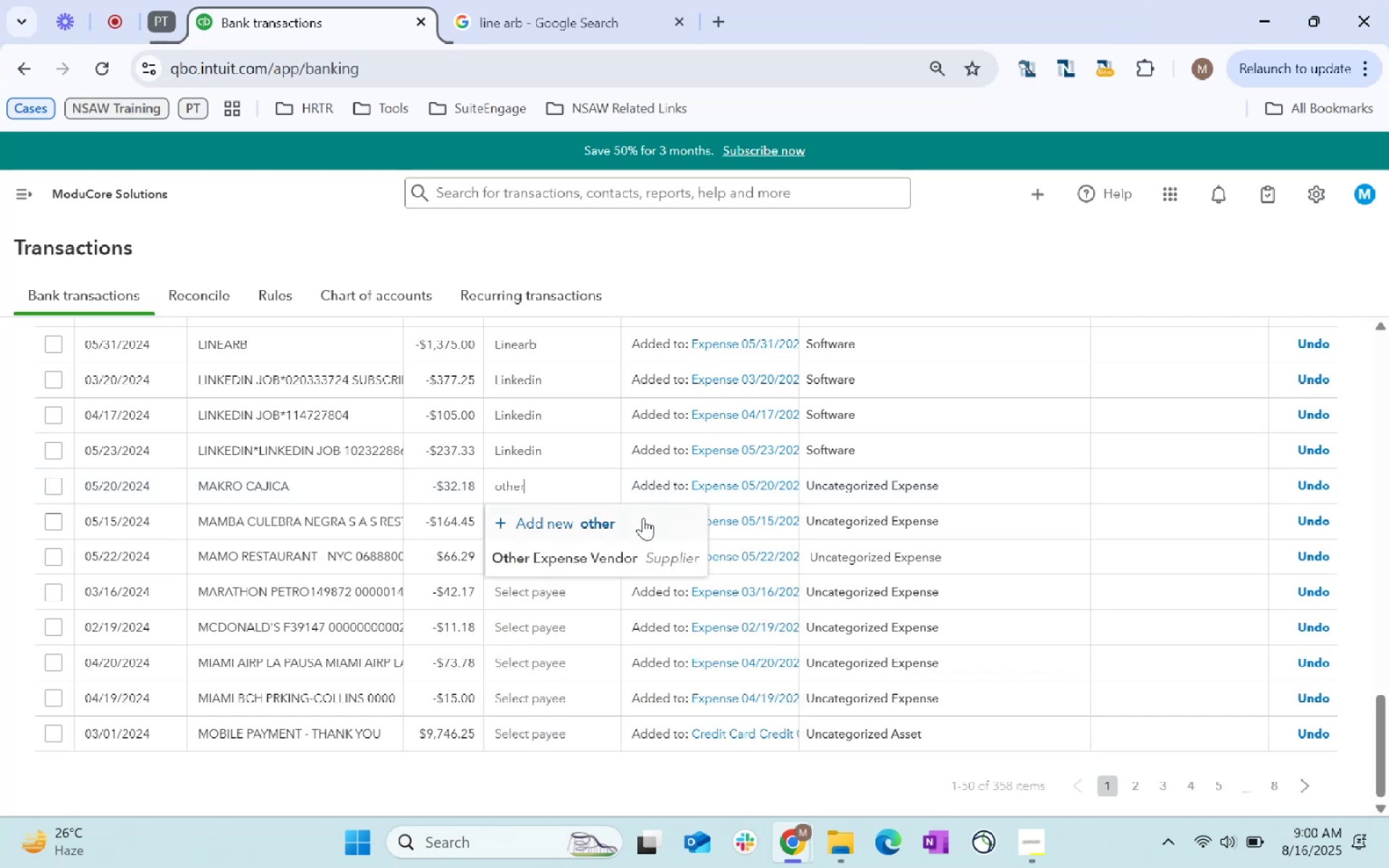 
left_click([626, 561])
 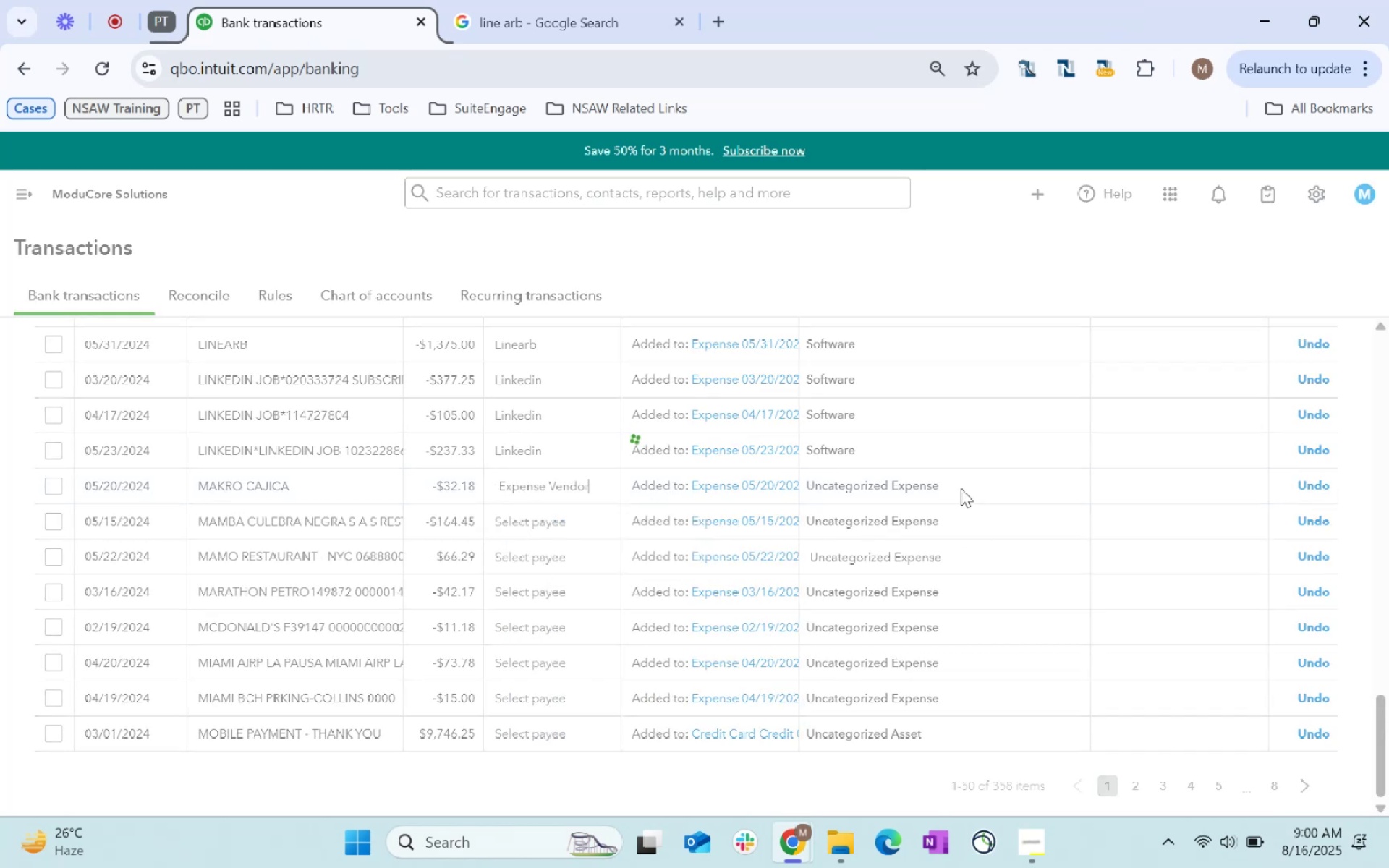 
left_click([961, 488])
 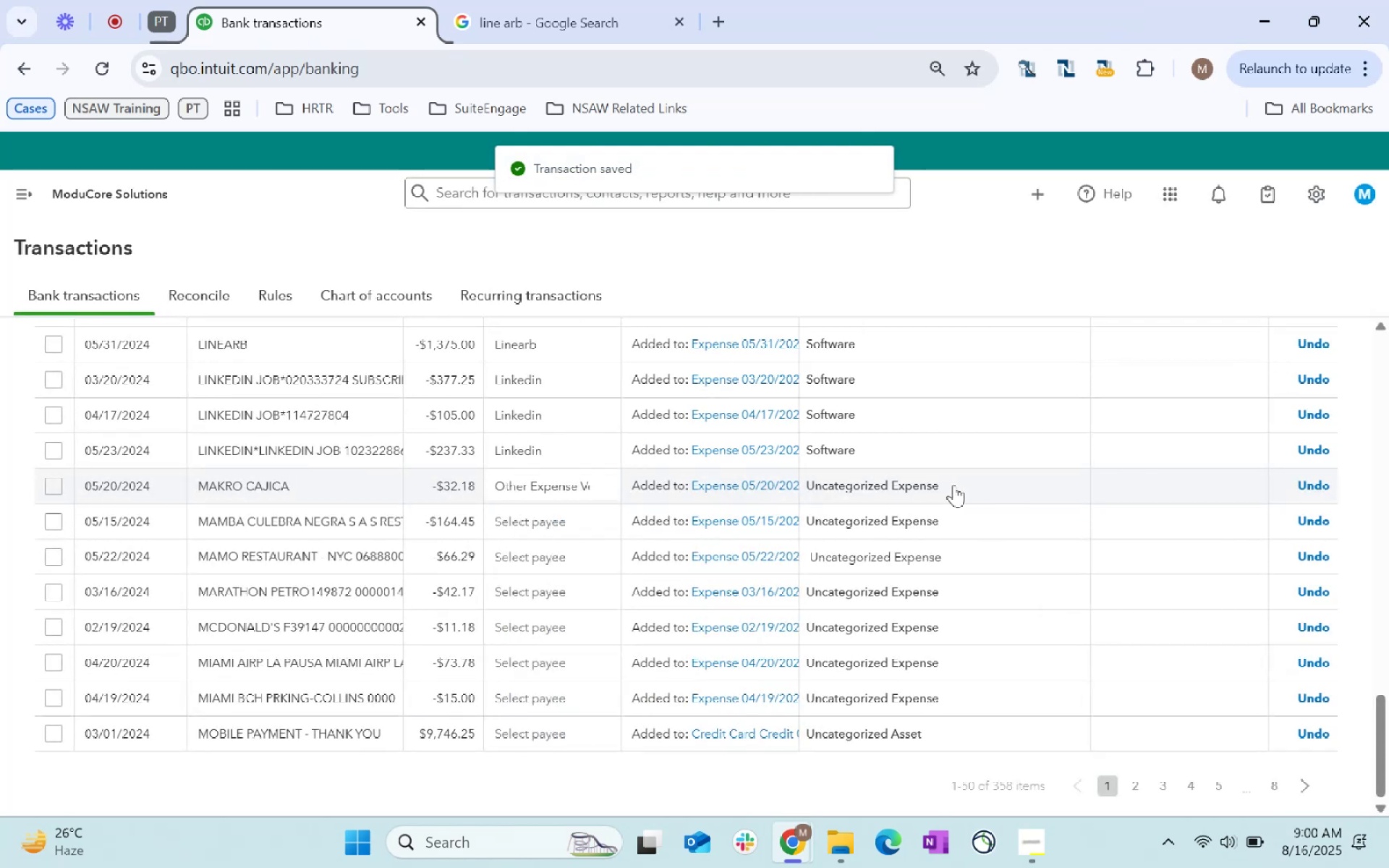 
left_click([912, 470])
 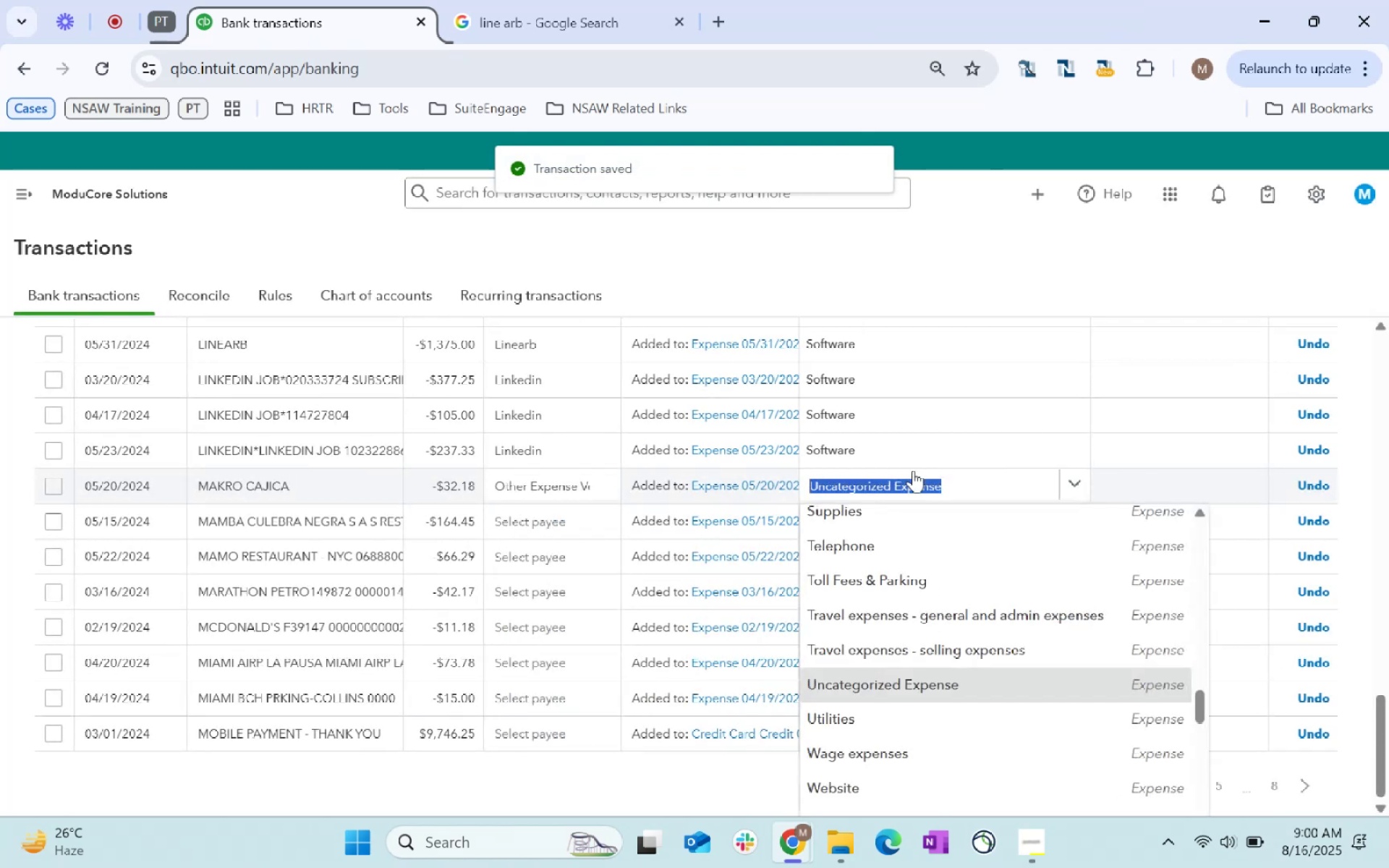 
type(other ex)
 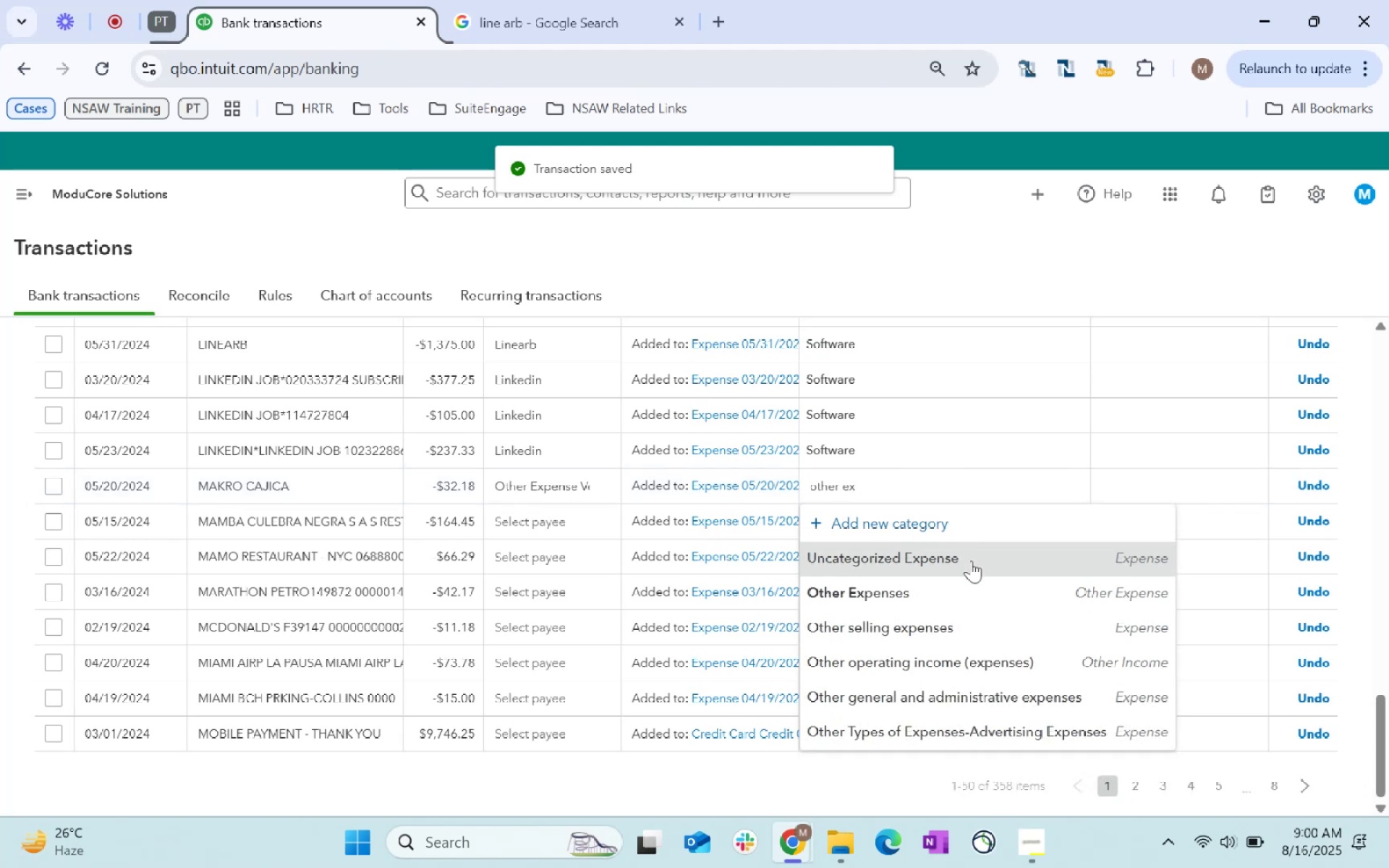 
left_click([969, 607])
 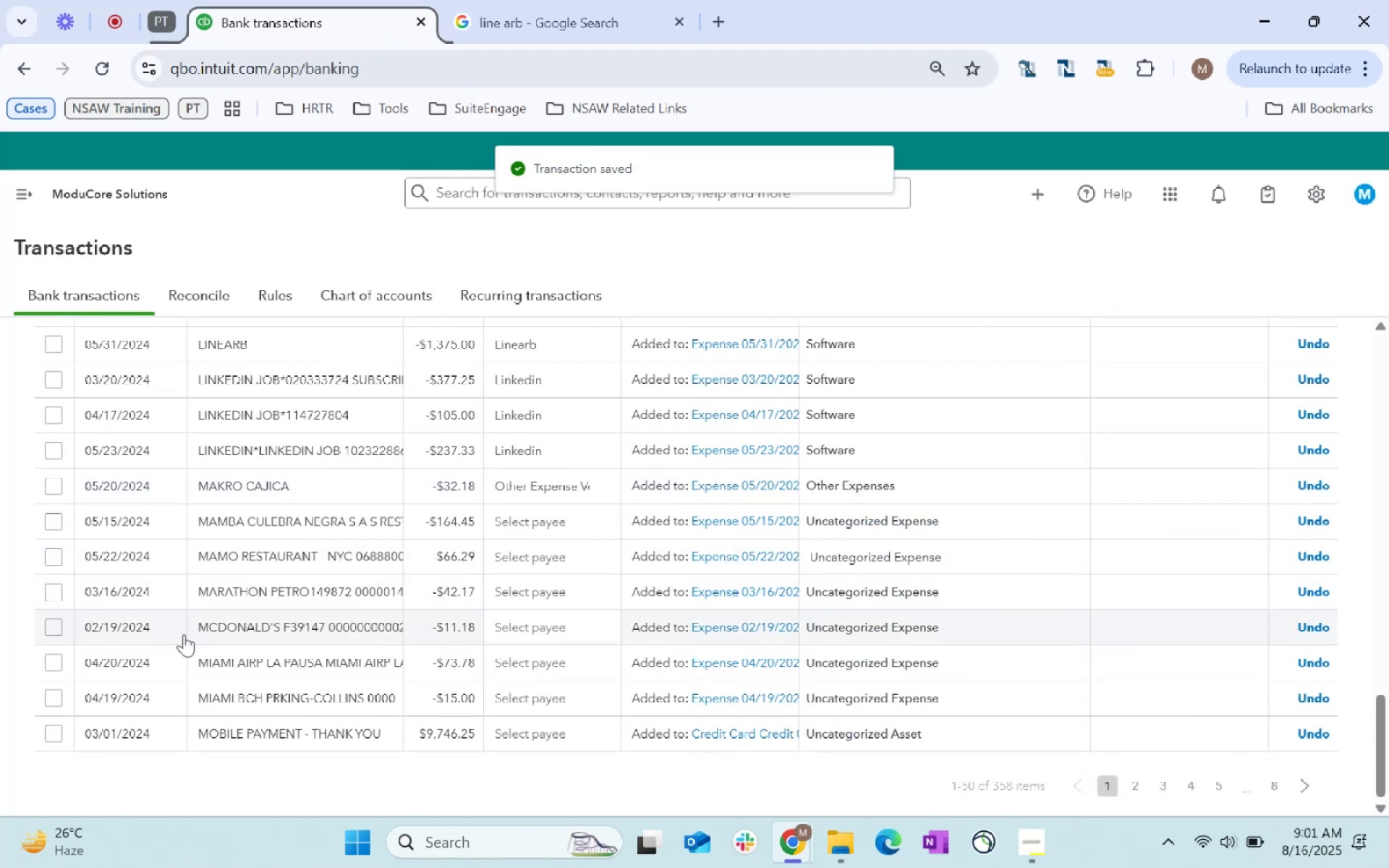 
wait(6.96)
 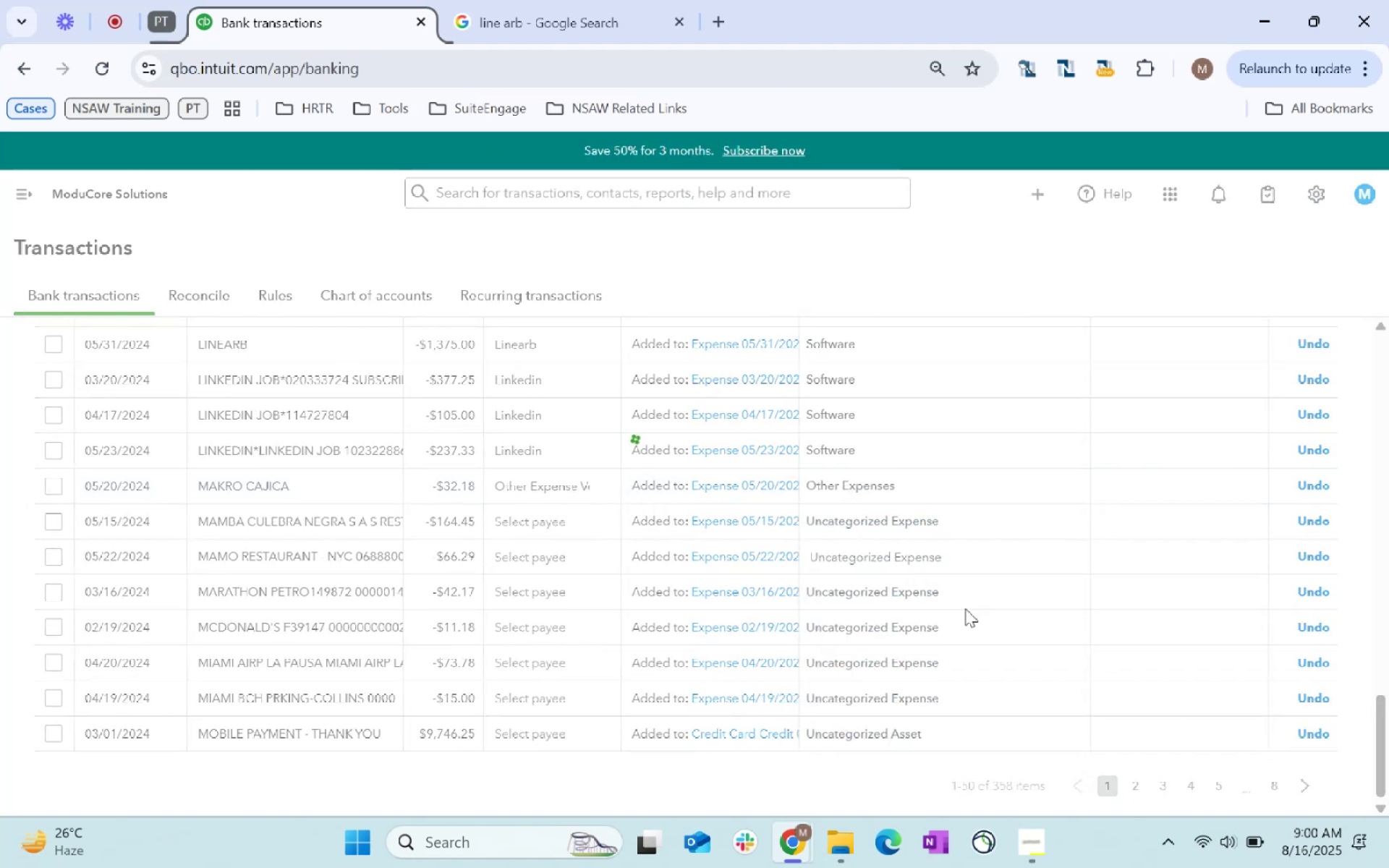 
left_click([549, 594])
 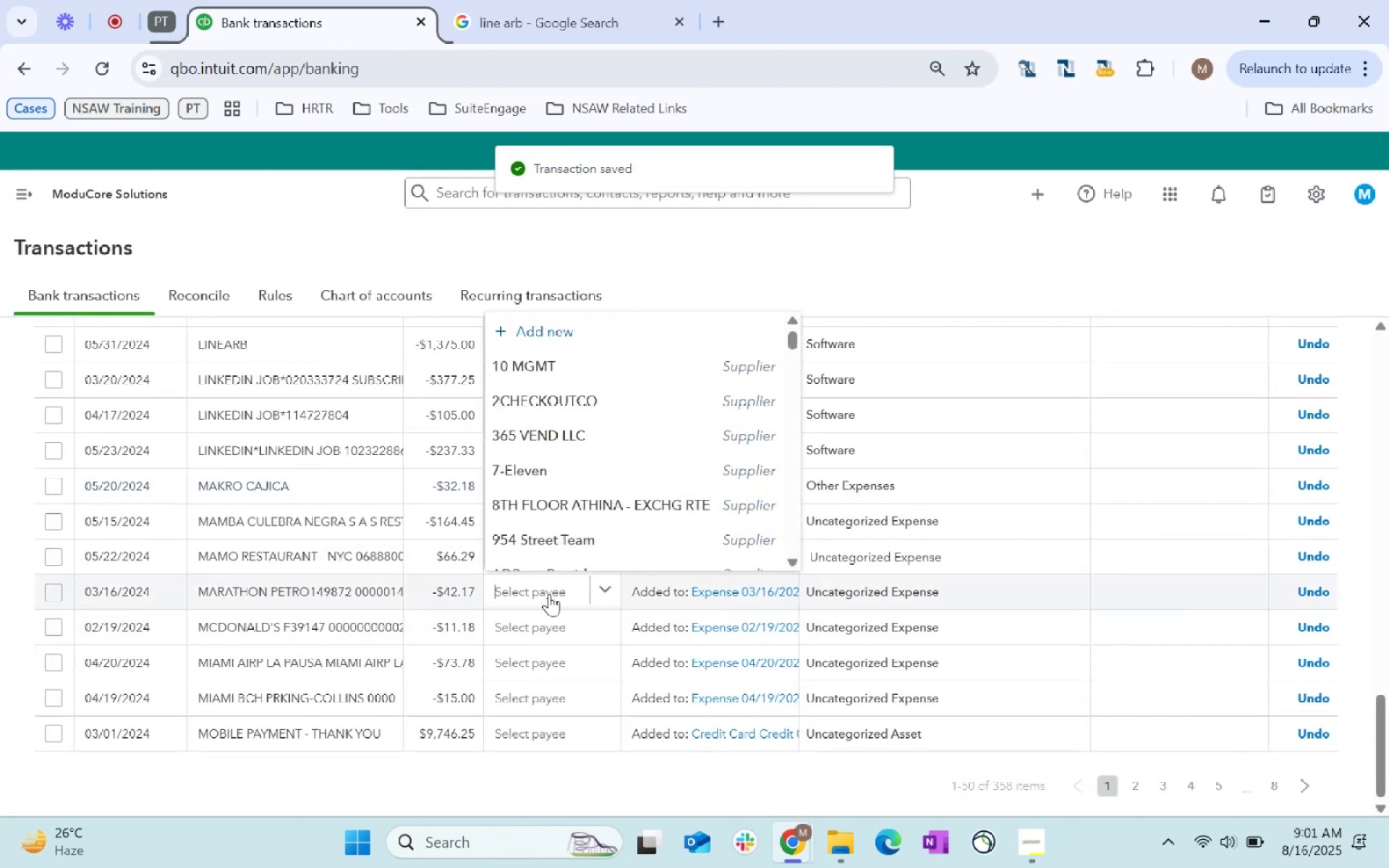 
type(fuel)
 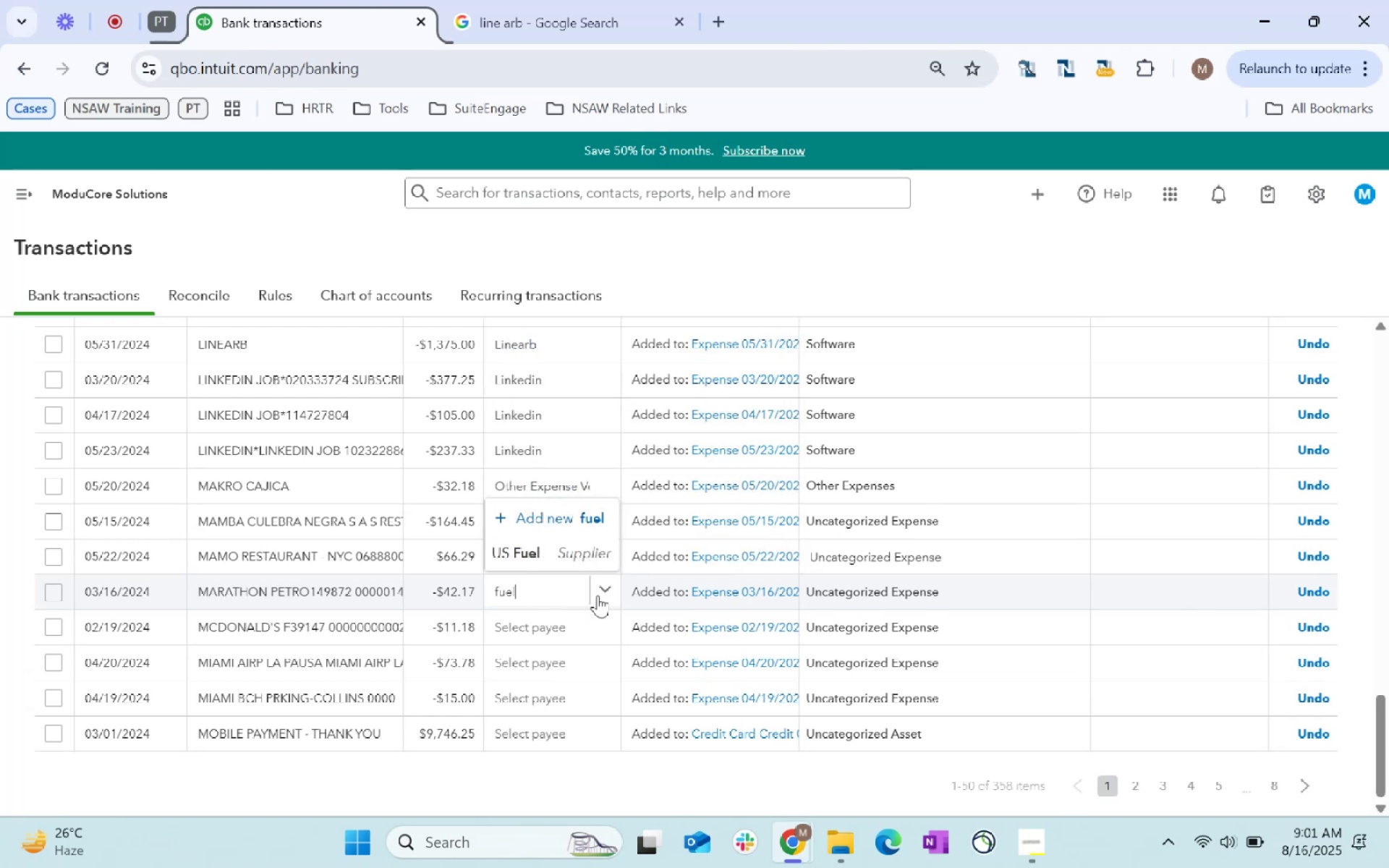 
left_click([550, 566])
 